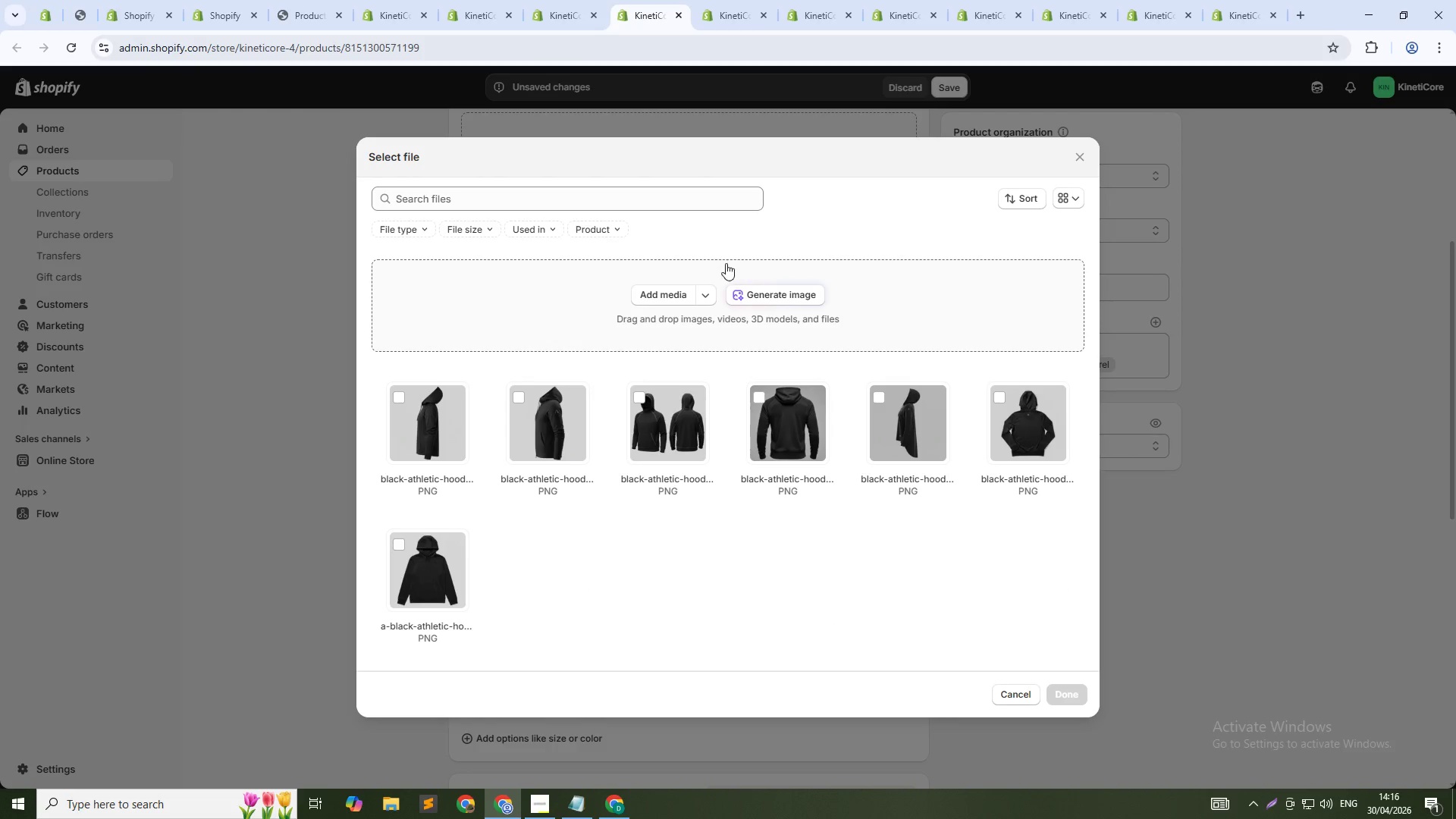 
left_click([750, 303])
 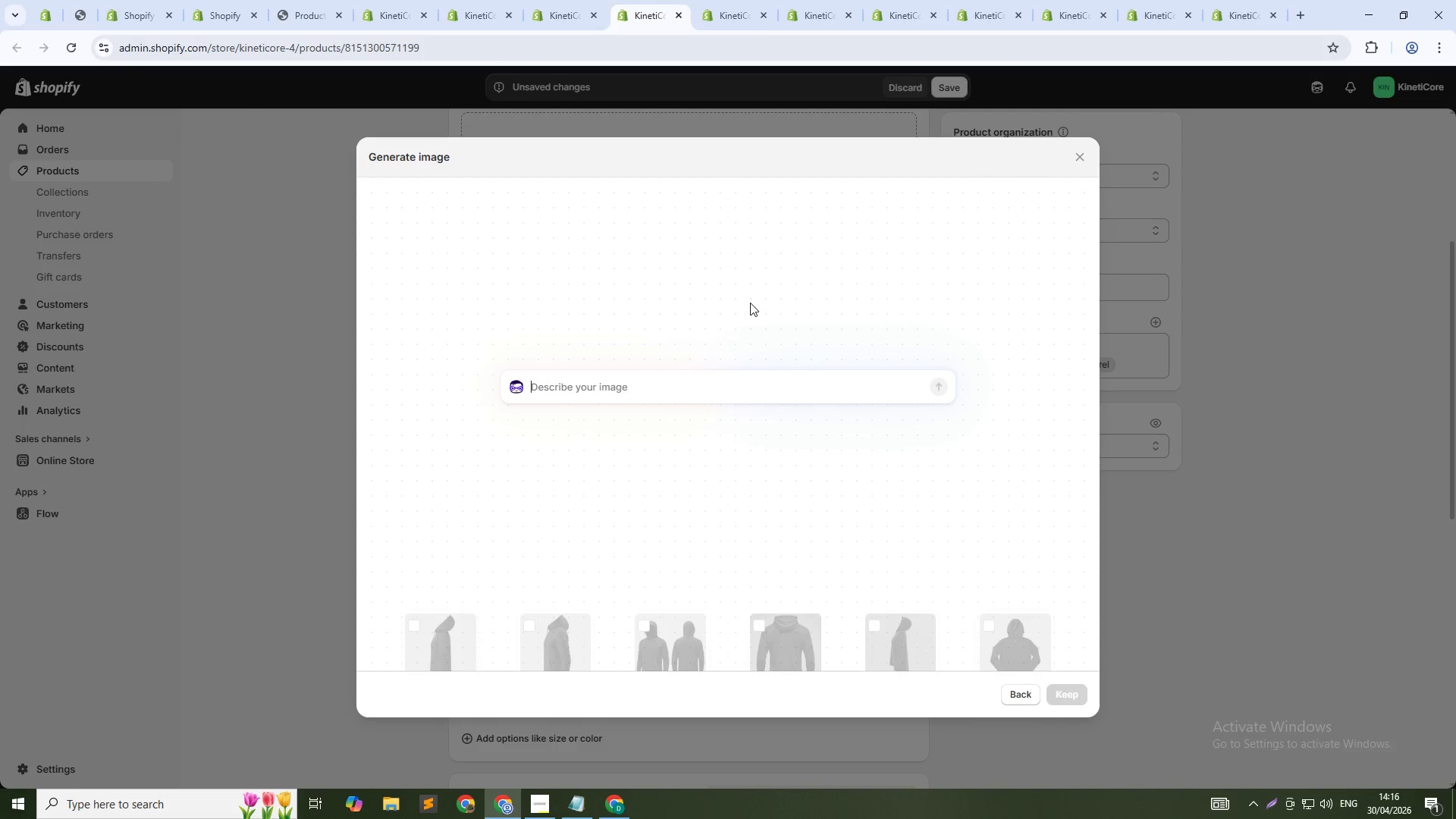 
type(Black )
 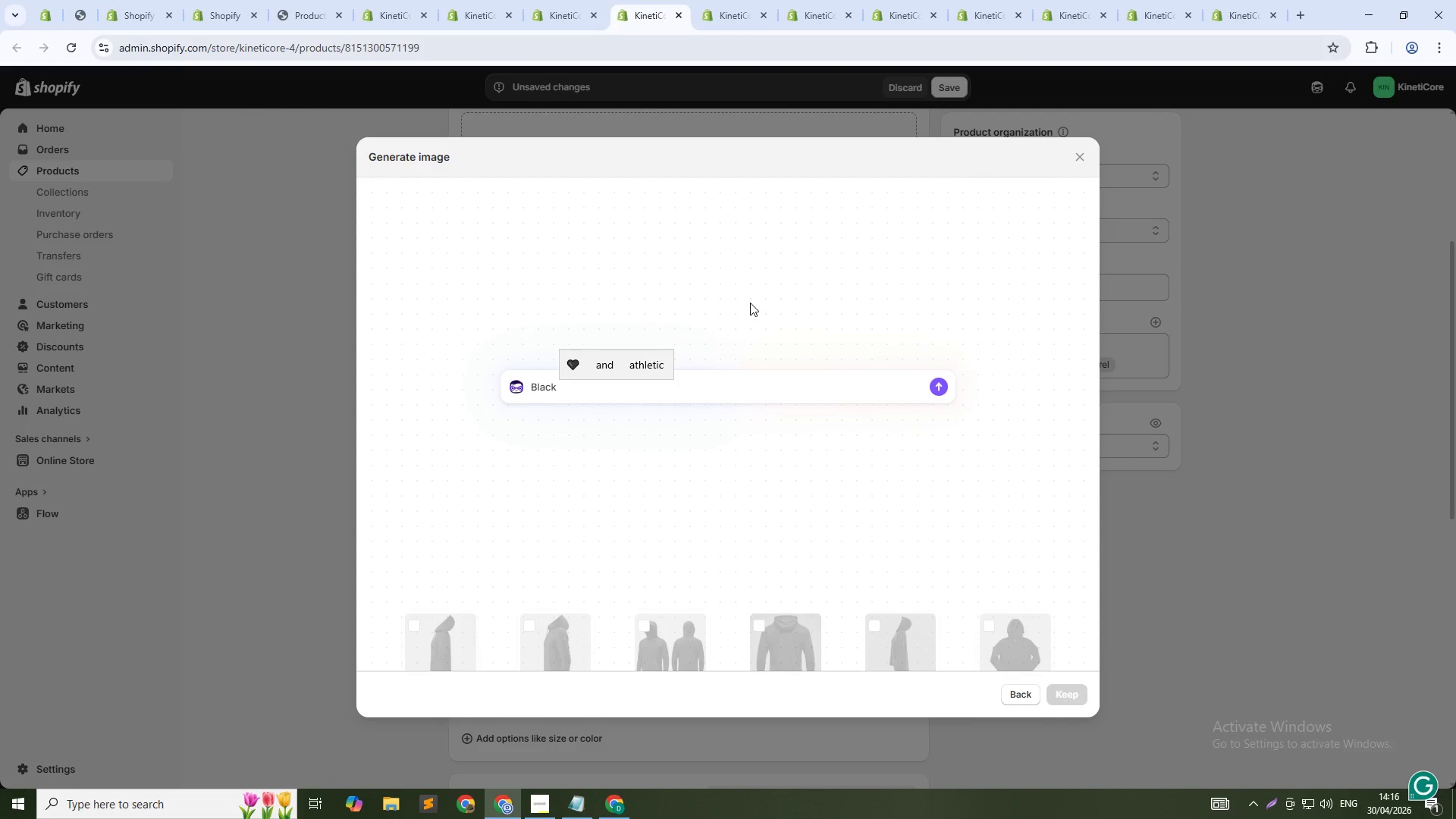 
hold_key(key=Backspace, duration=0.77)
 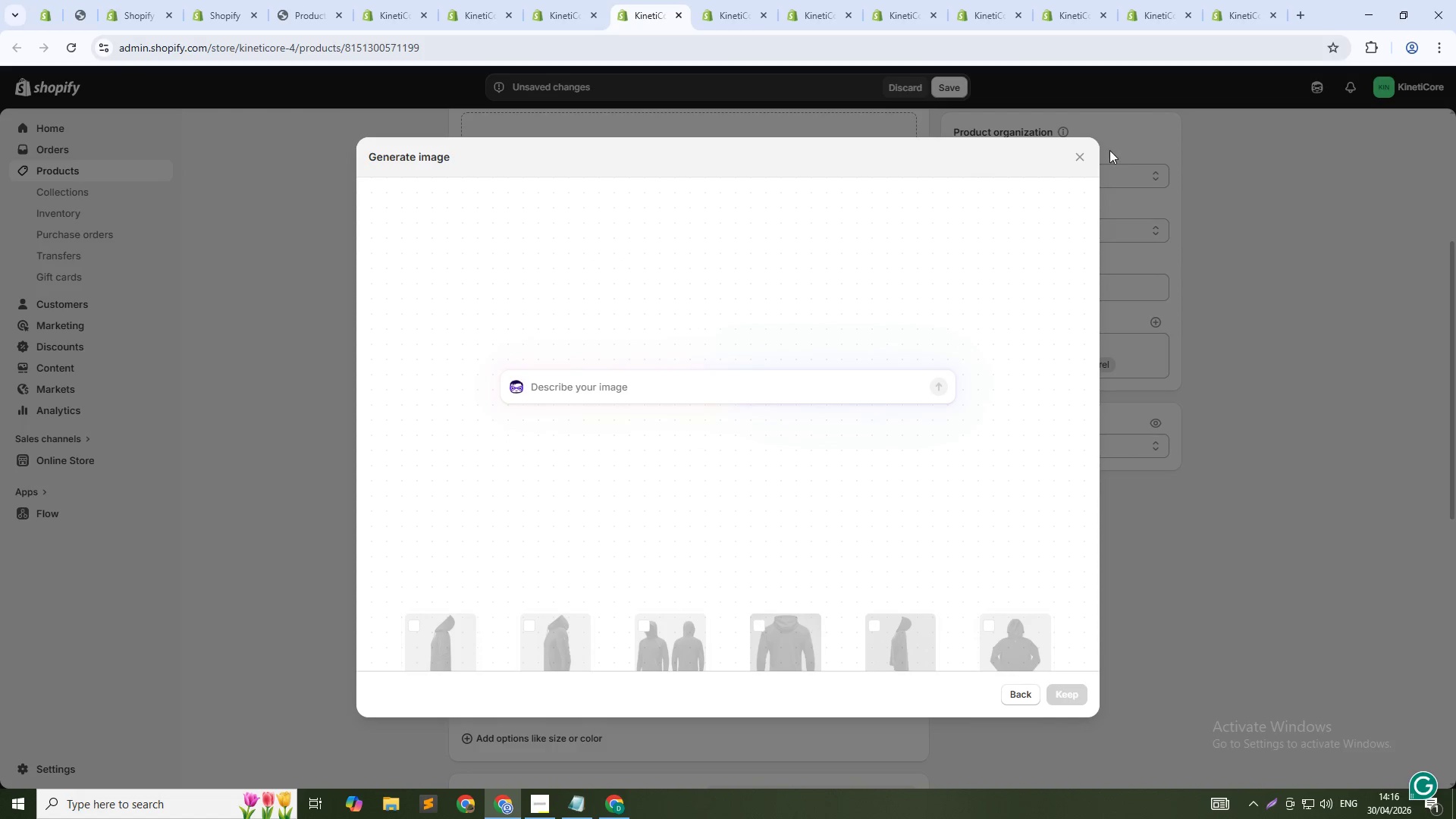 
left_click([1075, 158])
 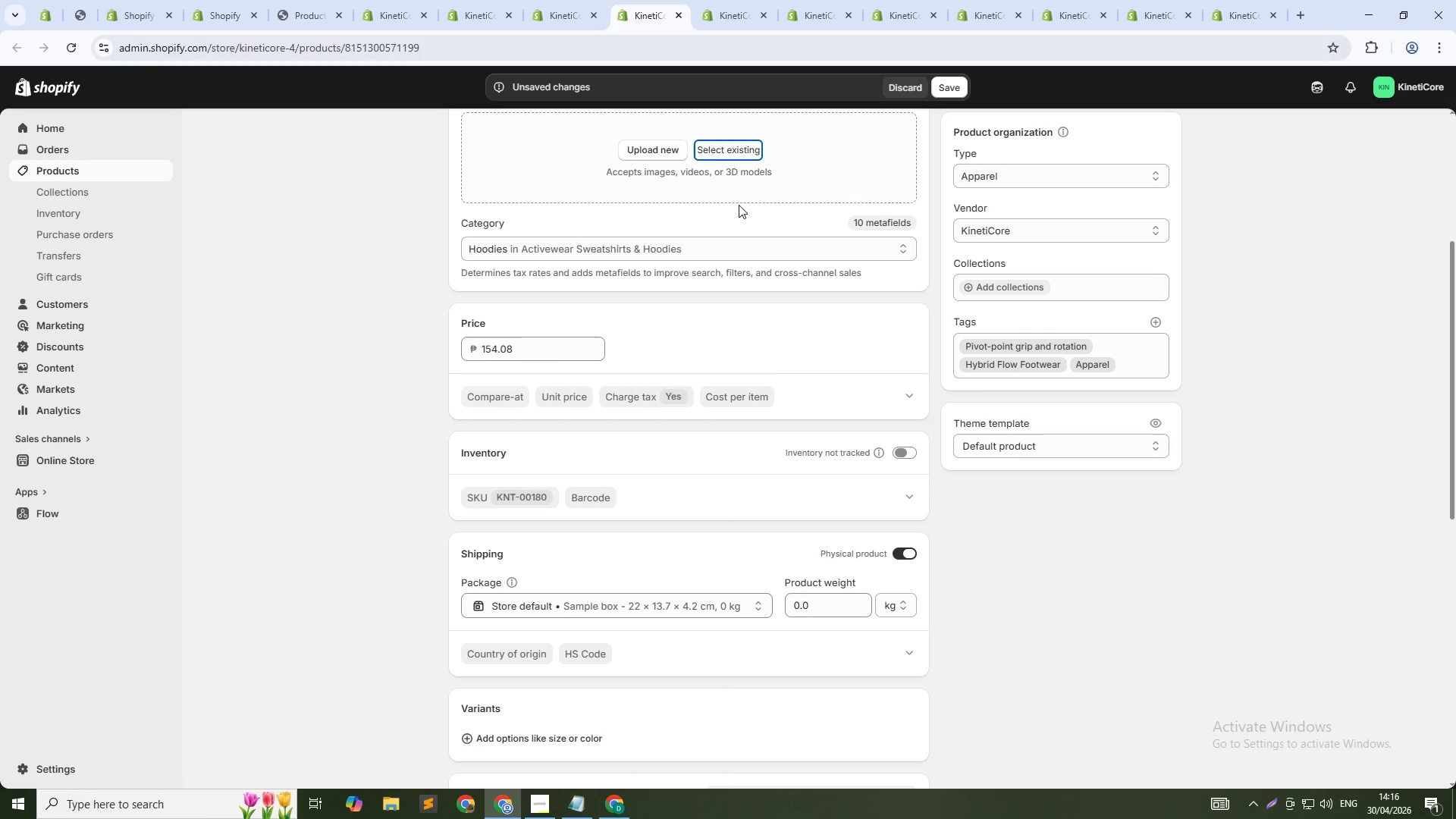 
left_click([726, 151])
 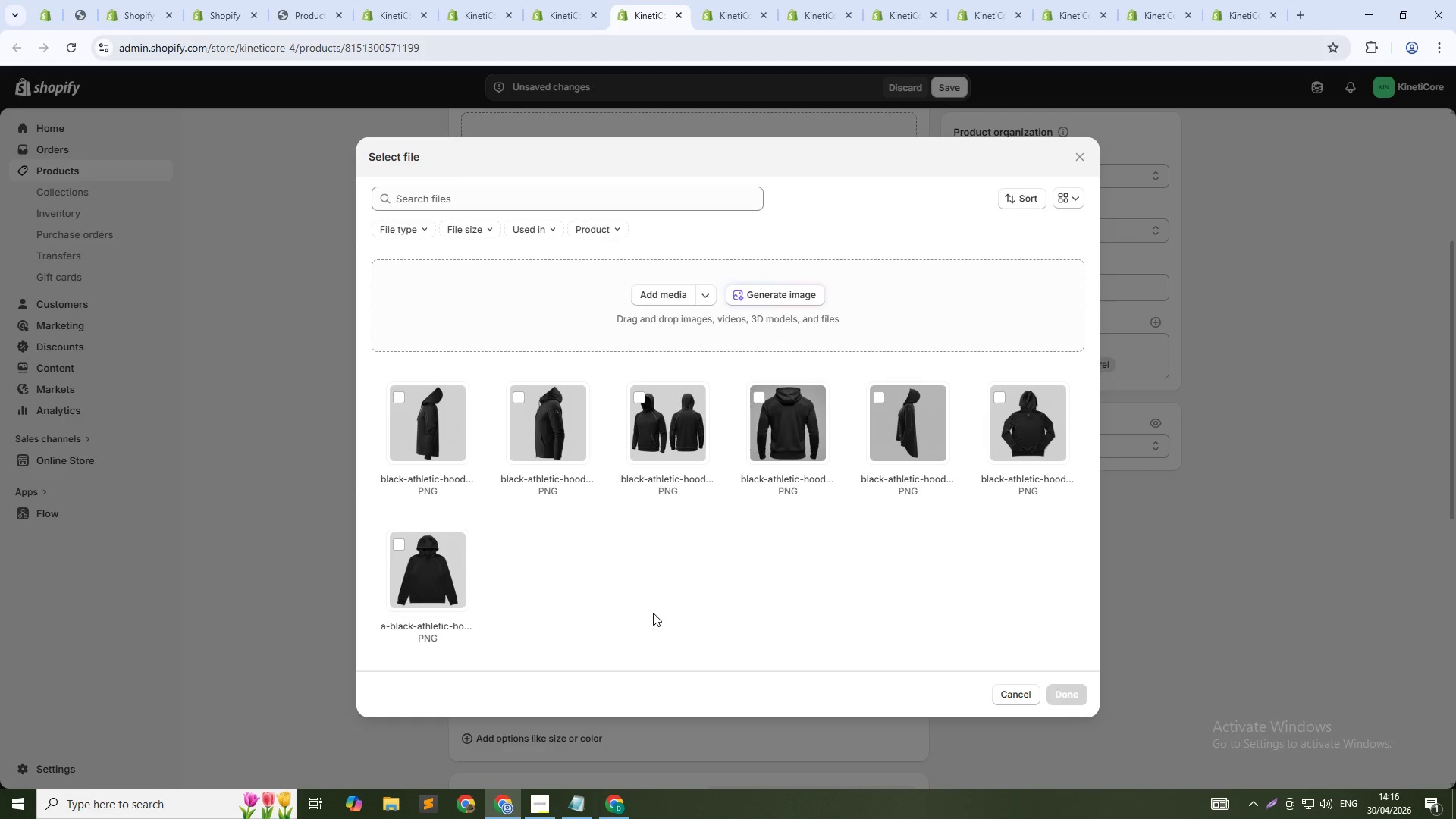 
wait(6.64)
 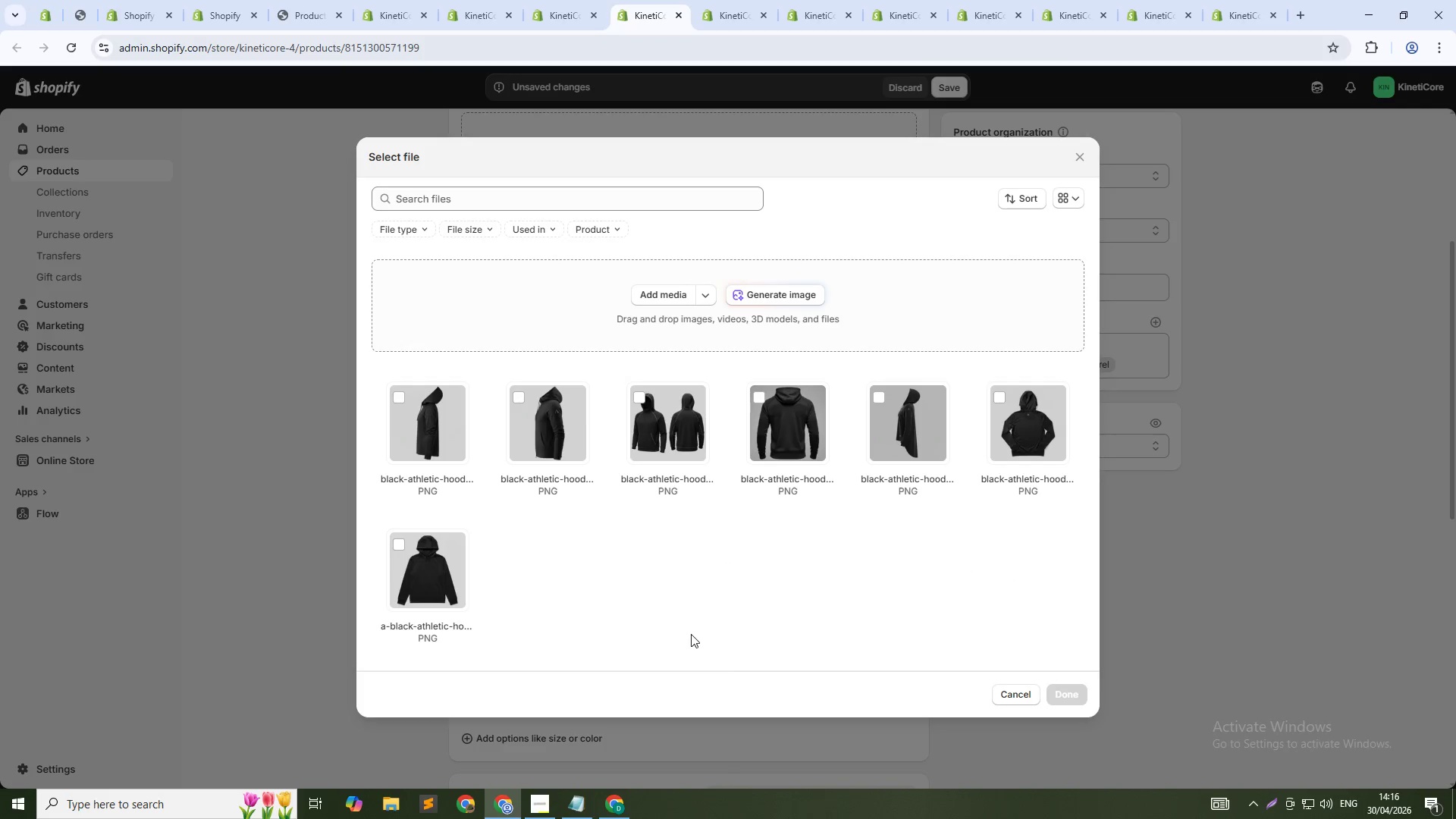 
left_click([799, 301])
 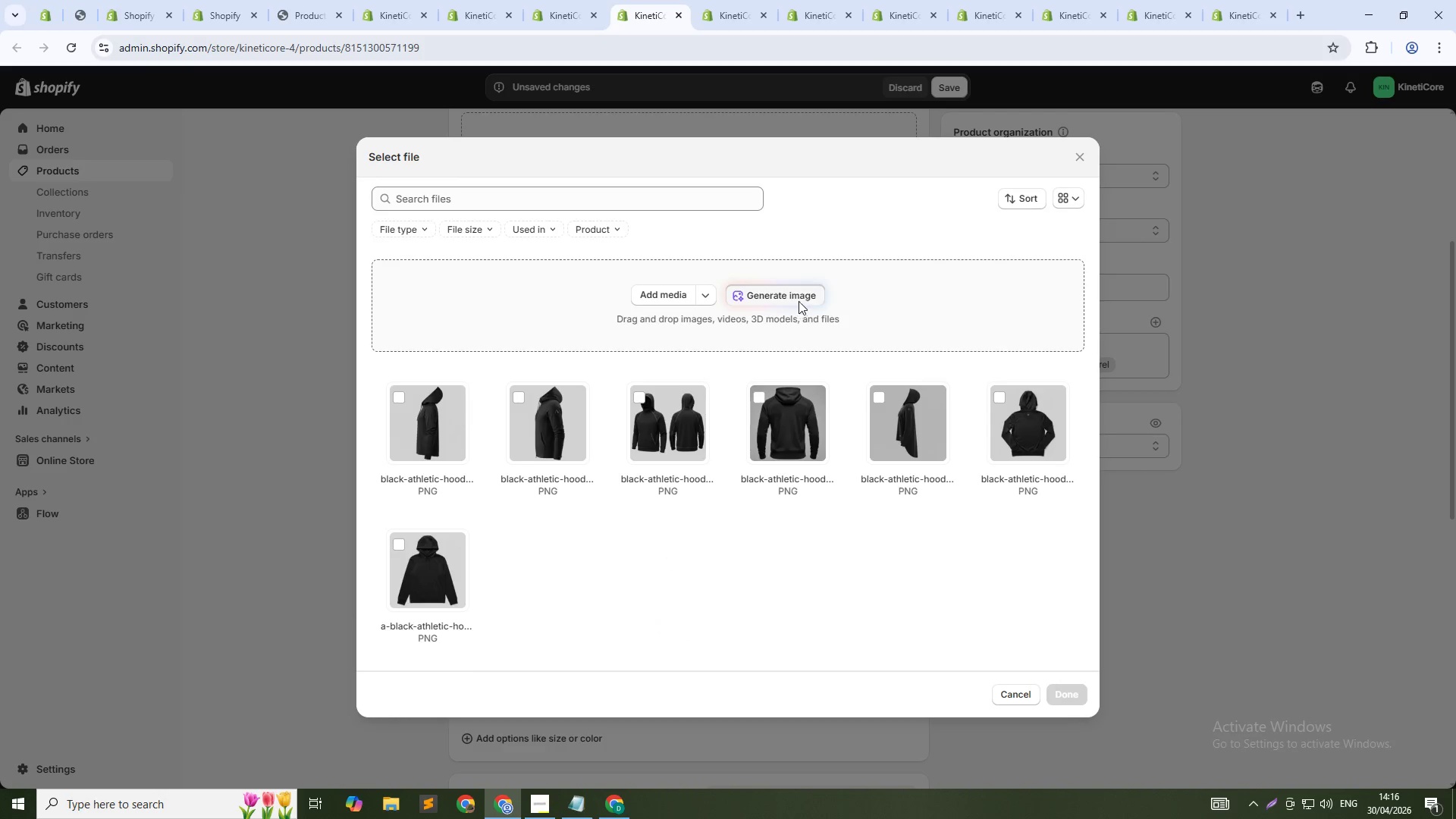 
type(Black athletic hoodie on gray background, back view showing pib)
key(Backspace)
type(vot patches and mesh panels, clean studio lighting, 1:1 squre)
 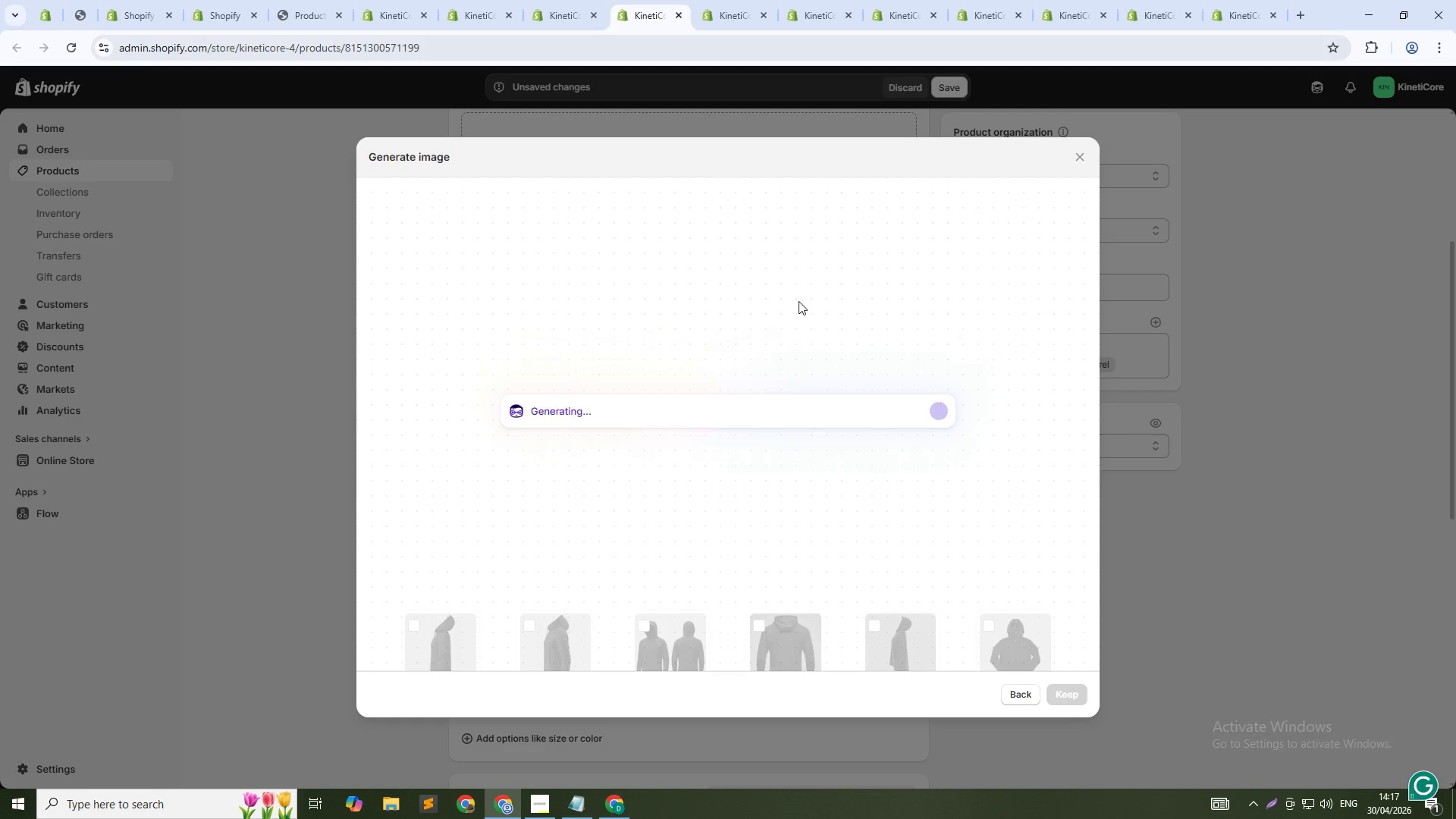 
hold_key(key=A, duration=0.31)
 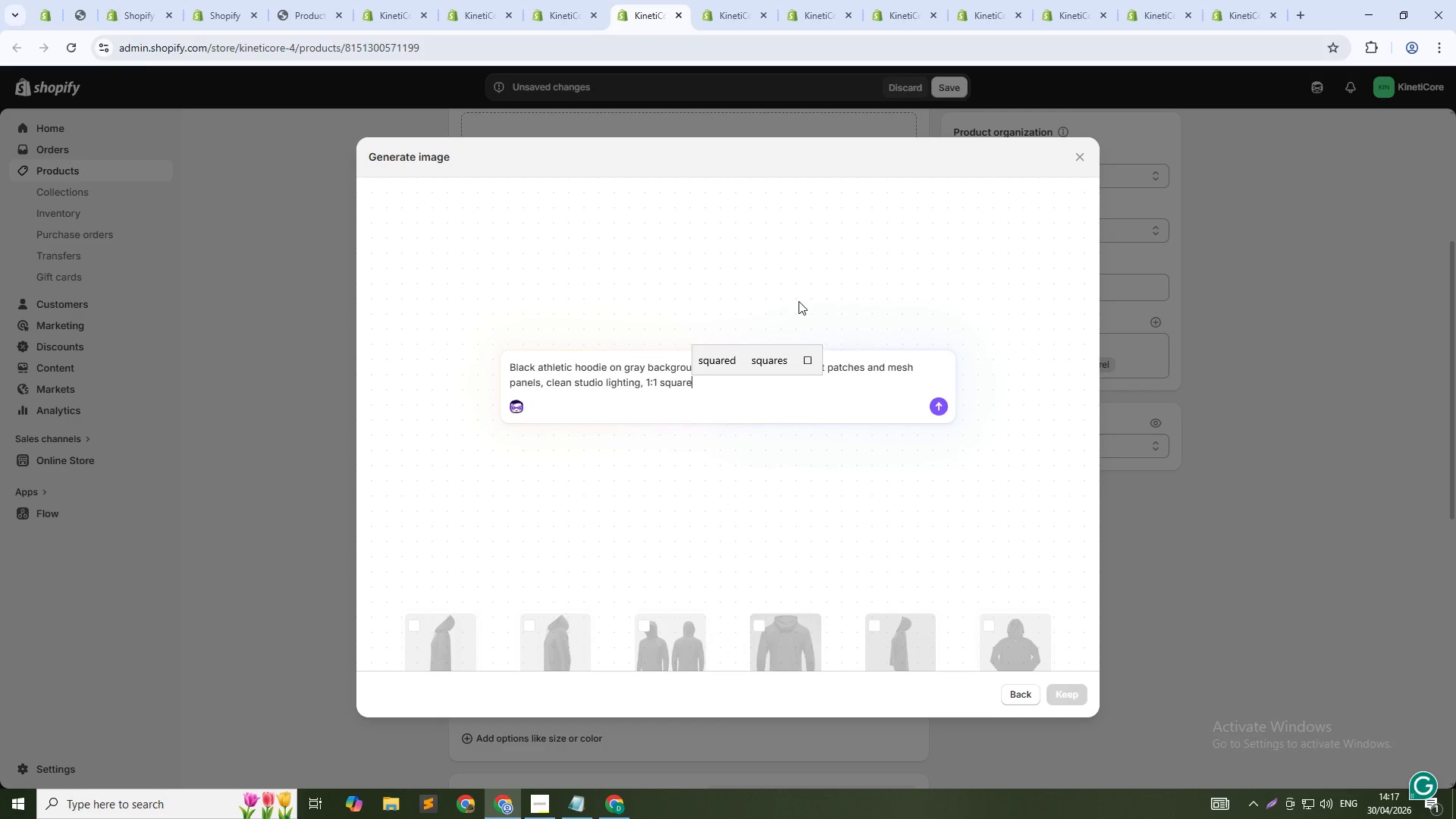 
key(Enter)
 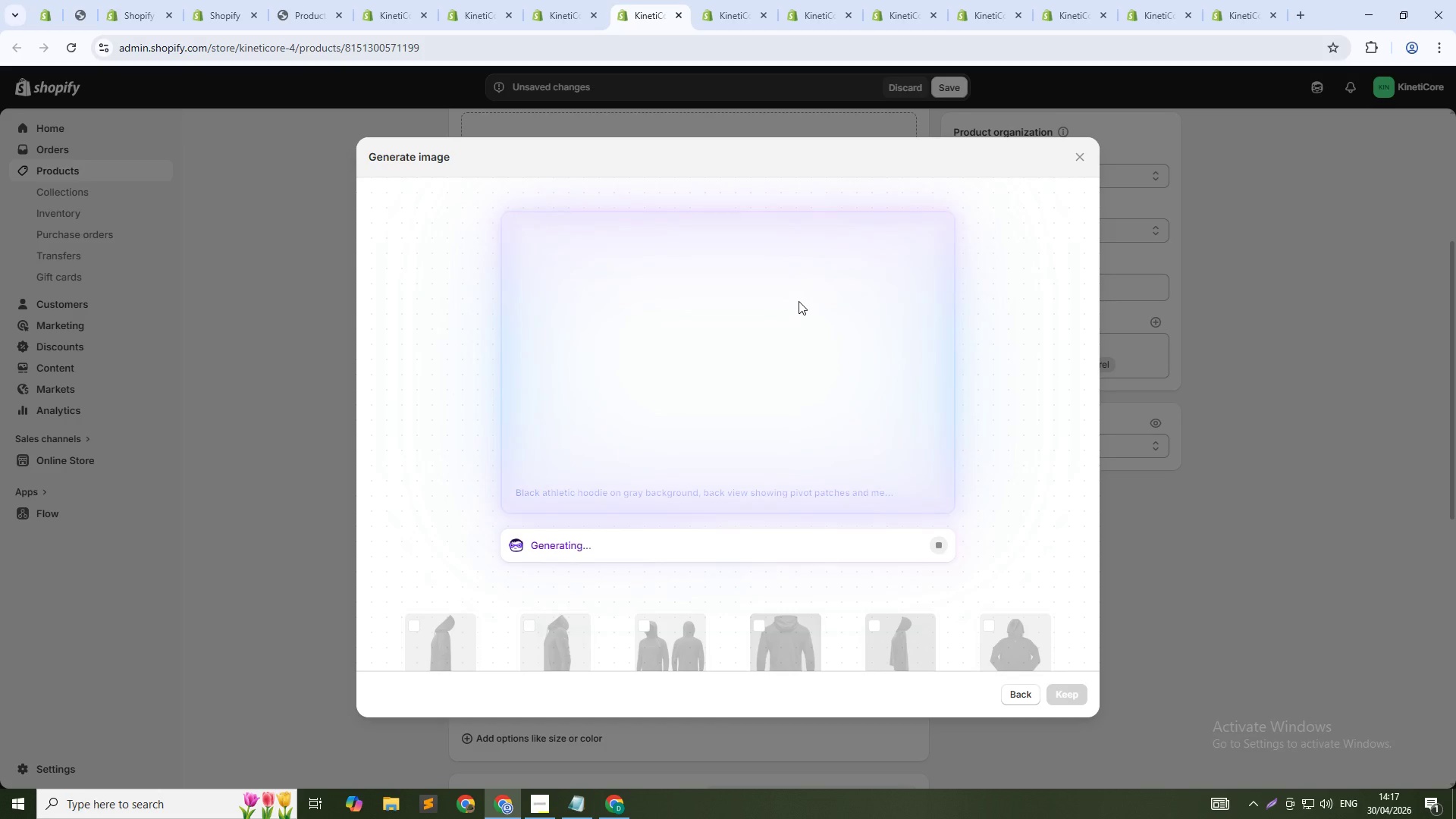 
key(Alt+AltLeft)
 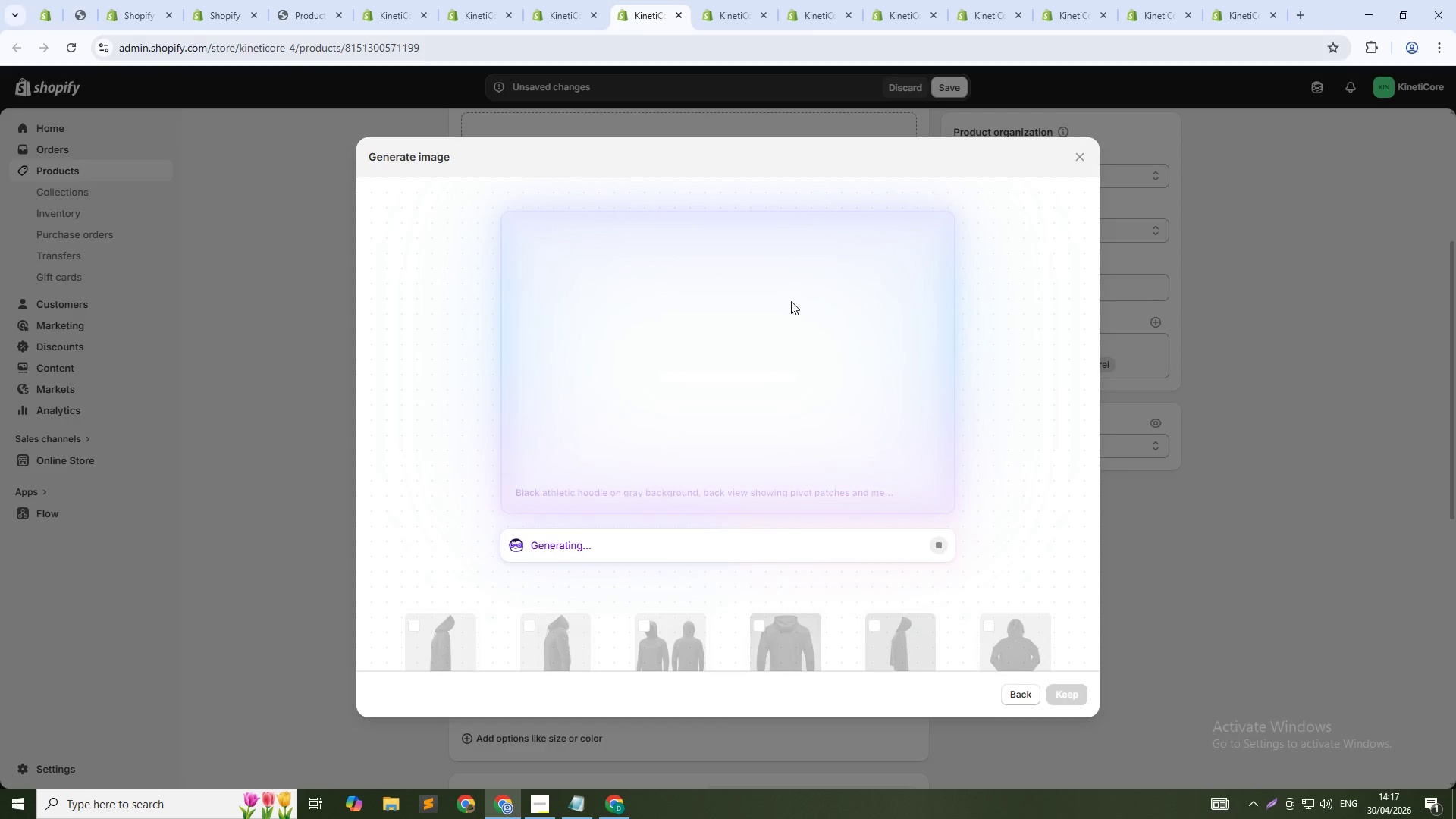 
key(Alt+Tab)
 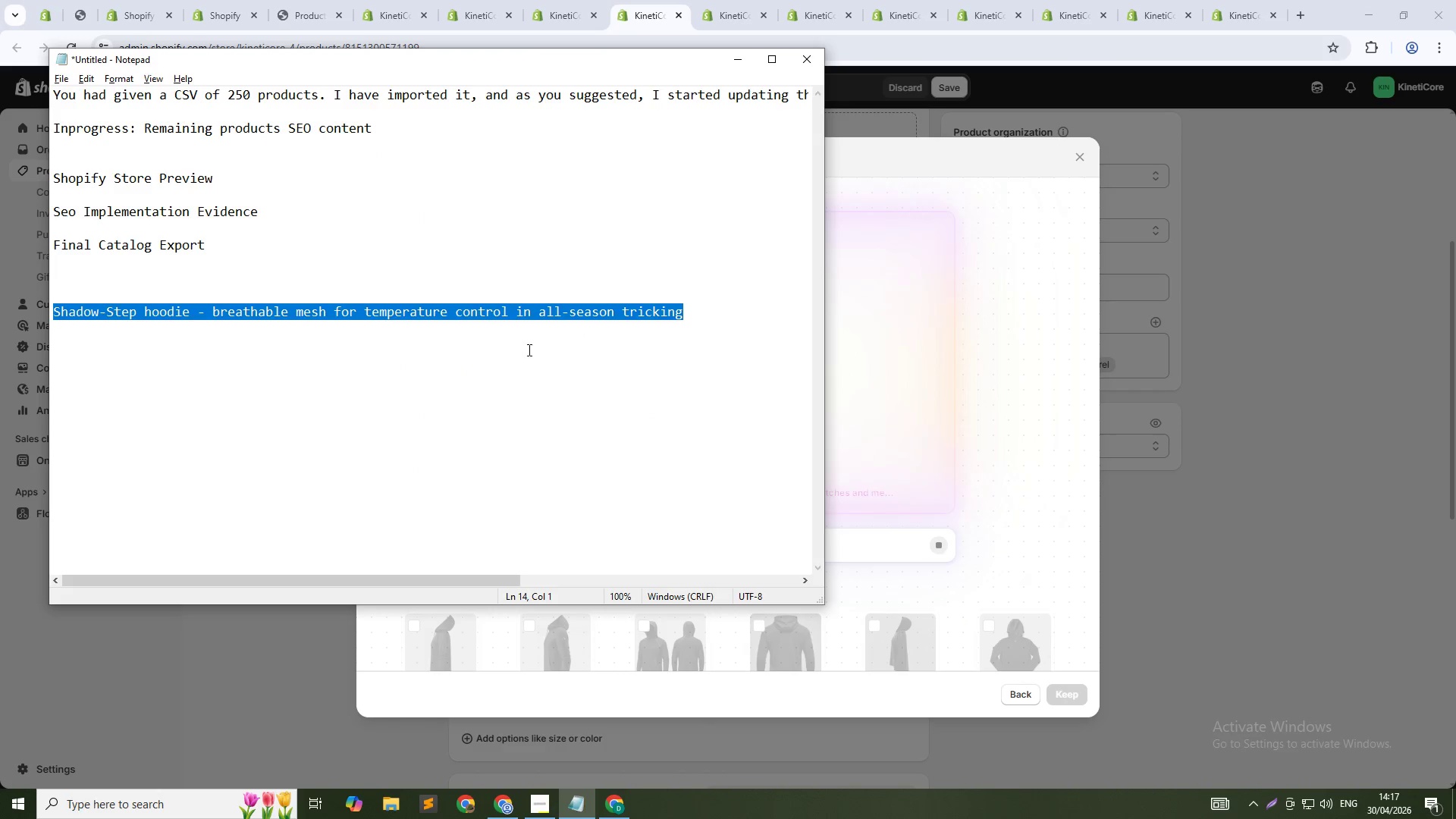 
left_click([388, 308])
 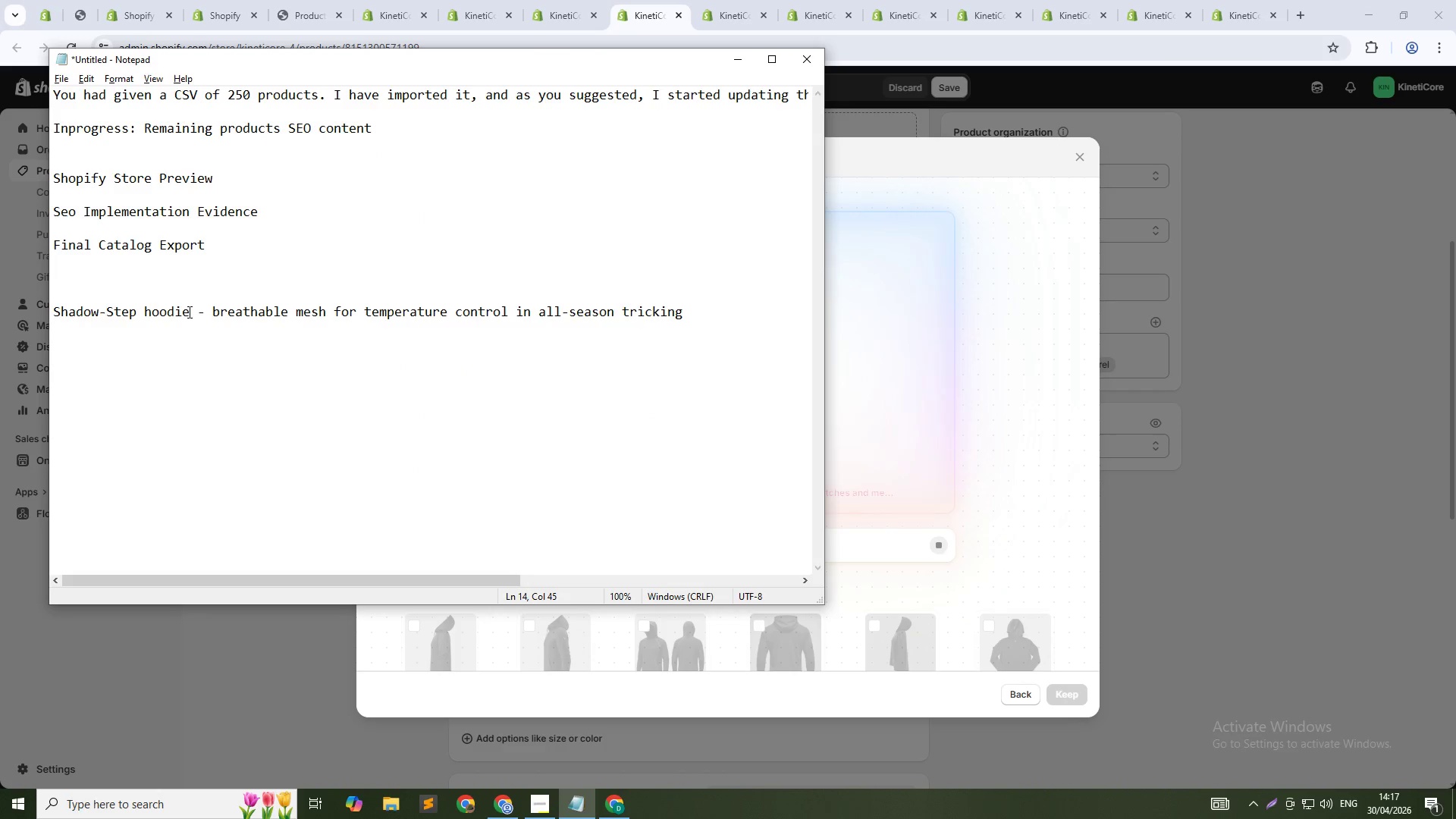 
left_click_drag(start_coordinate=[196, 307], to_coordinate=[723, 337])
 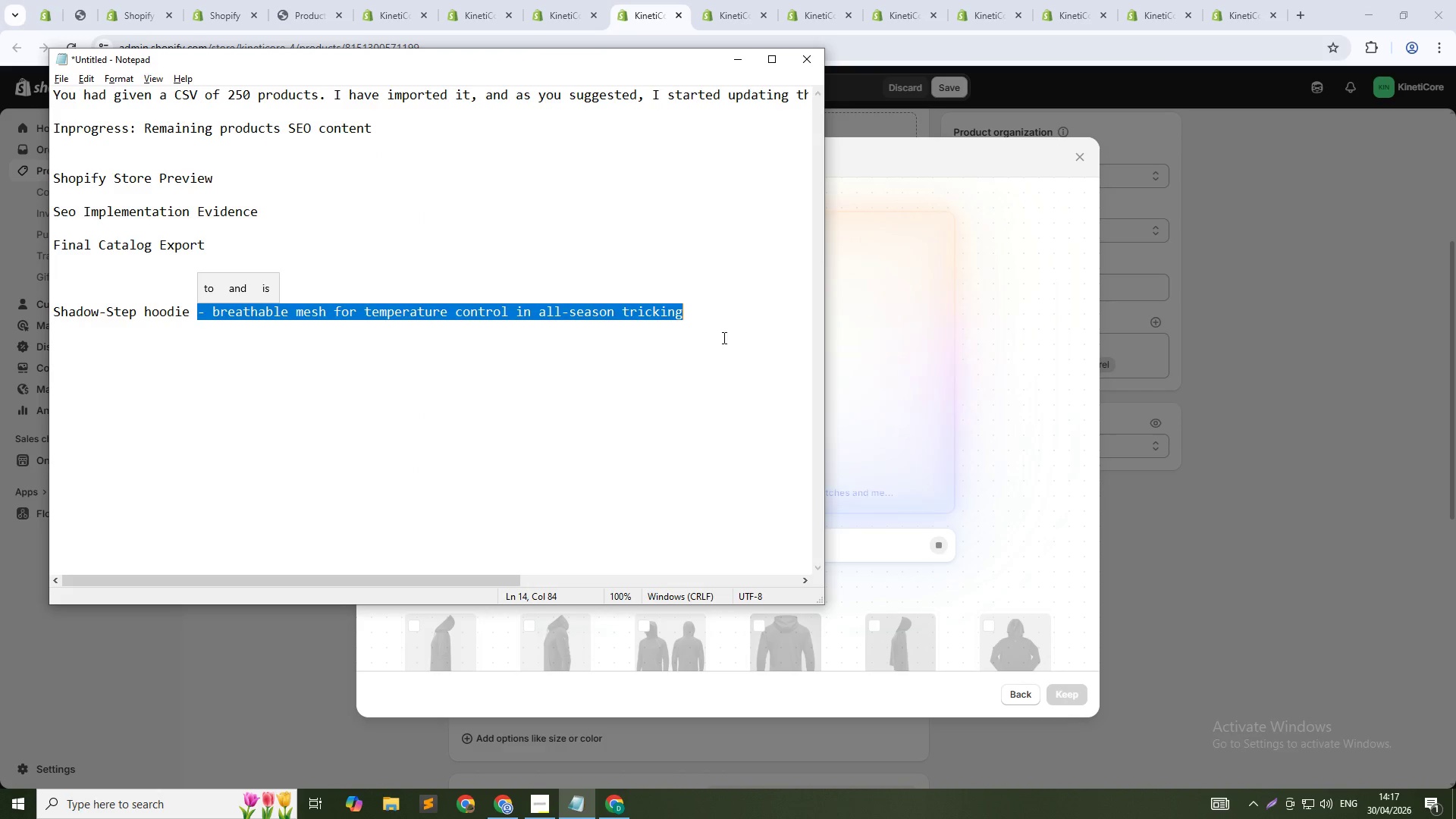 
type(with pivot patches - for floor spins in capoeira and breakdance)
 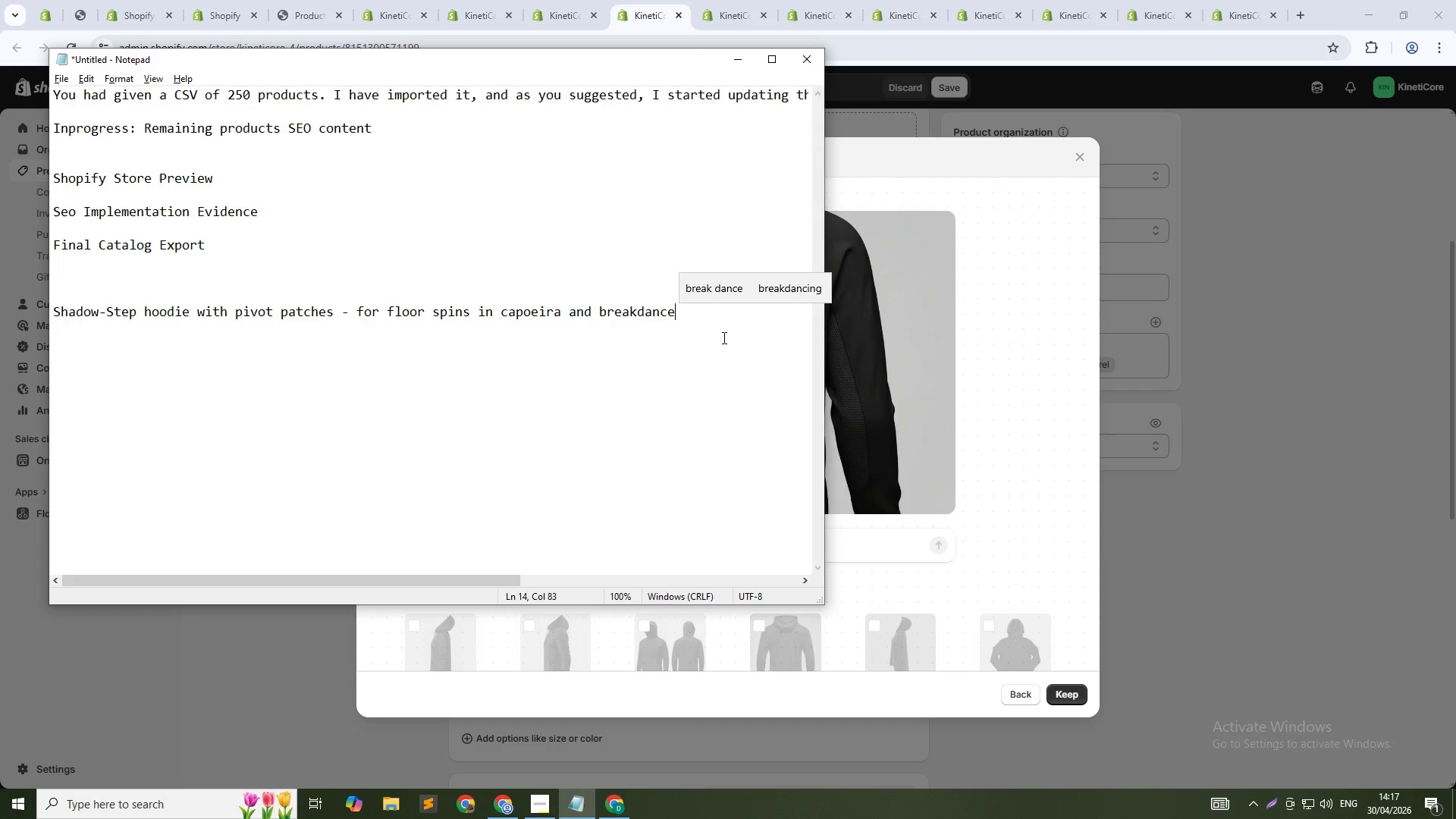 
key(Control+Shift+ArrowLeft)
 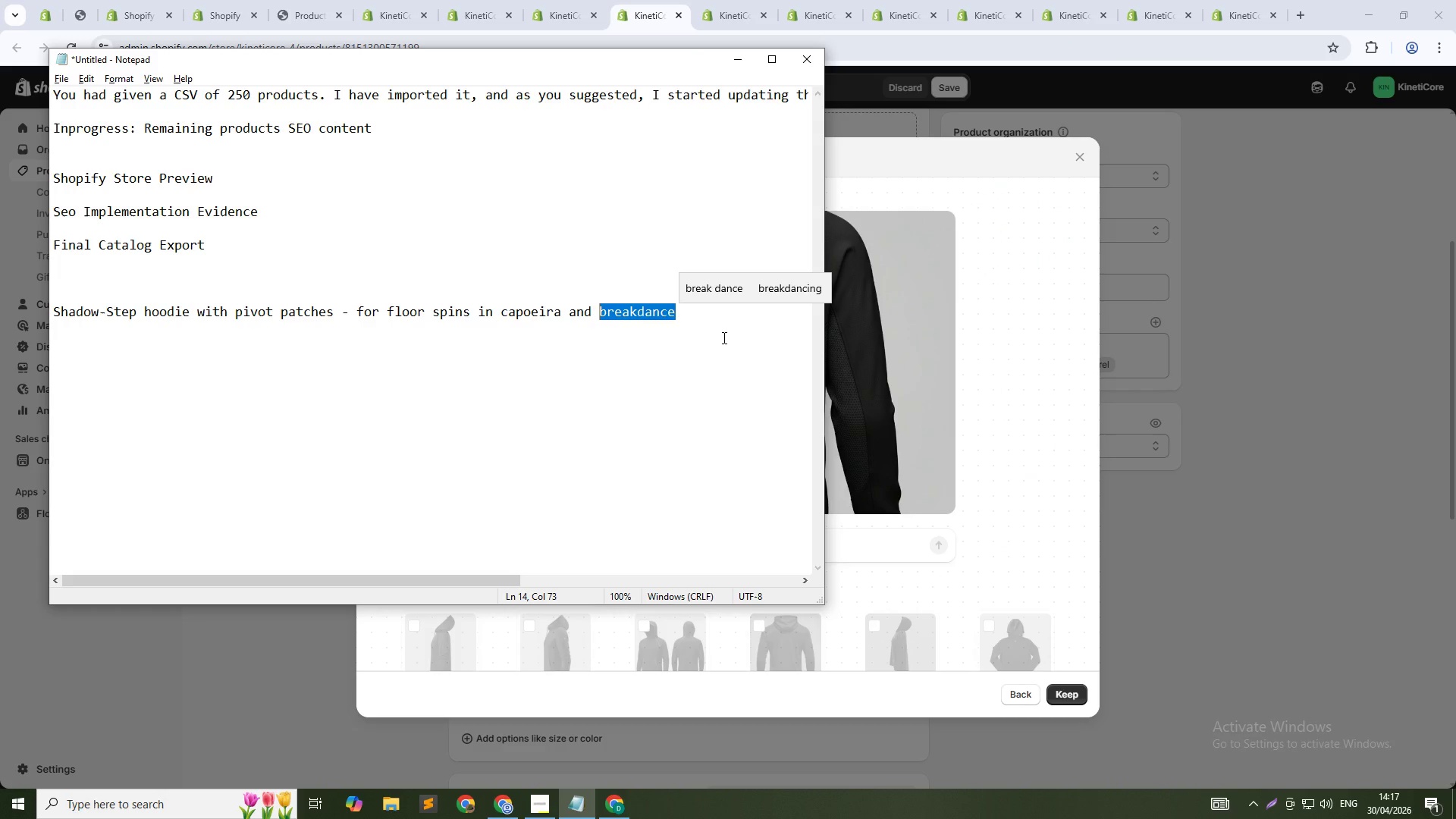 
key(Control+Shift+ArrowUp)
 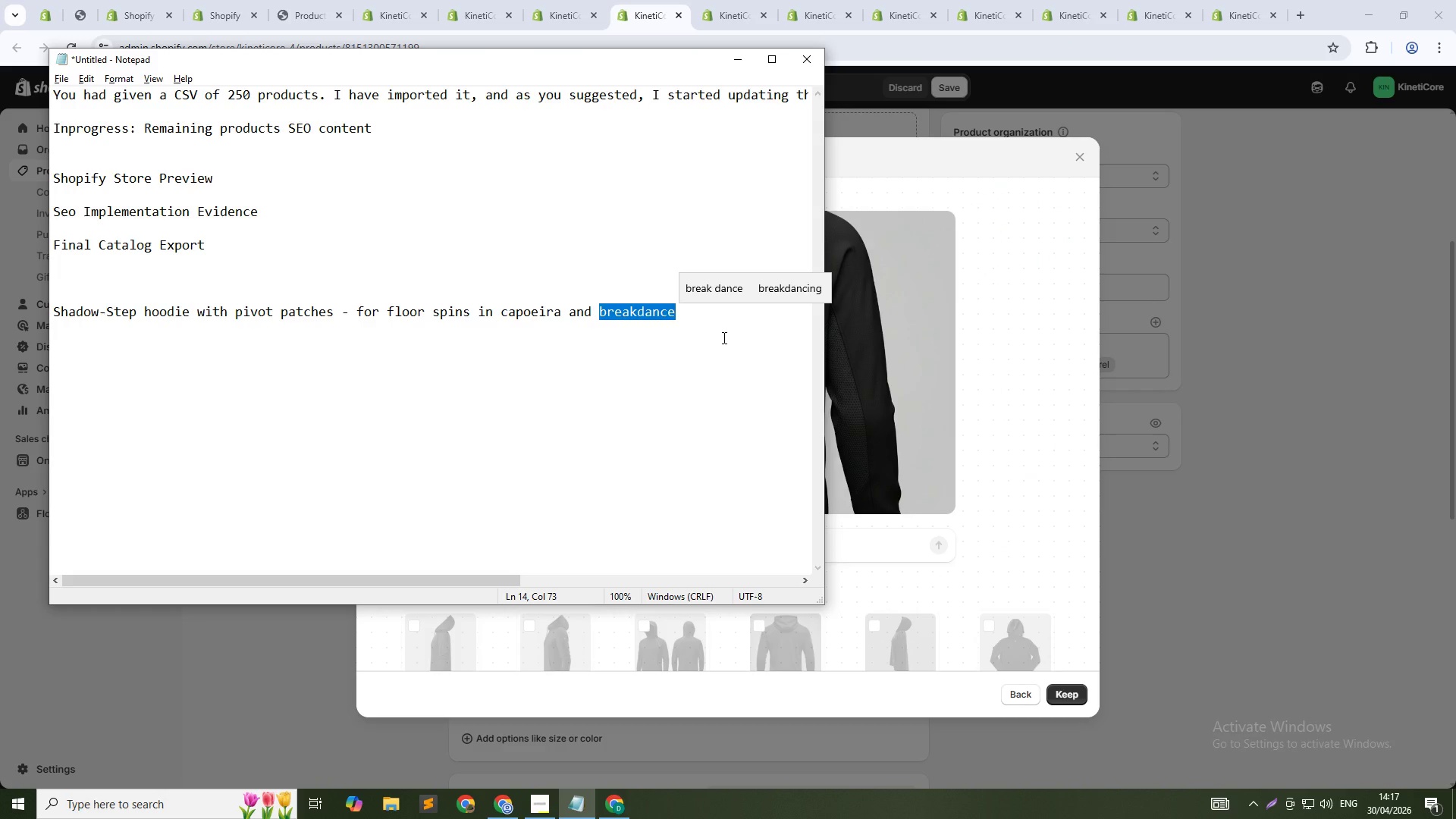 
key(Control+Shift+ArrowLeft)
 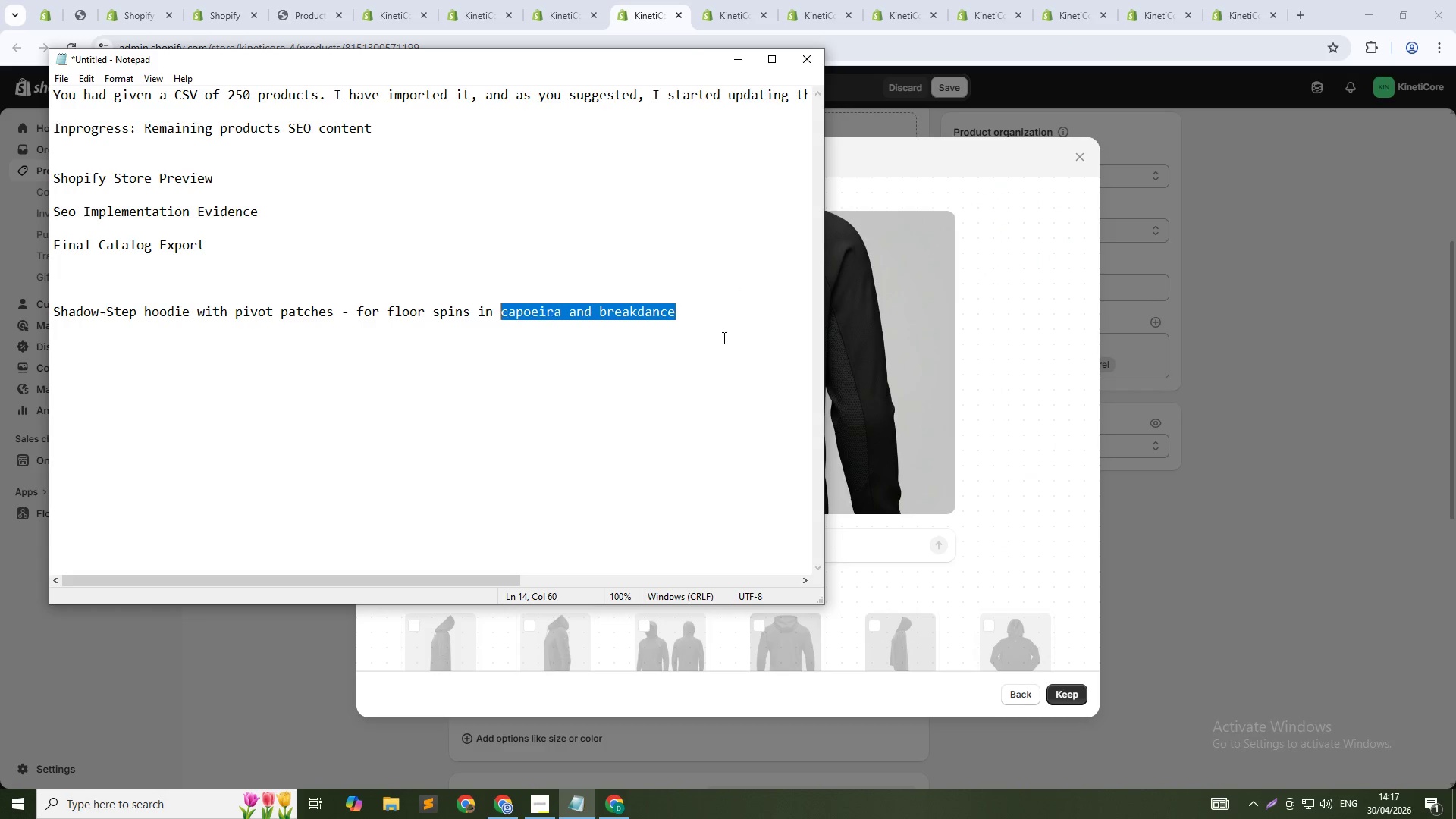 
key(Control+Shift+ArrowLeft)
 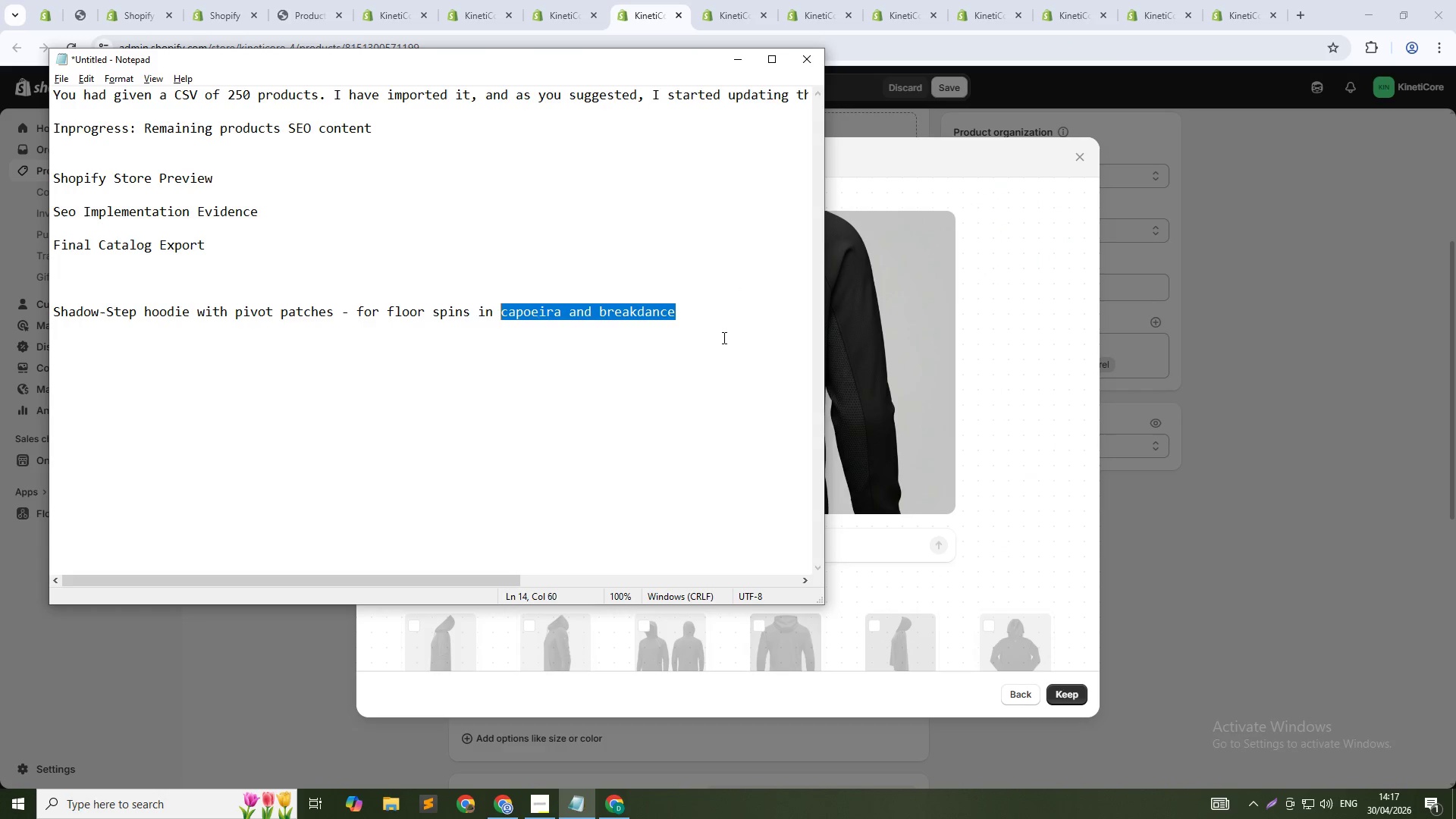 
key(Control+Shift+ArrowLeft)
 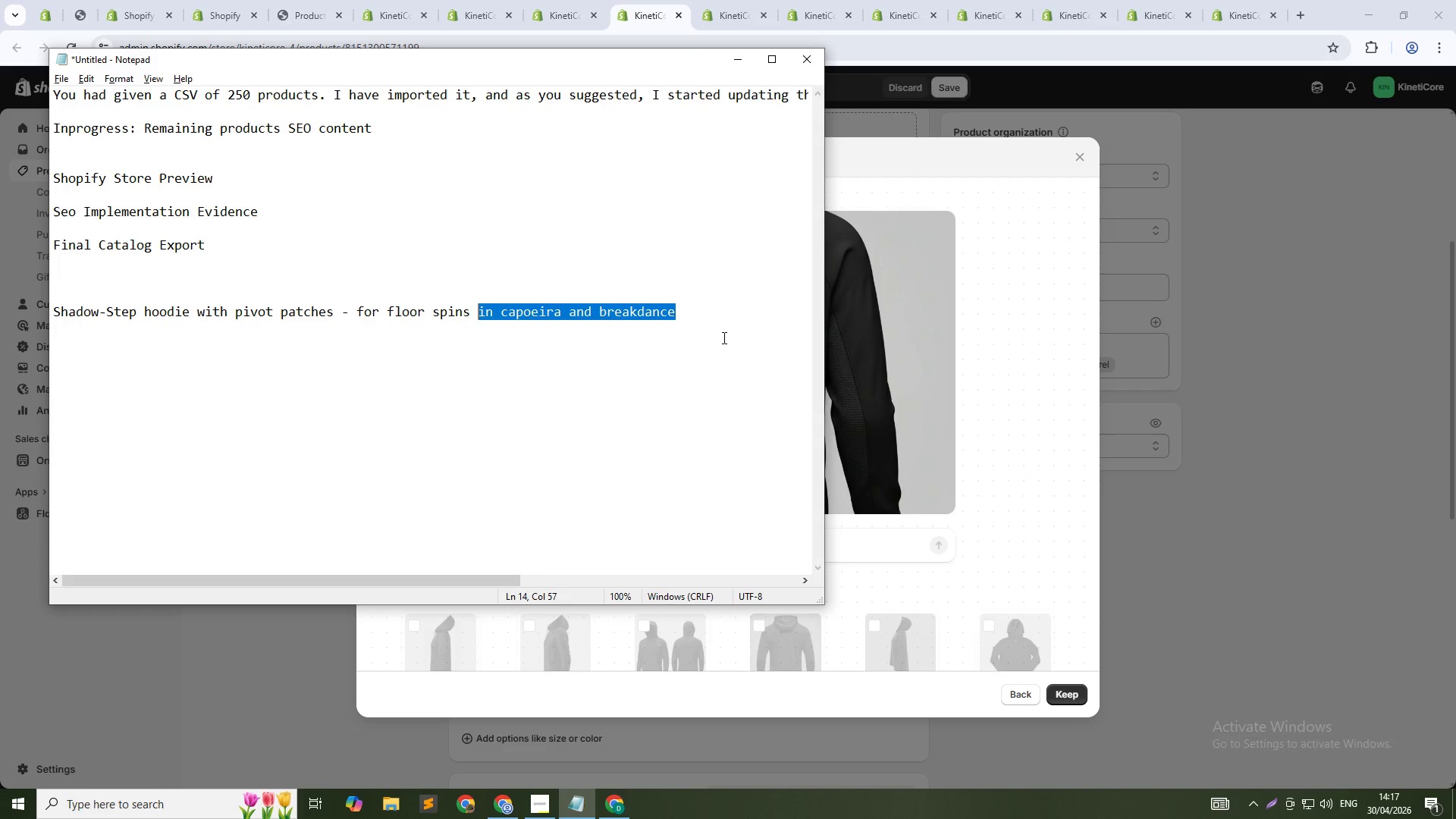 
key(Control+Shift+ArrowLeft)
 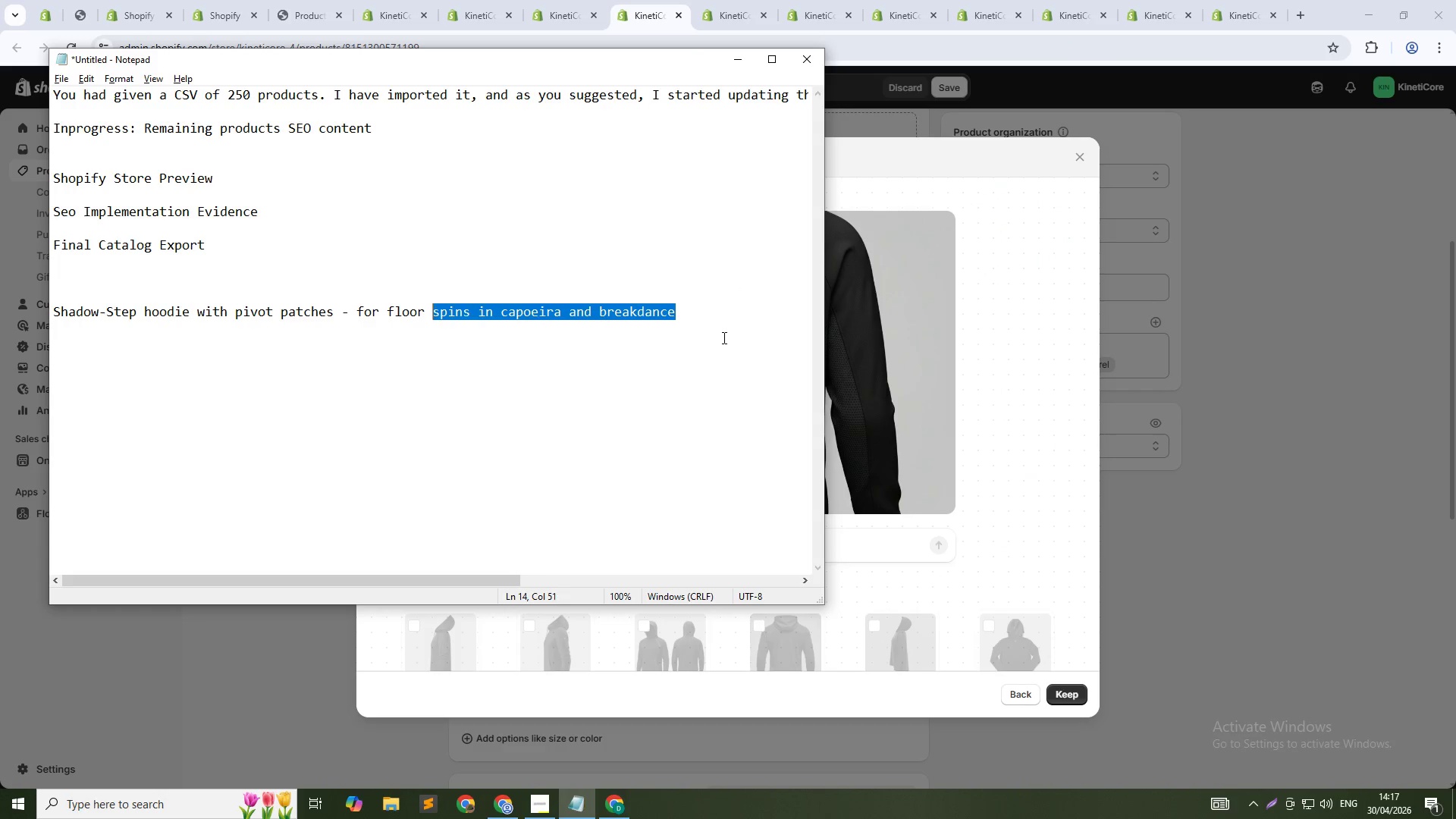 
key(Control+Shift+ArrowLeft)
 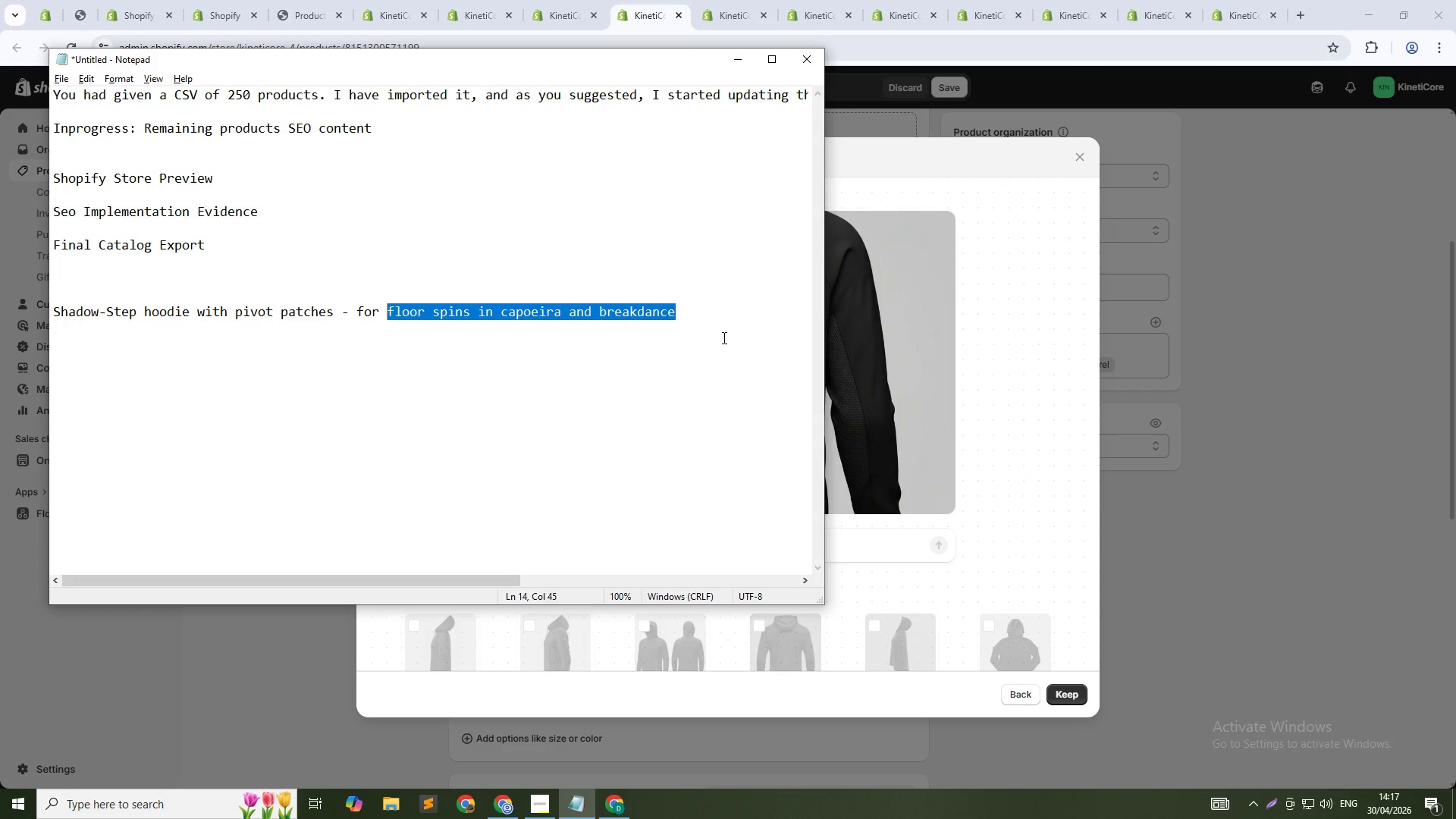 
key(Control+Shift+ArrowLeft)
 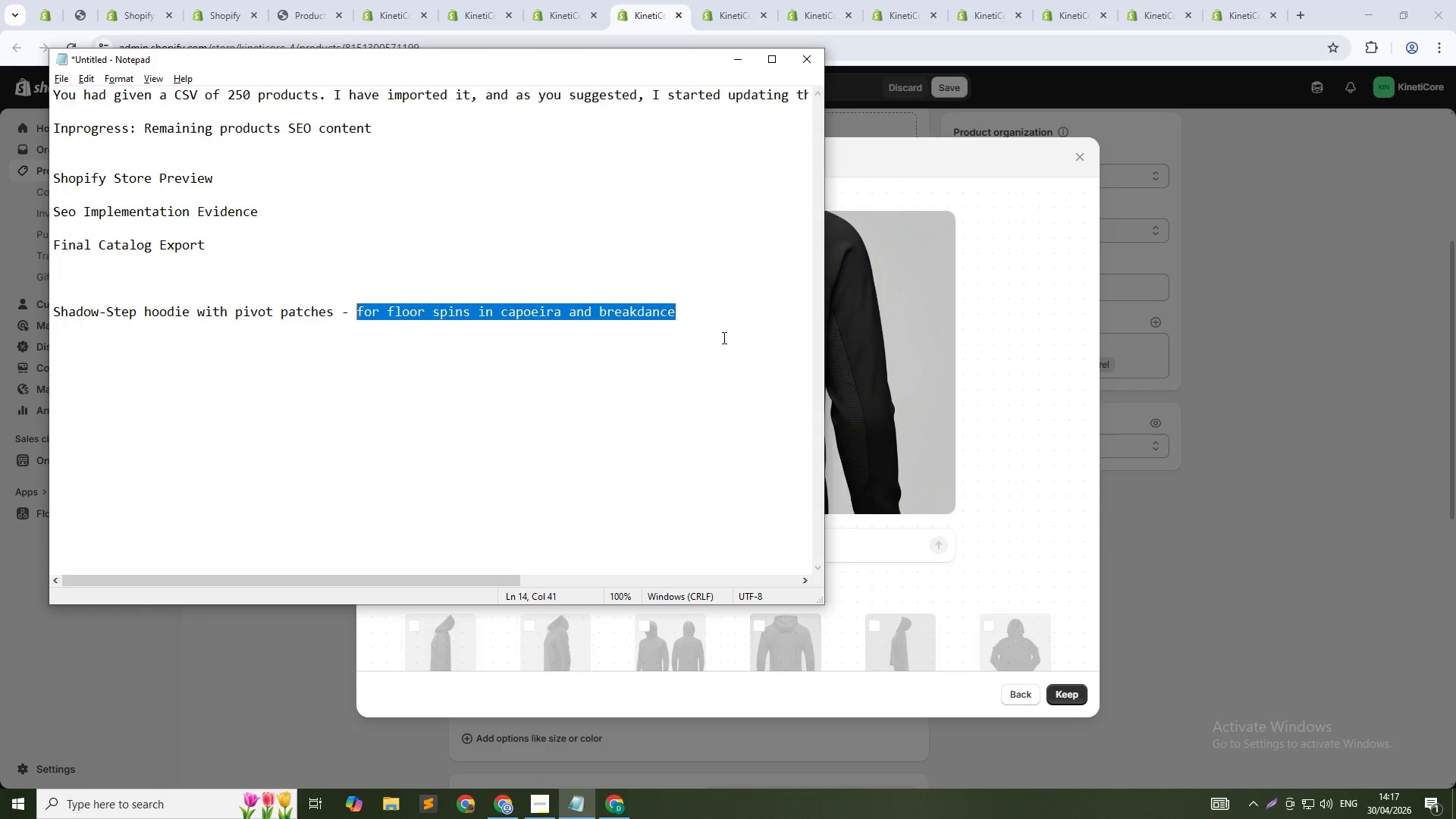 
key(Control+Shift+ArrowLeft)
 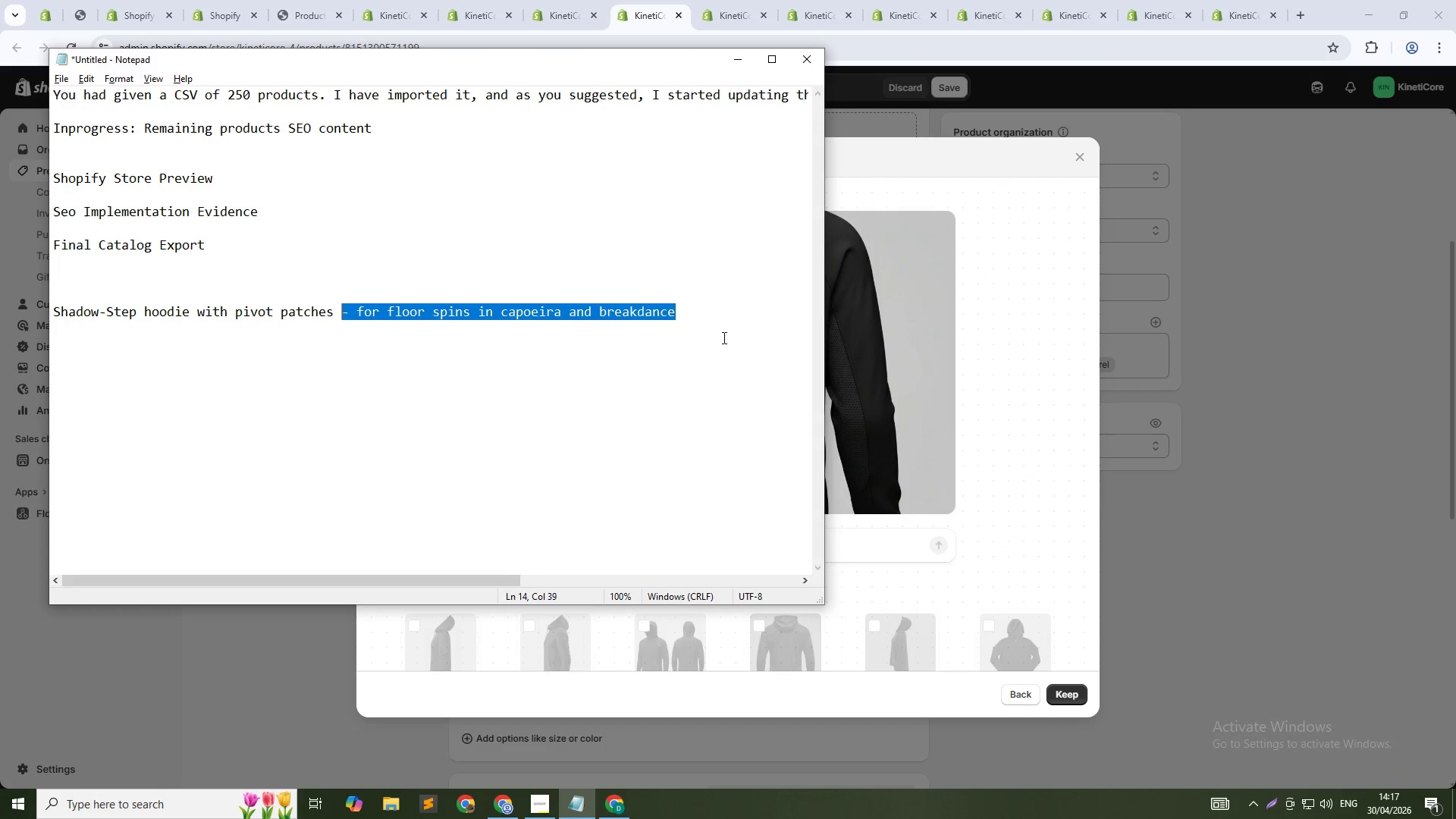 
key(Control+Shift+ArrowLeft)
 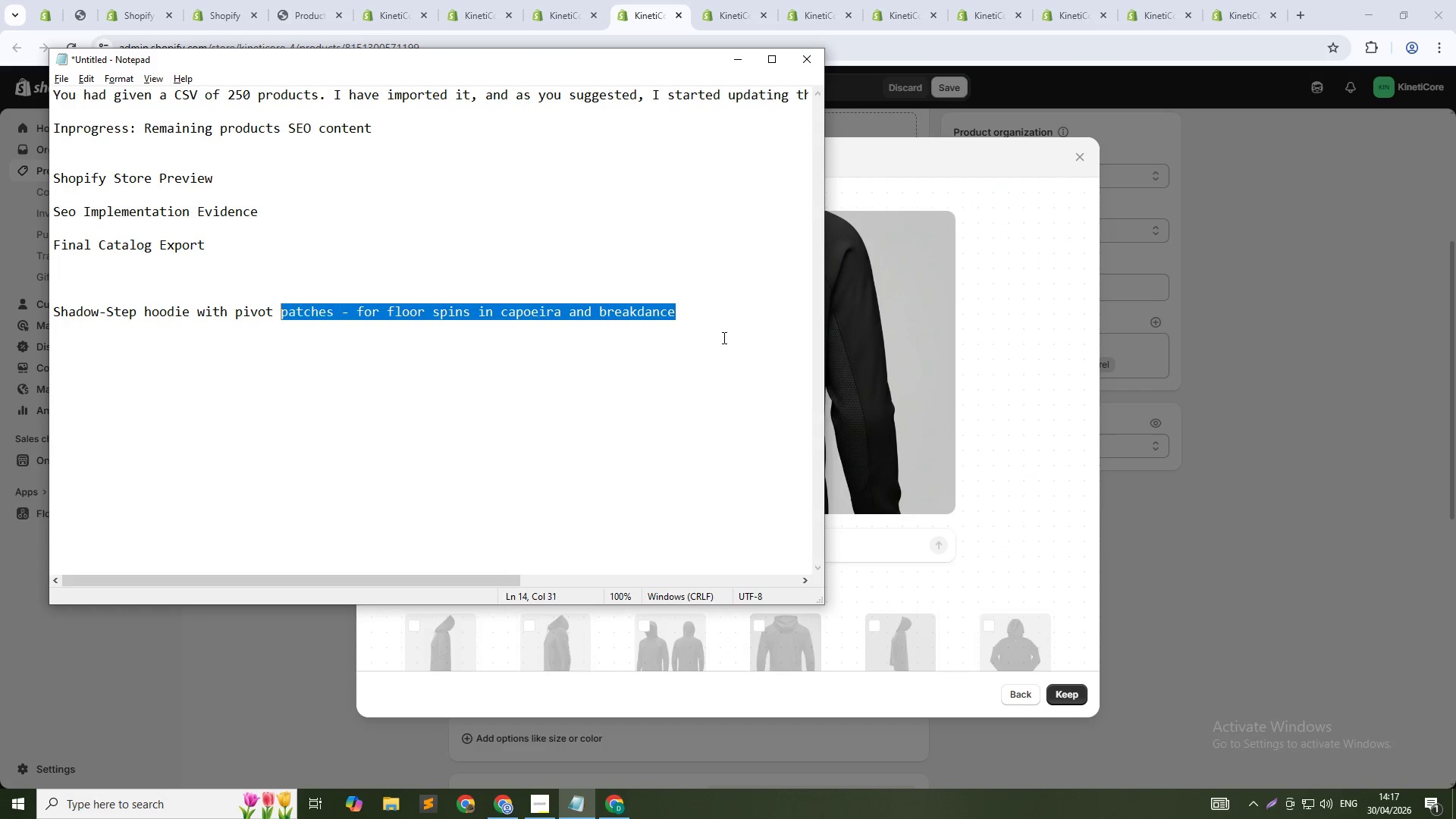 
key(Control+Shift+ArrowLeft)
 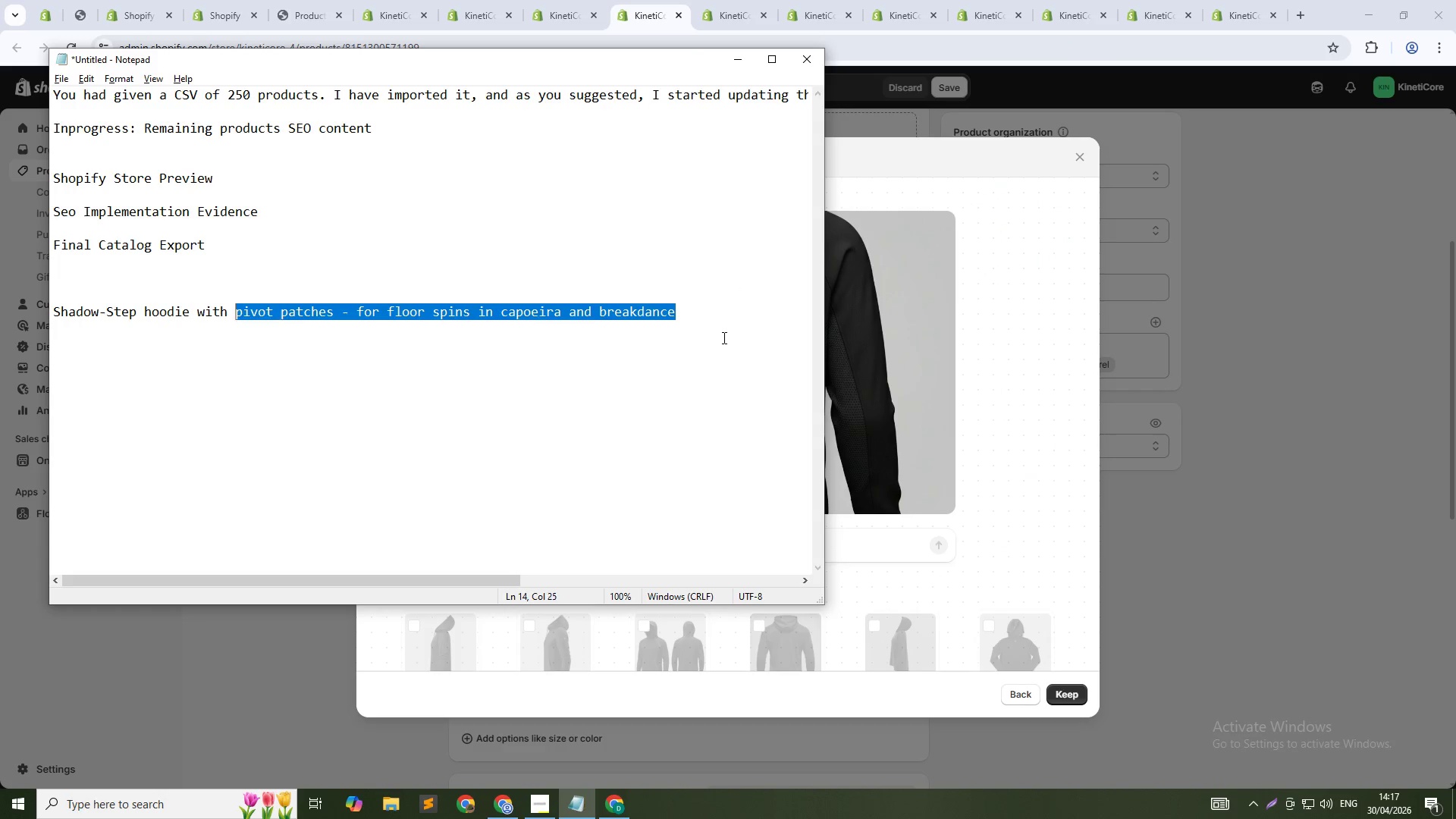 
key(Control+Shift+ArrowLeft)
 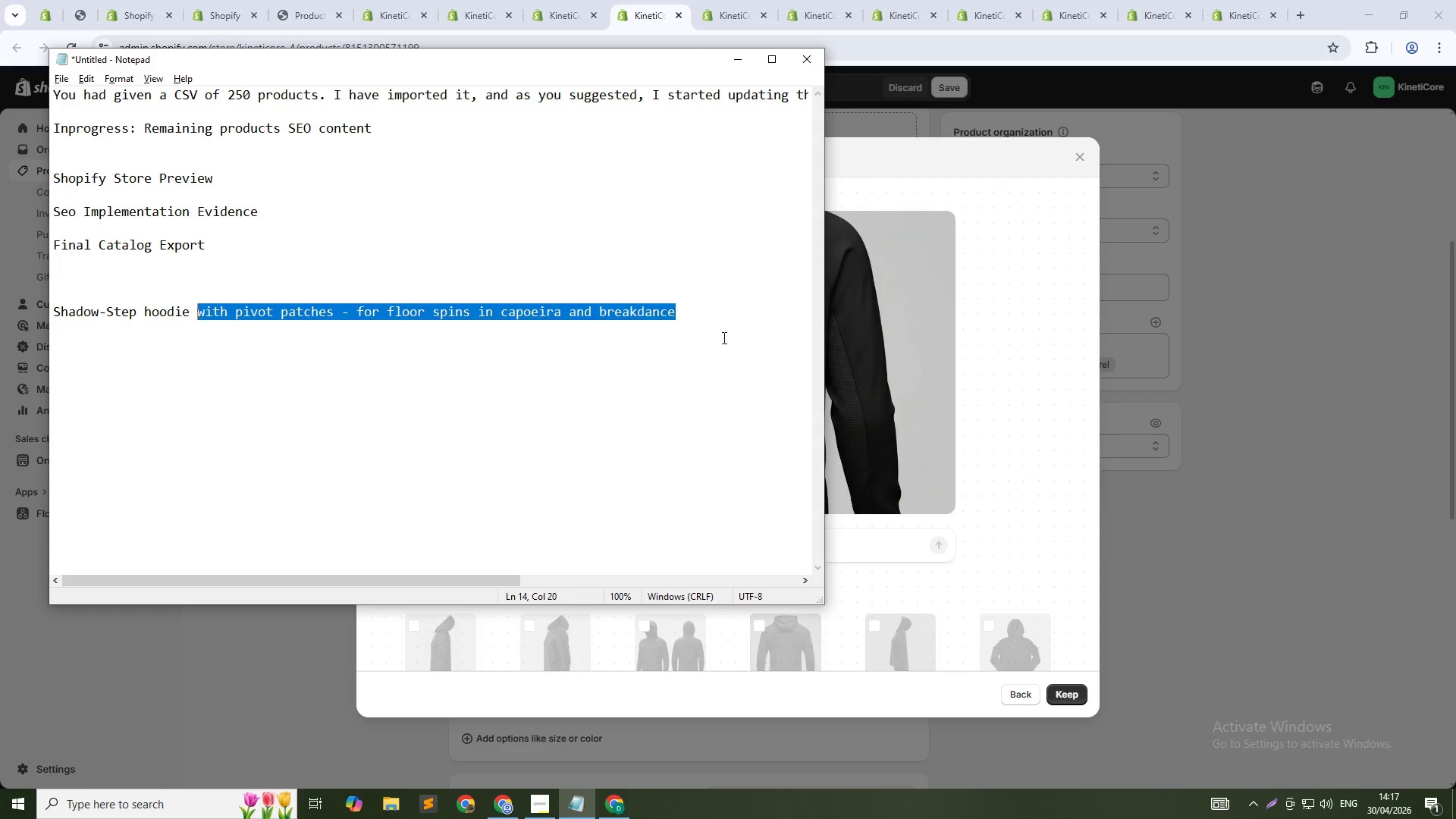 
key(Control+Shift+ArrowLeft)
 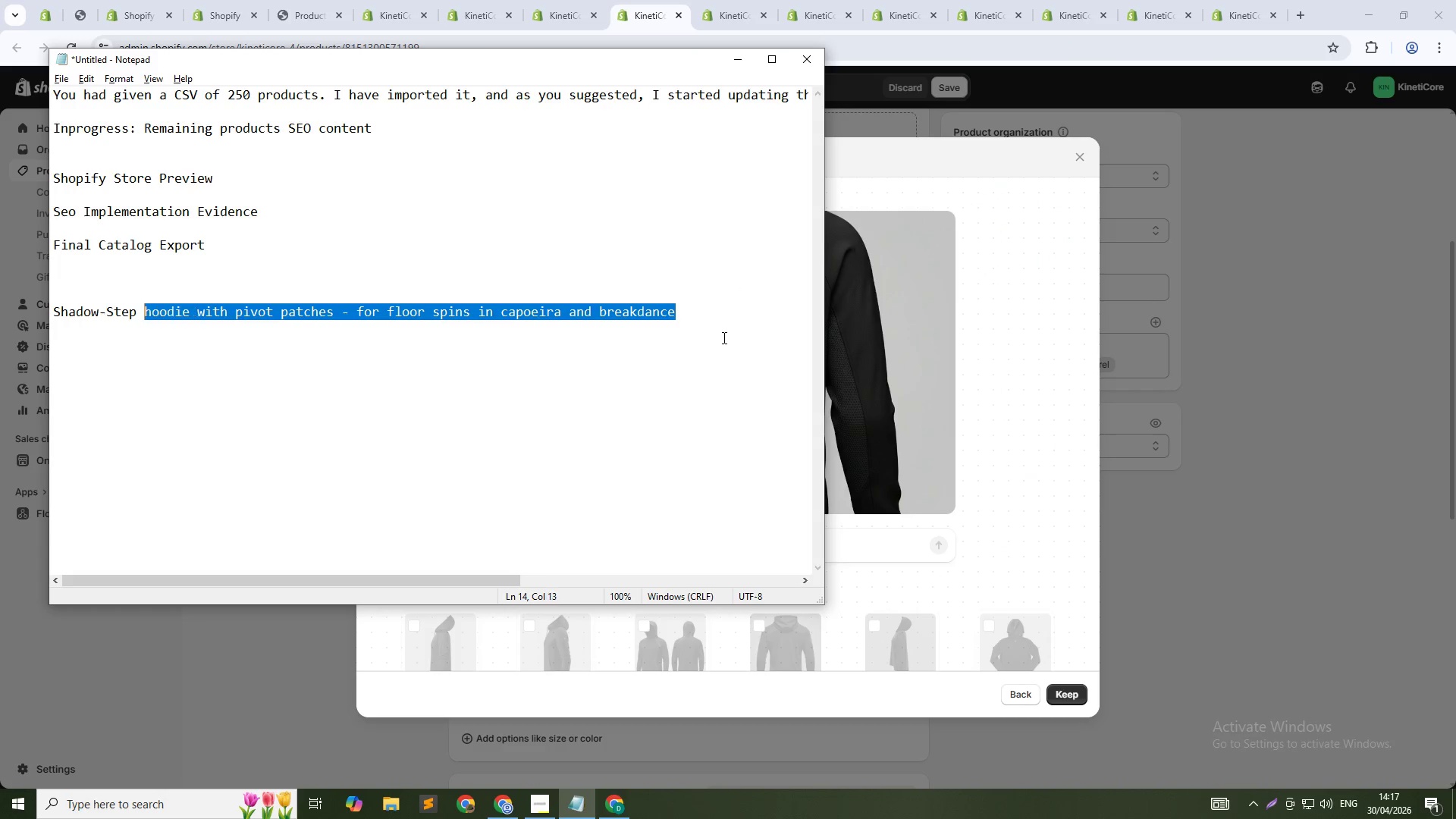 
key(Control+Shift+ArrowLeft)
 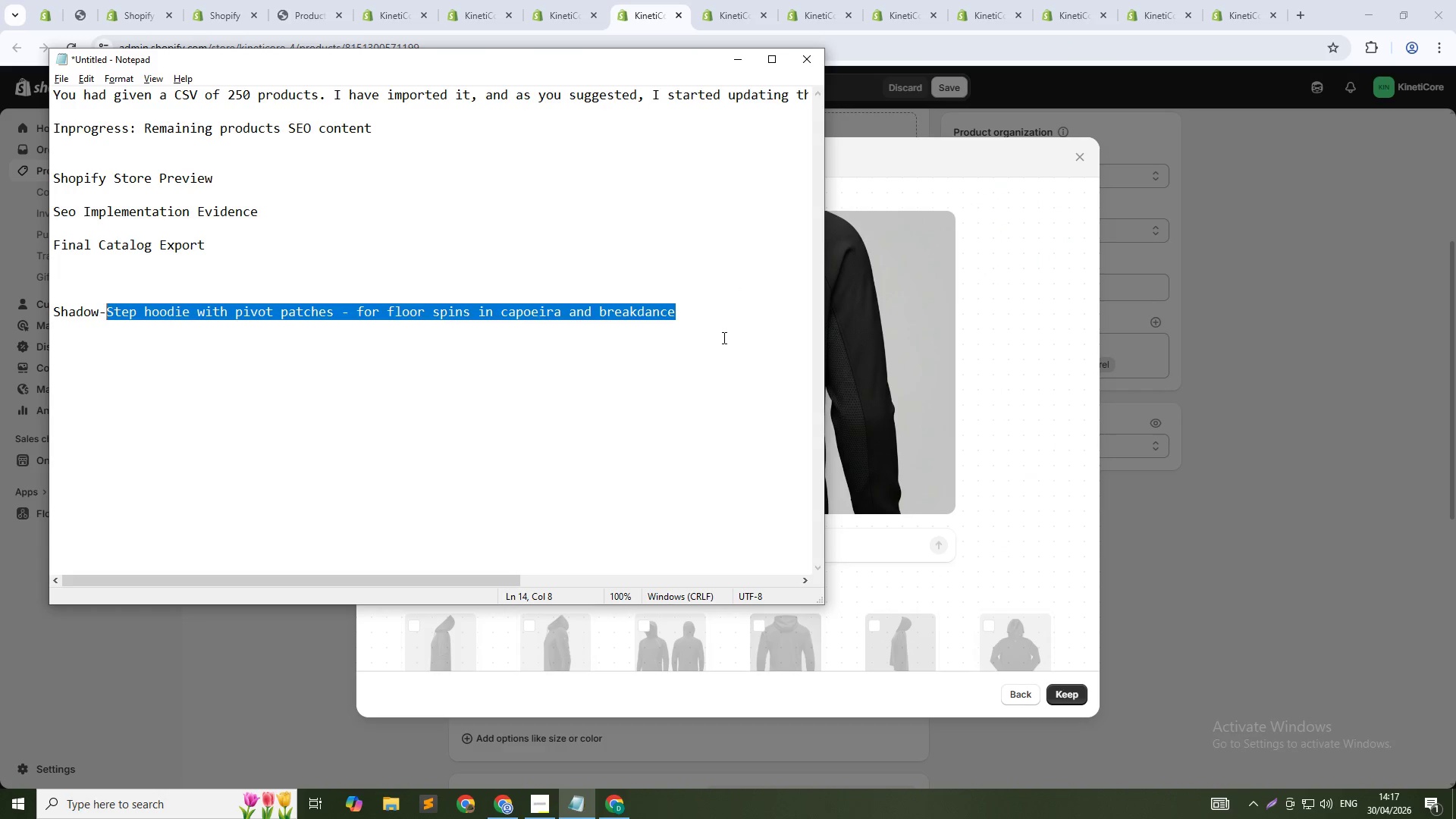 
key(Control+Shift+ArrowLeft)
 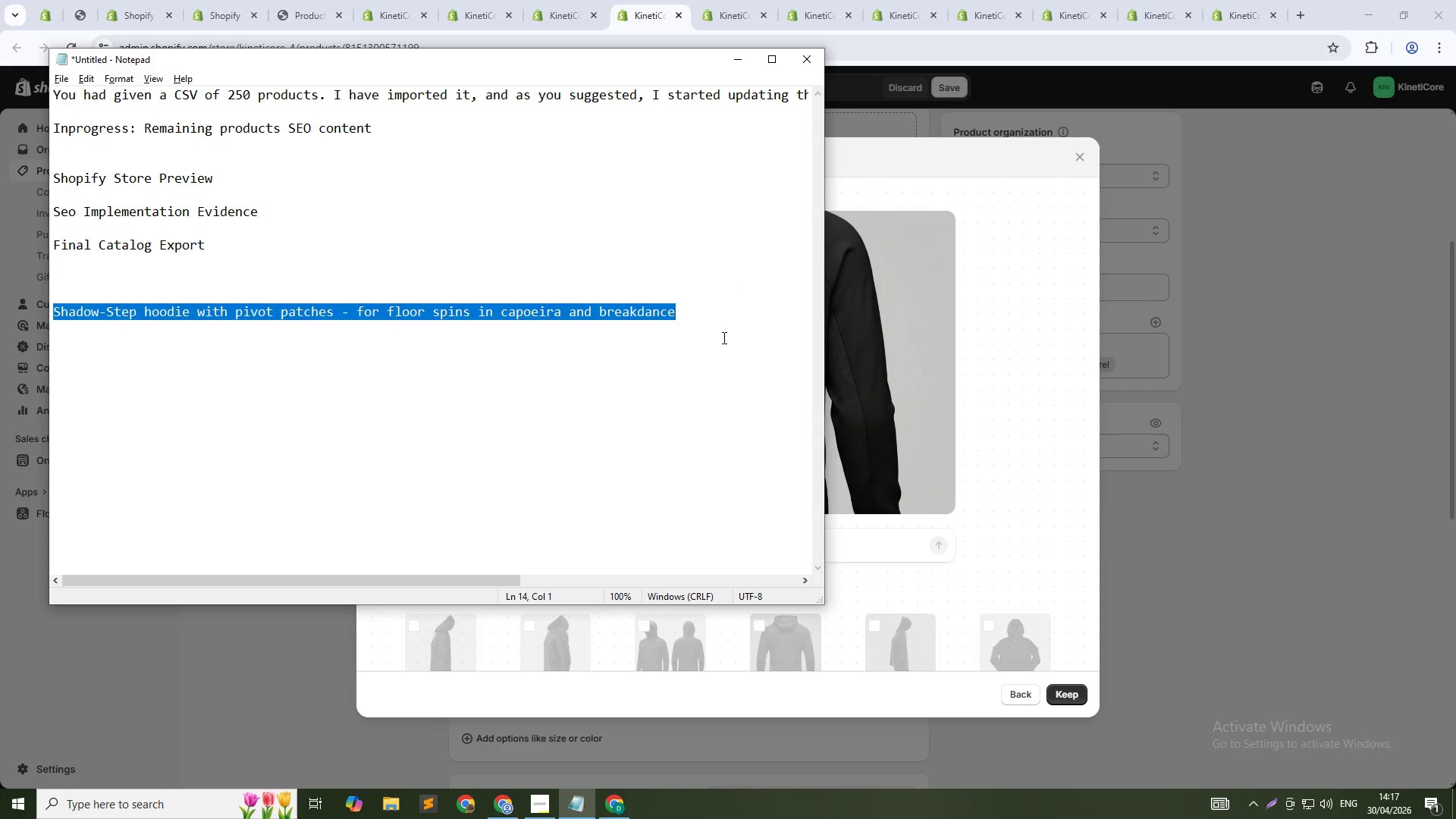 
key(Control+X)
 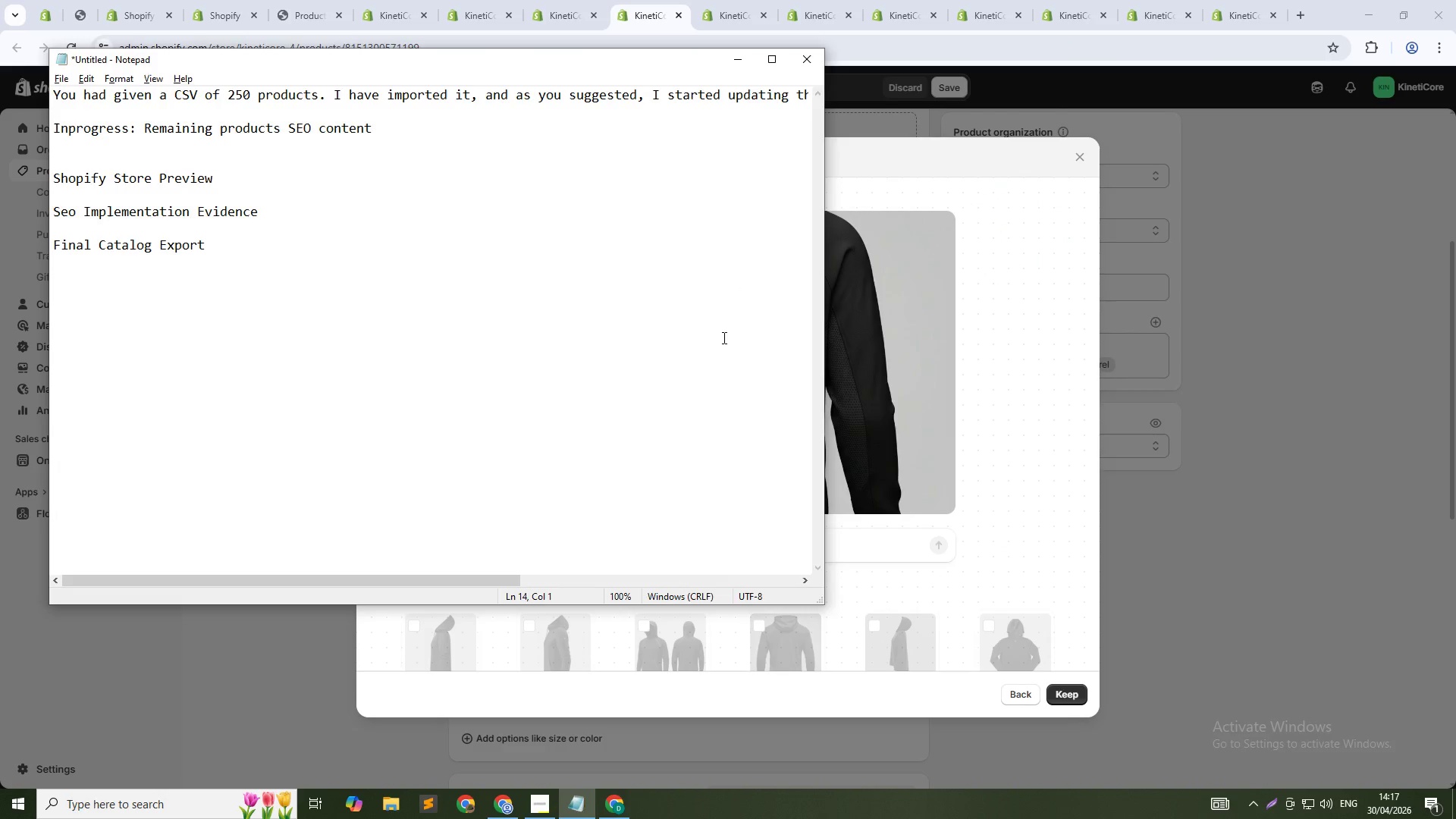 
key(Alt+AltLeft)
 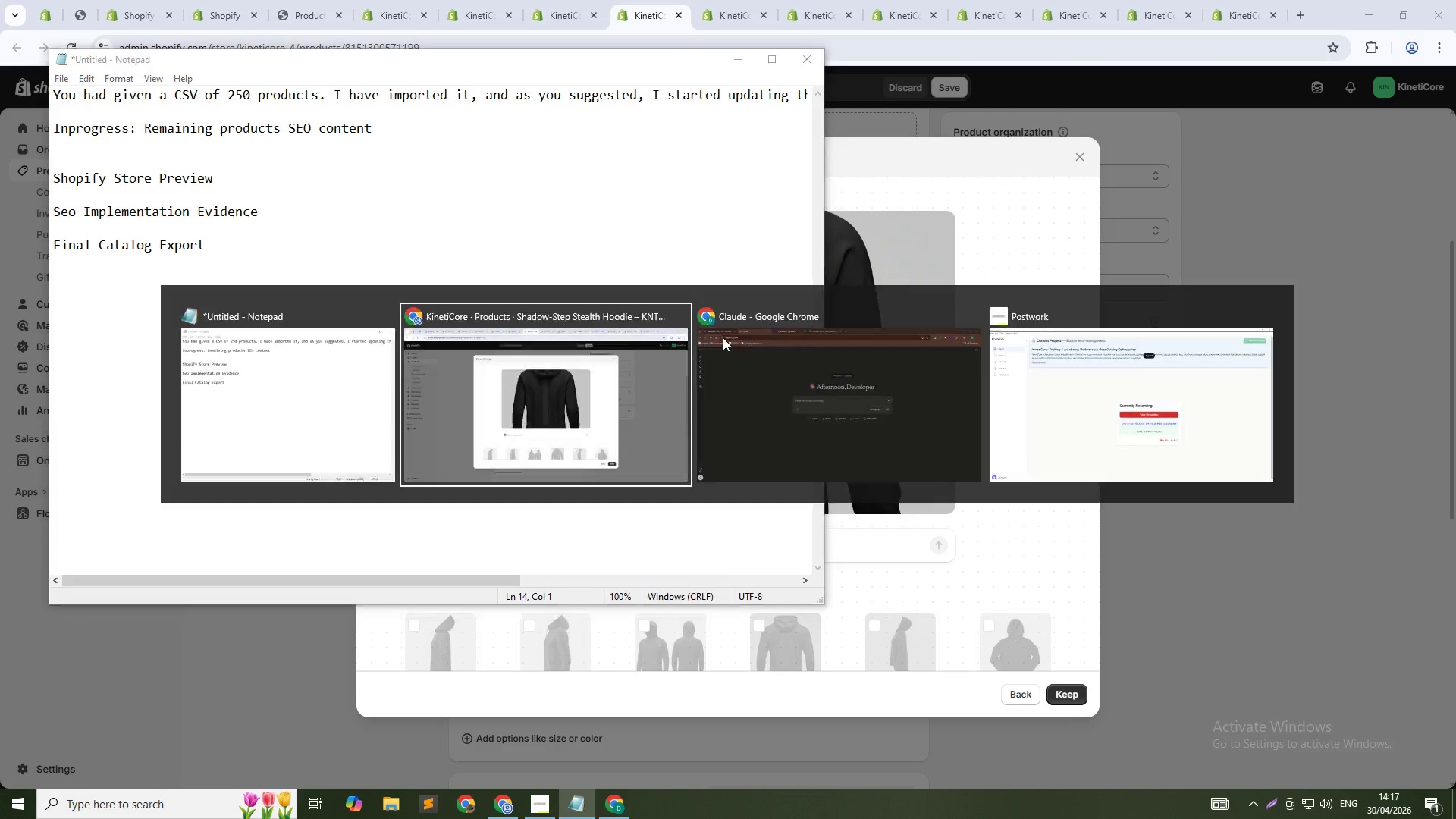 
key(Alt+Tab)
 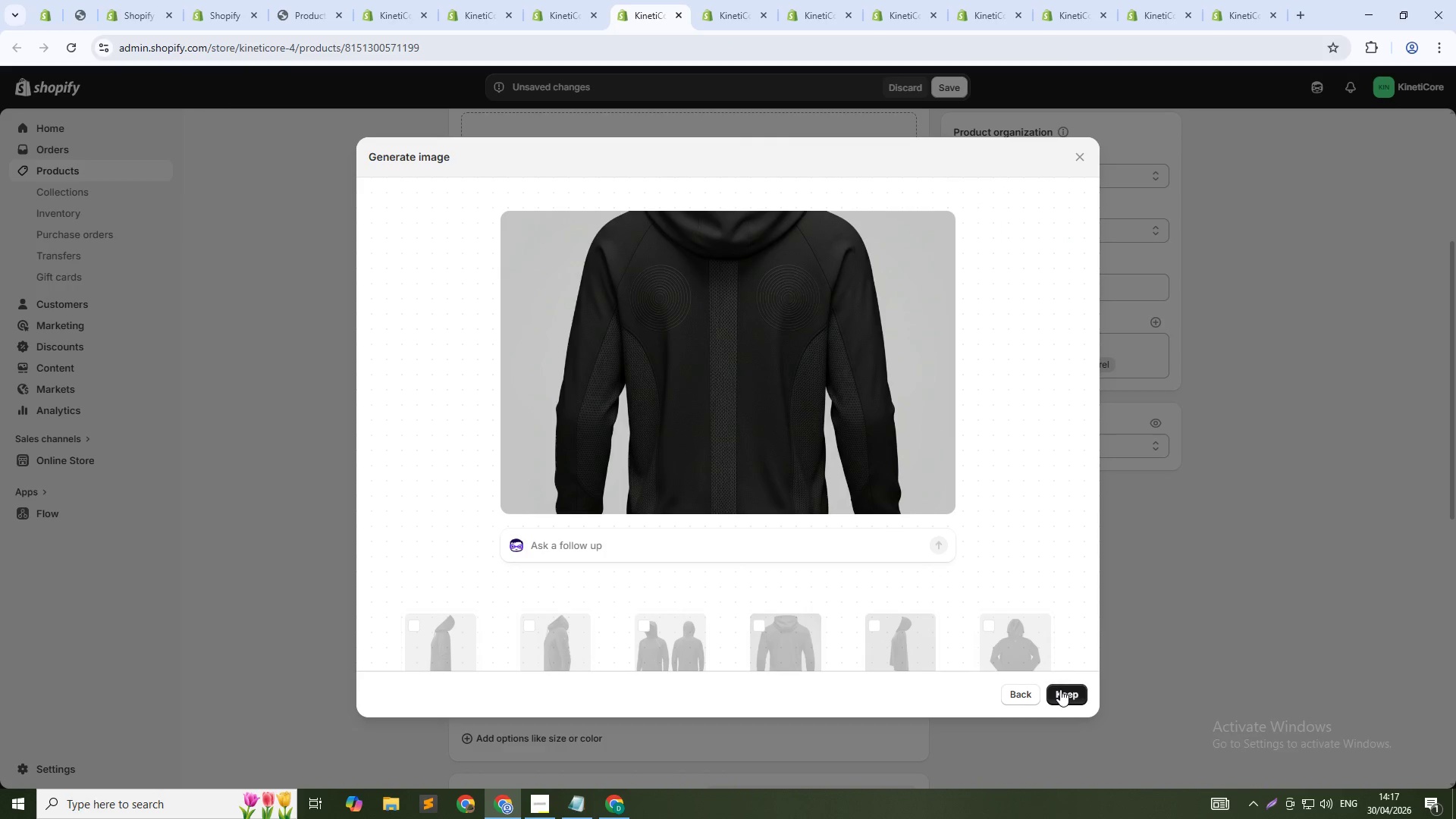 
left_click([1059, 690])
 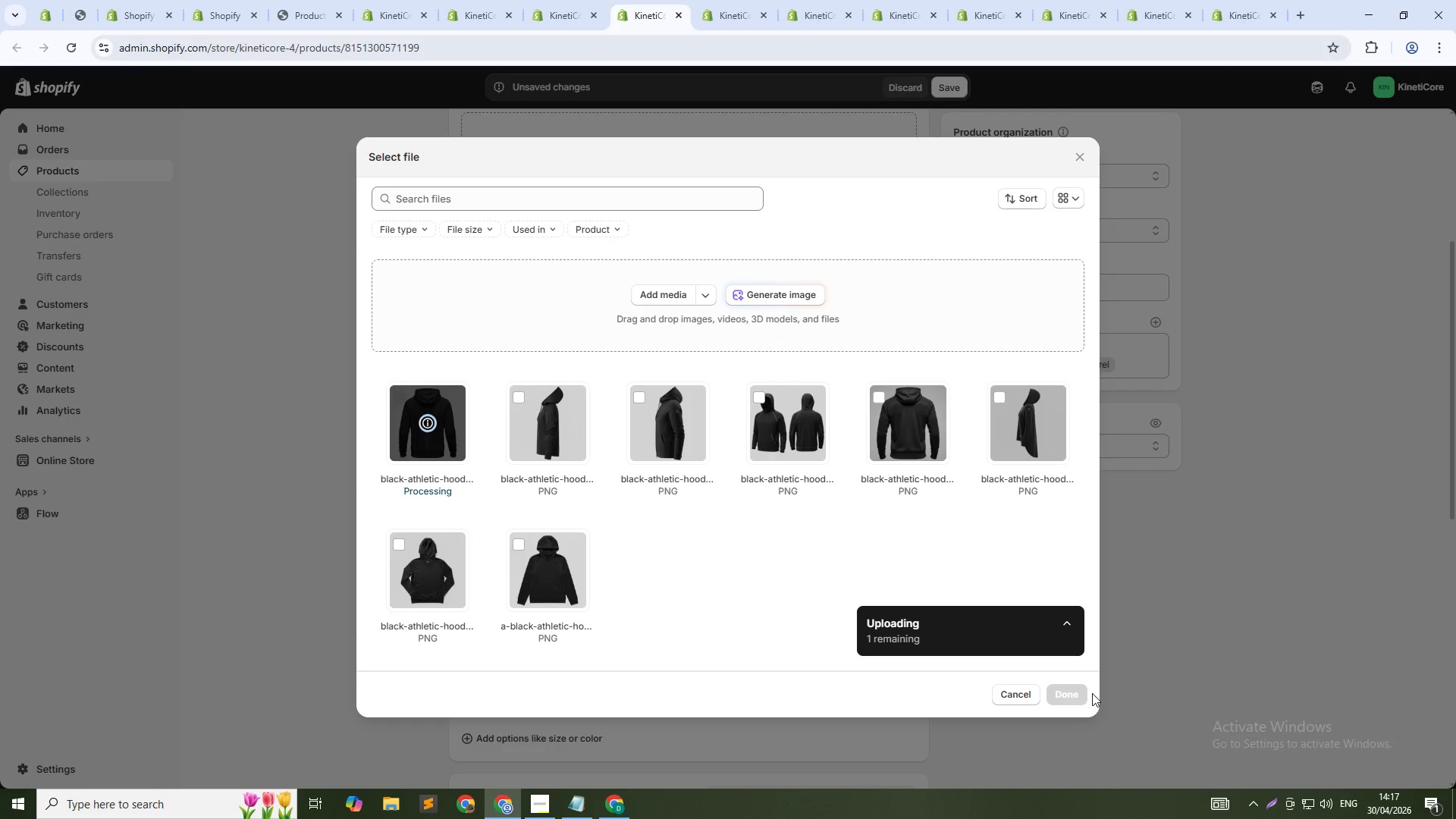 
wait(5.67)
 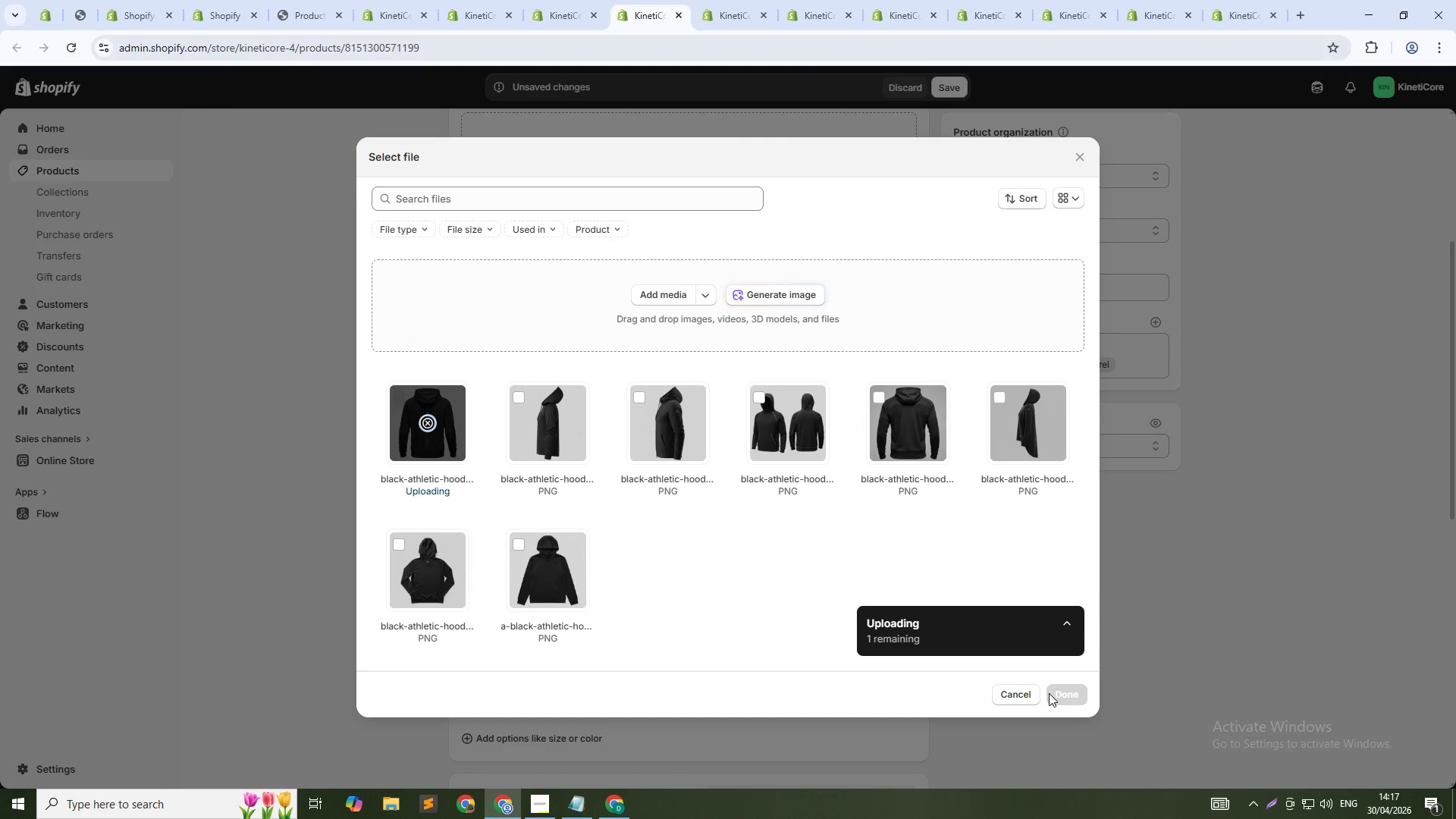 
left_click([1073, 700])
 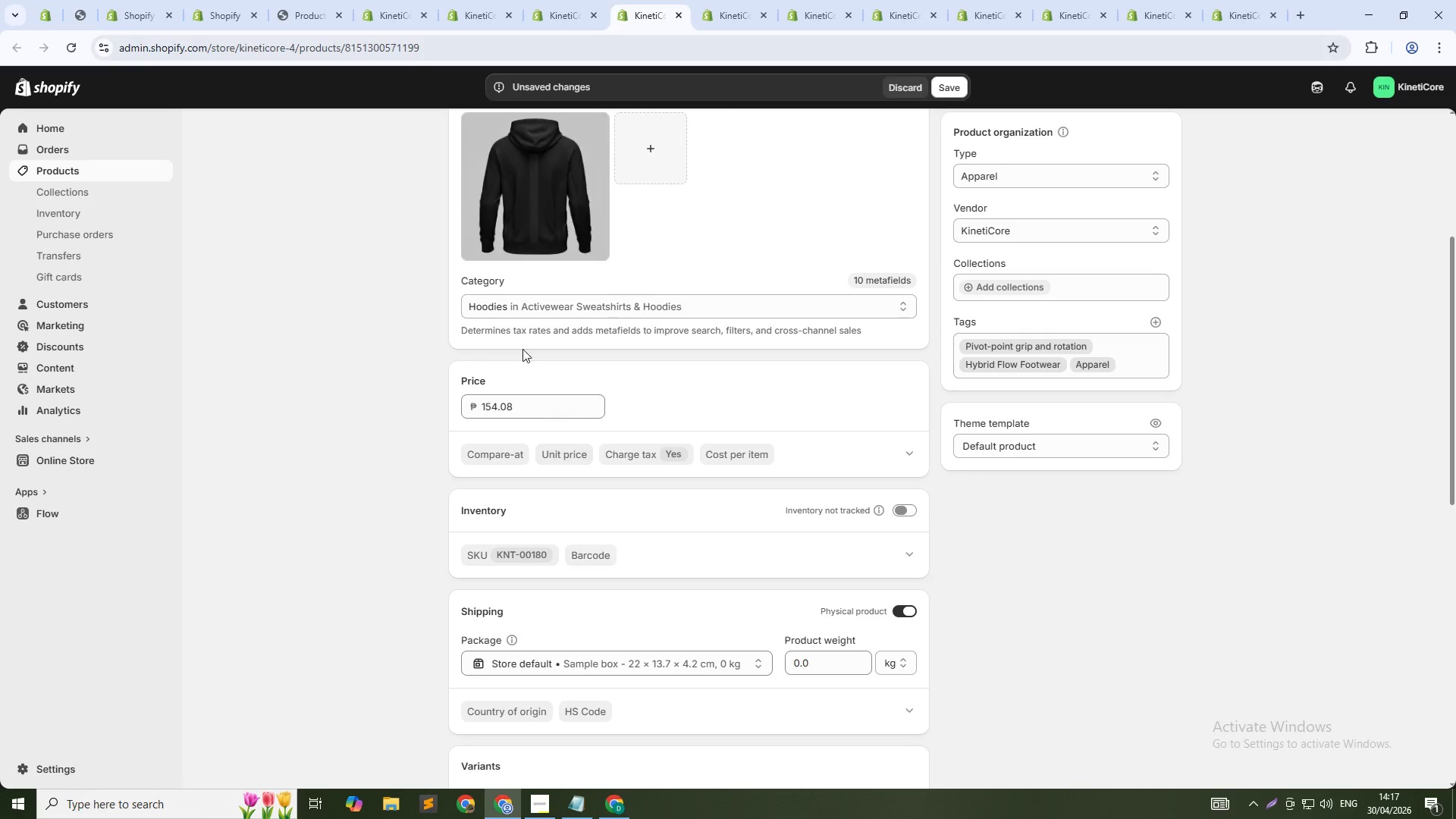 
left_click([562, 261])
 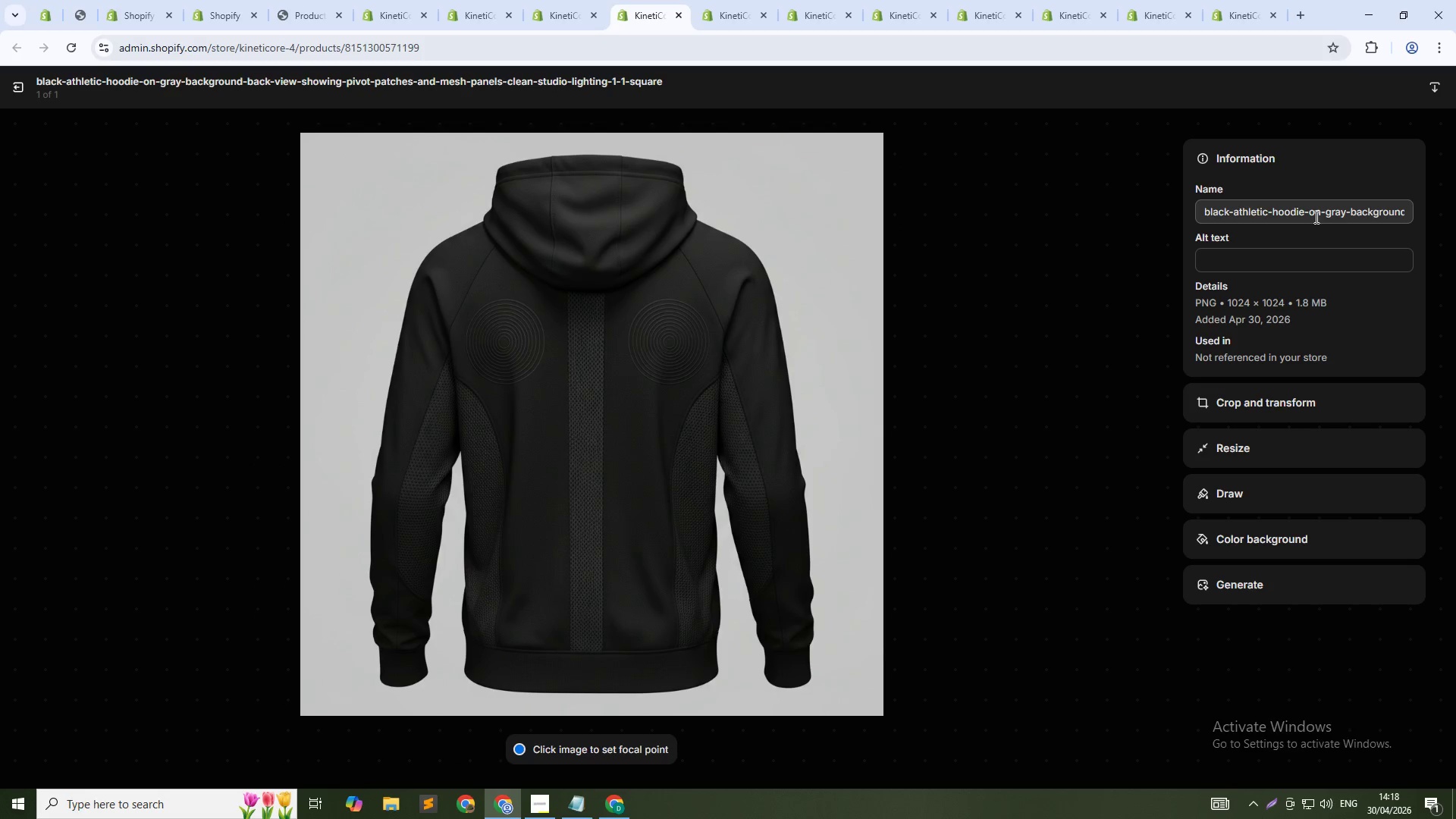 
left_click([1310, 259])
 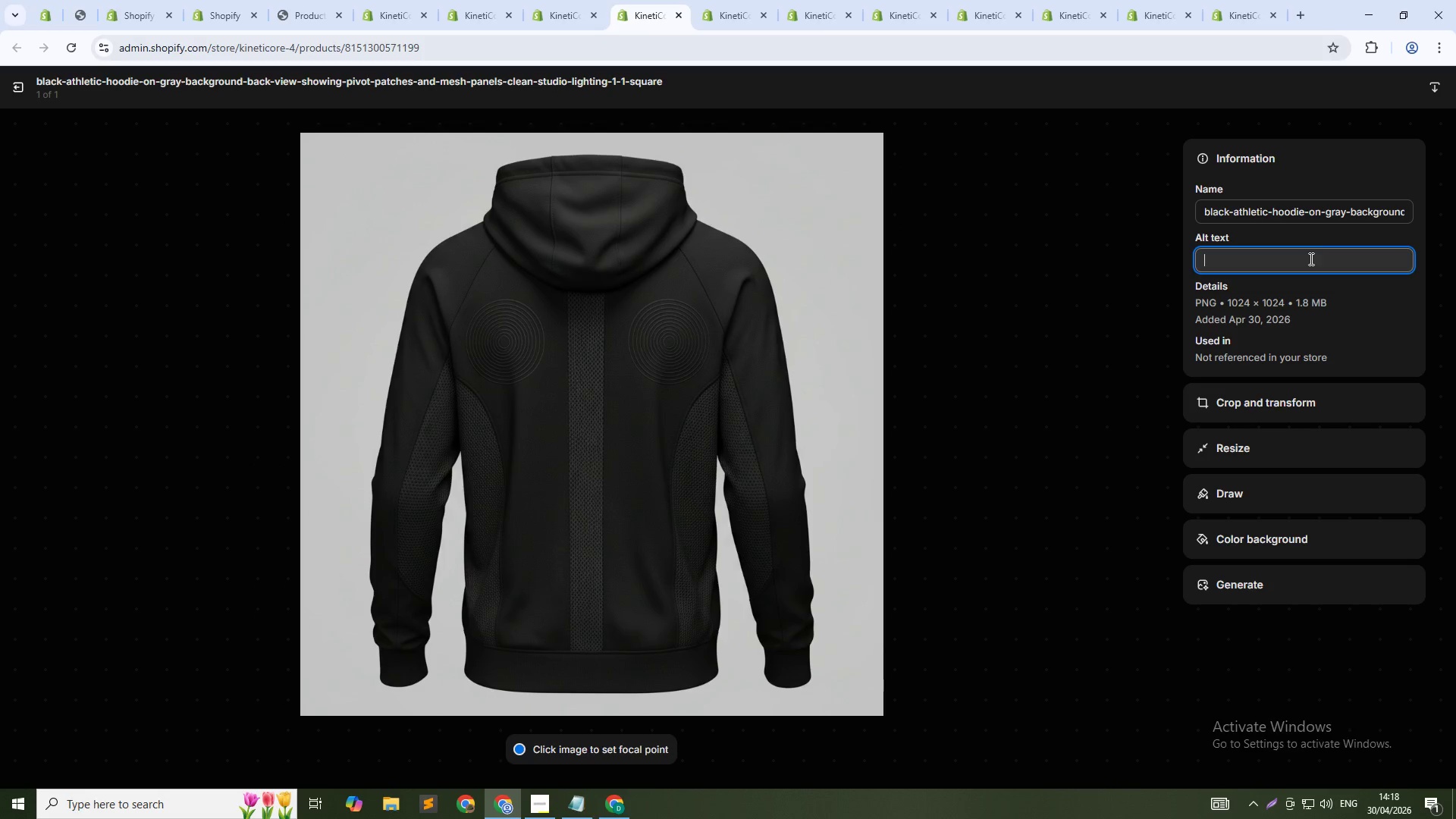 
key(Control+V)
 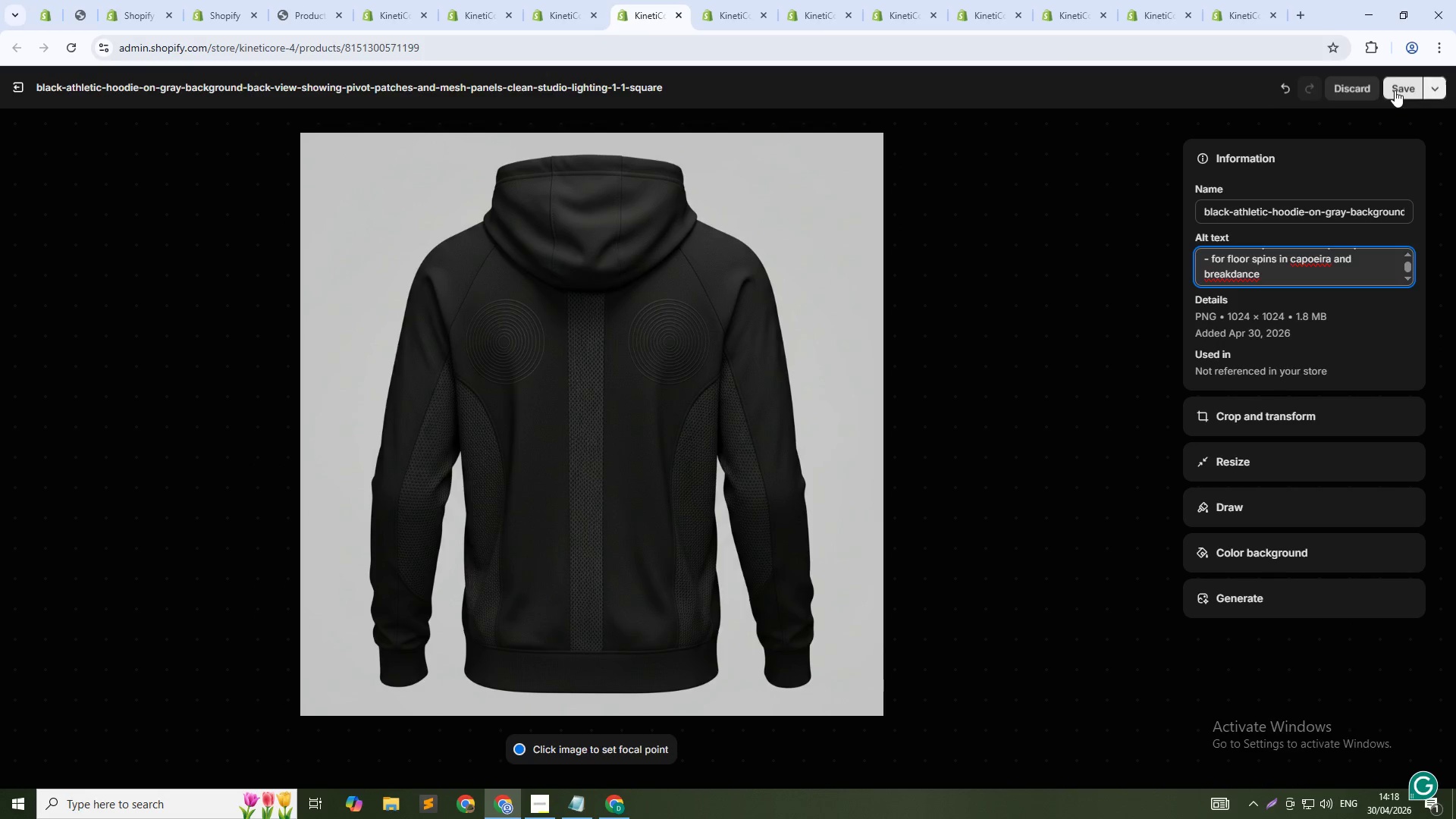 
left_click([1395, 90])
 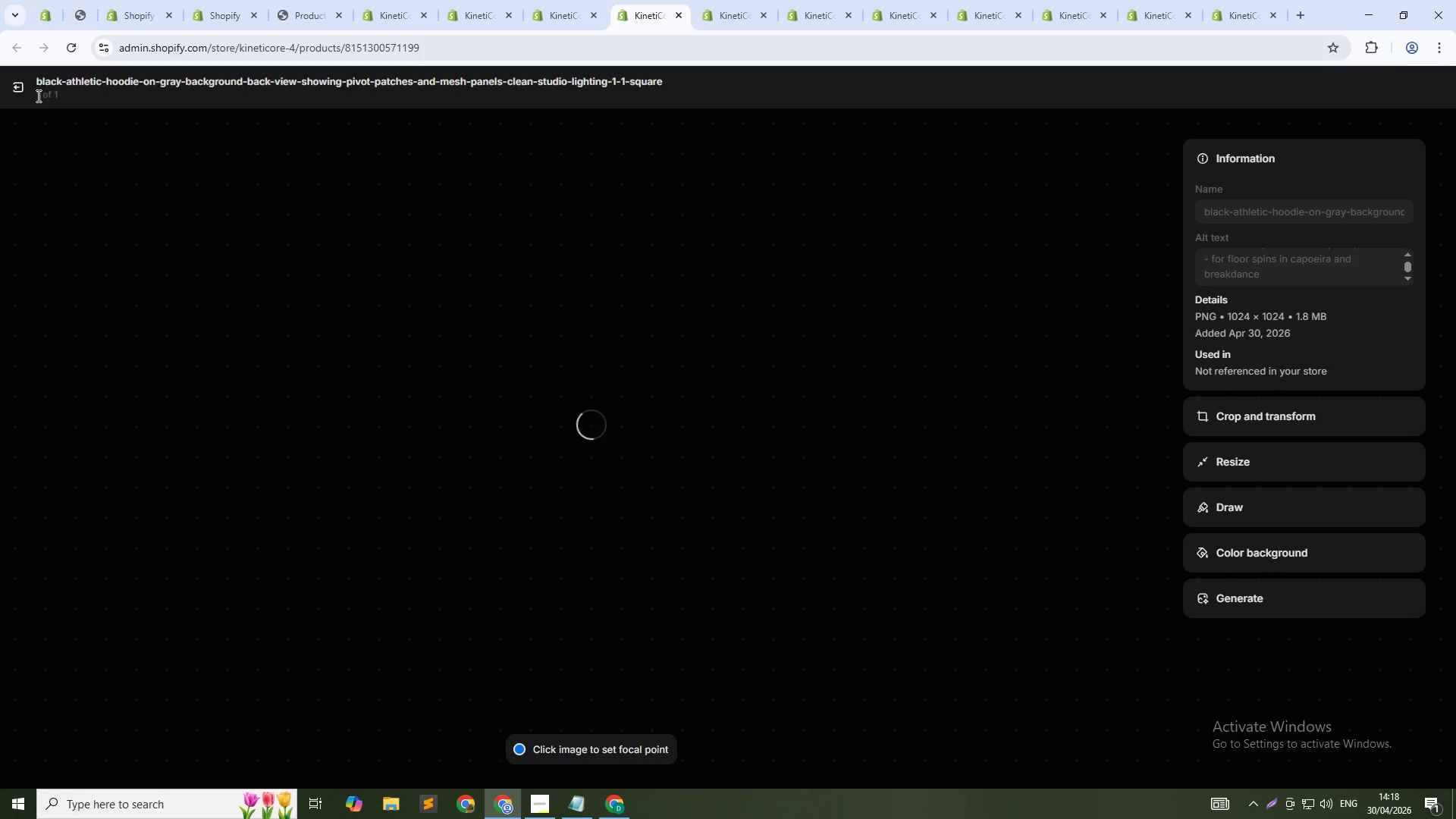 
left_click([27, 94])
 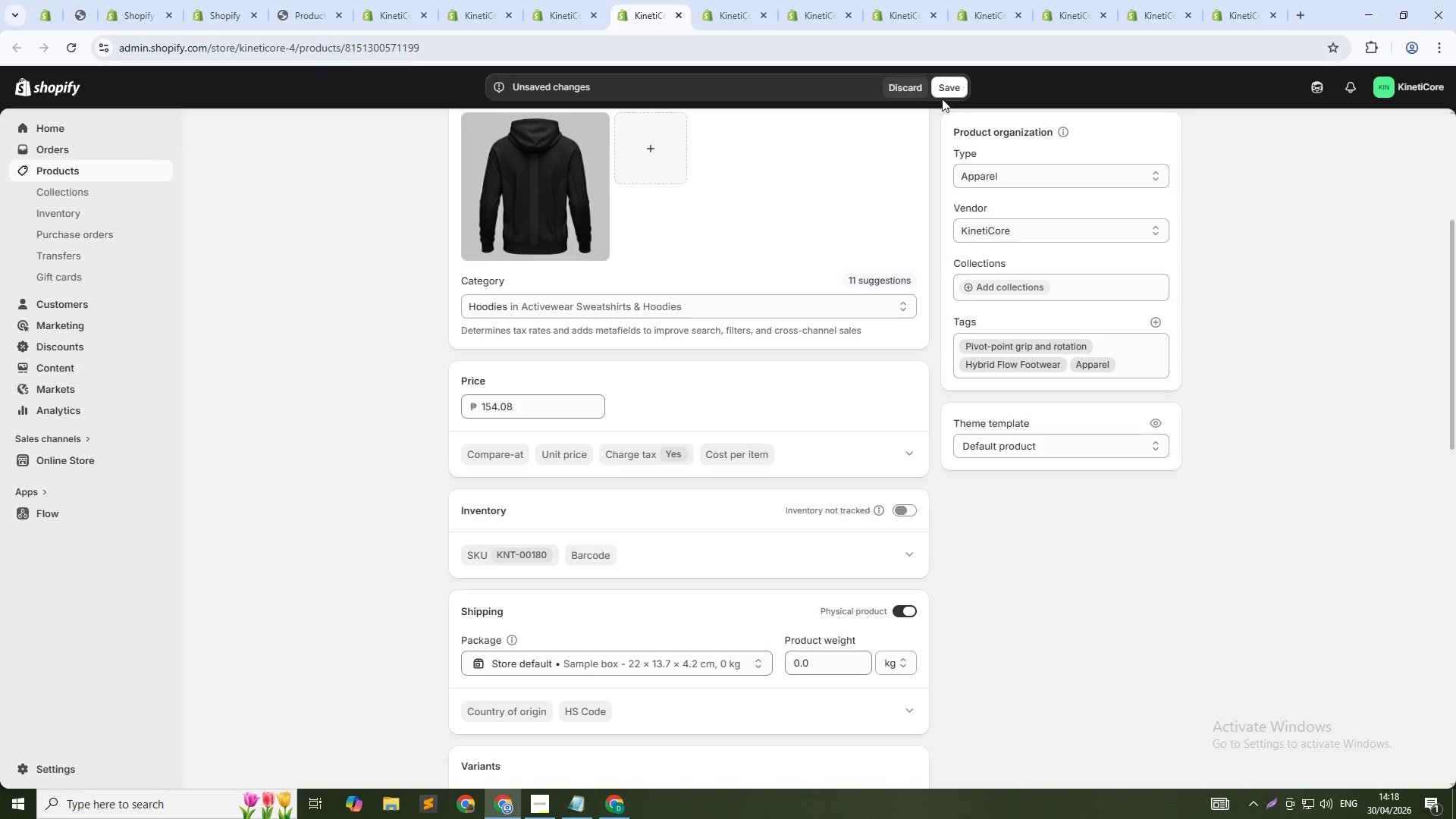 
left_click([959, 82])
 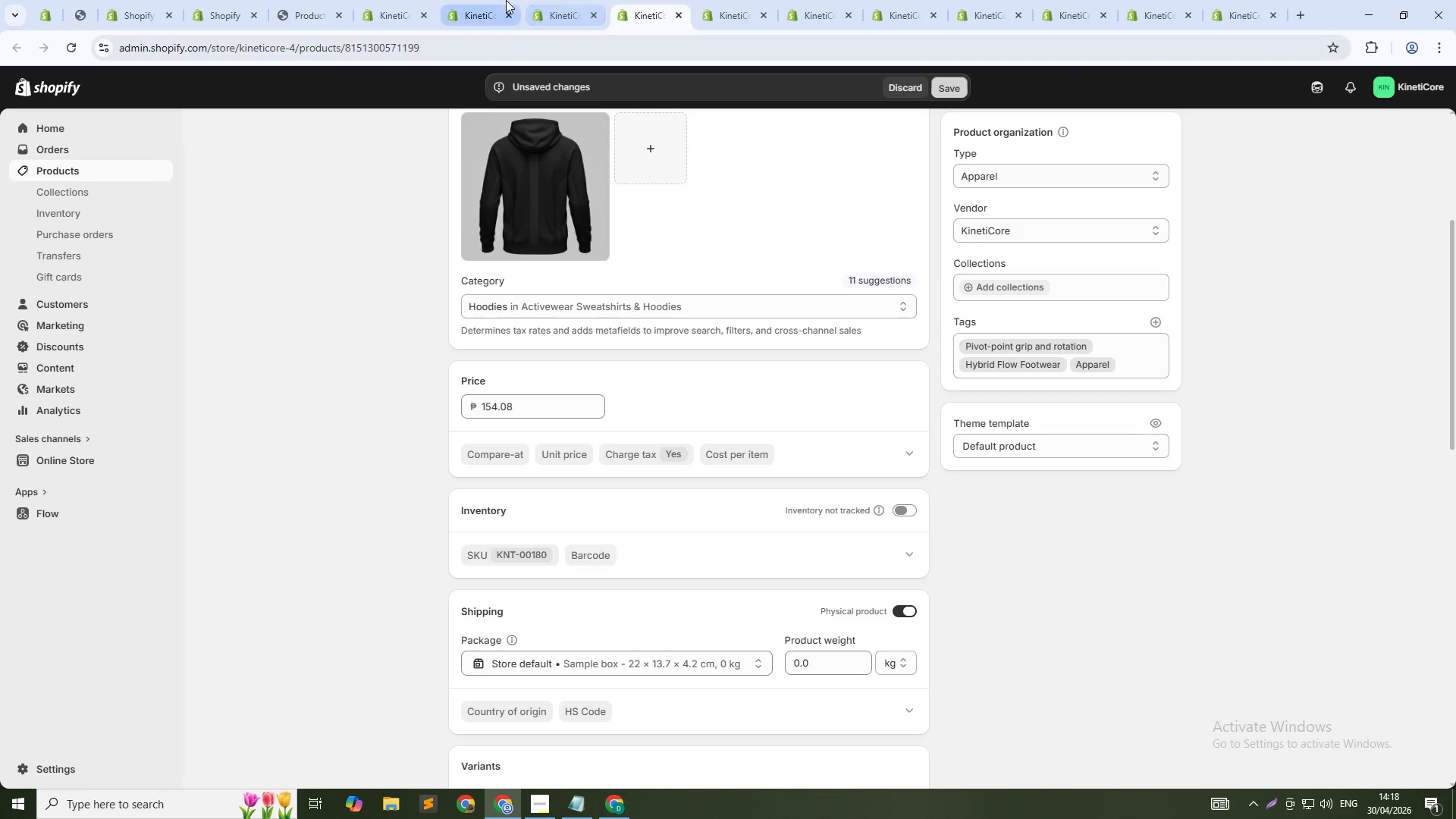 
left_click([559, 0])
 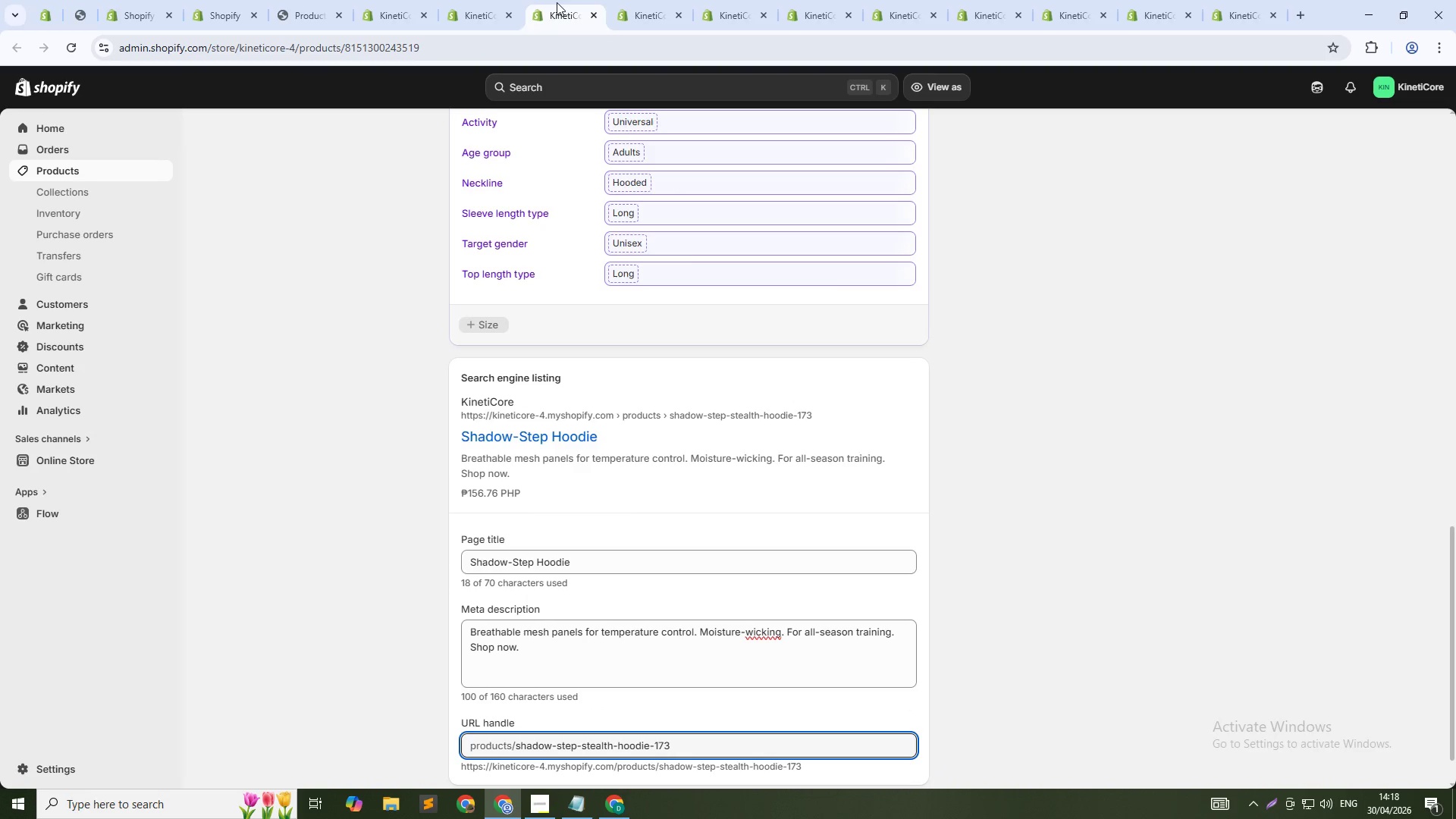 
scroll: coordinate [664, 195], scroll_direction: up, amount: 16.0
 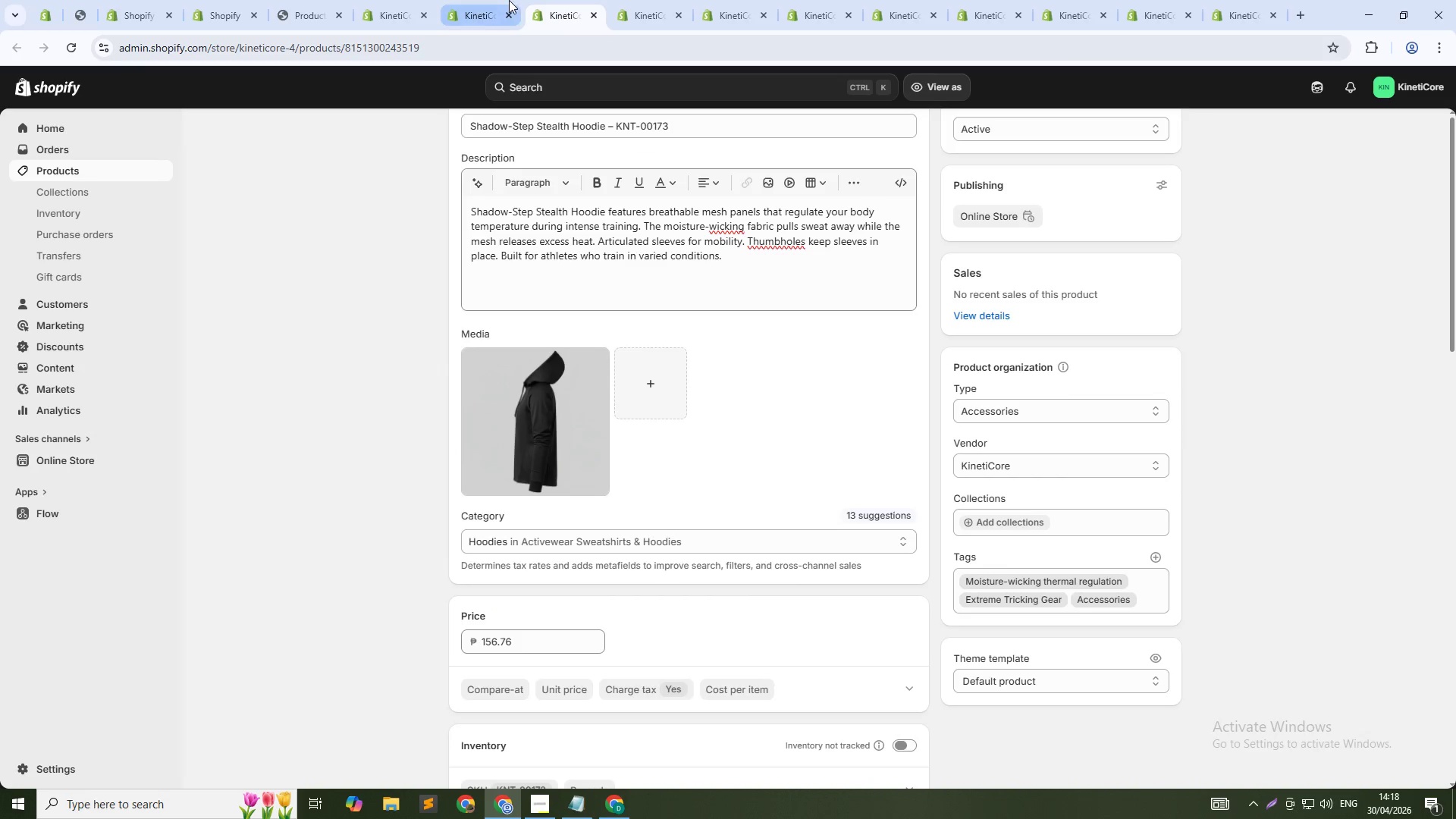 
left_click([505, 0])
 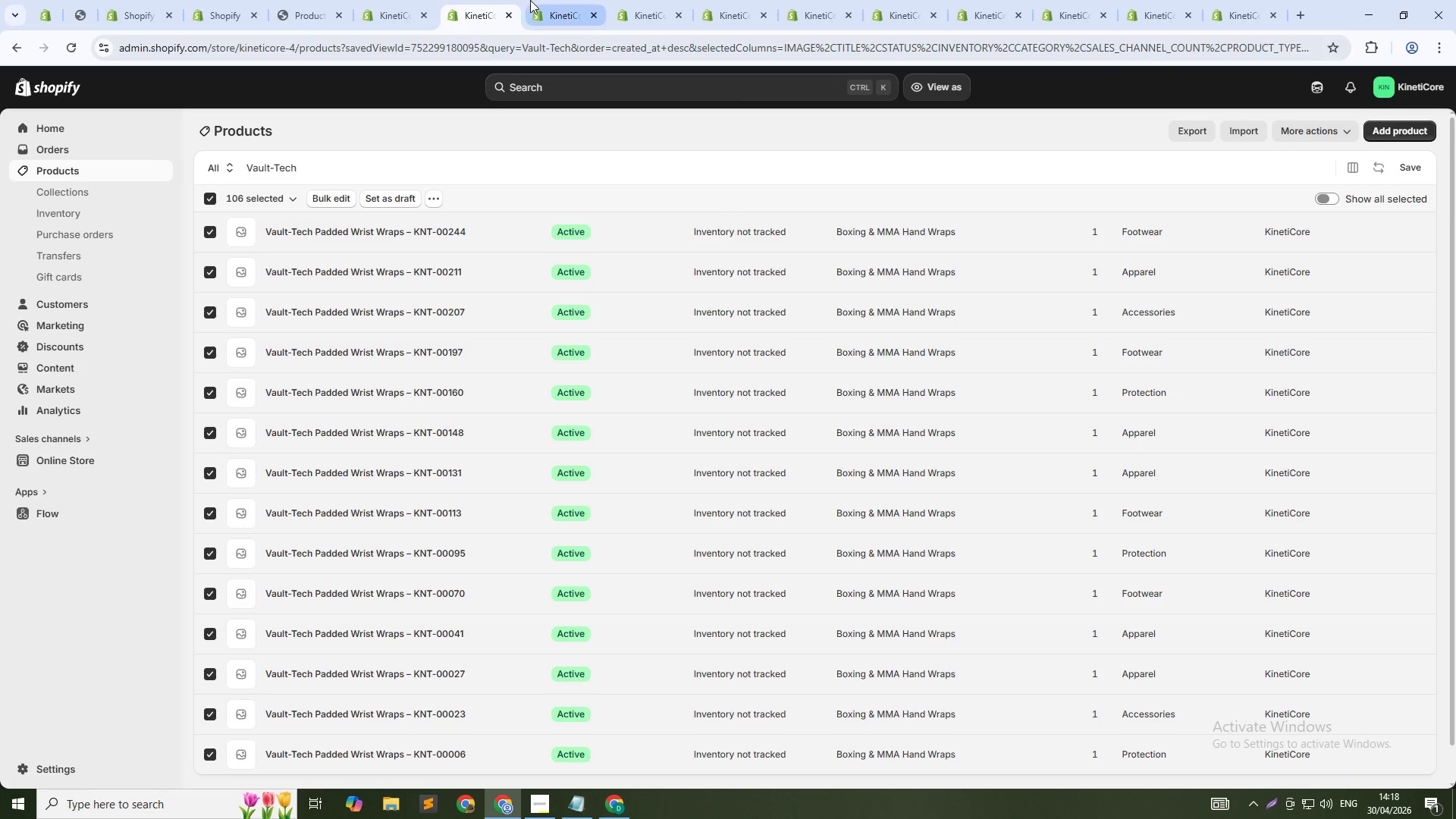 
left_click([566, 0])
 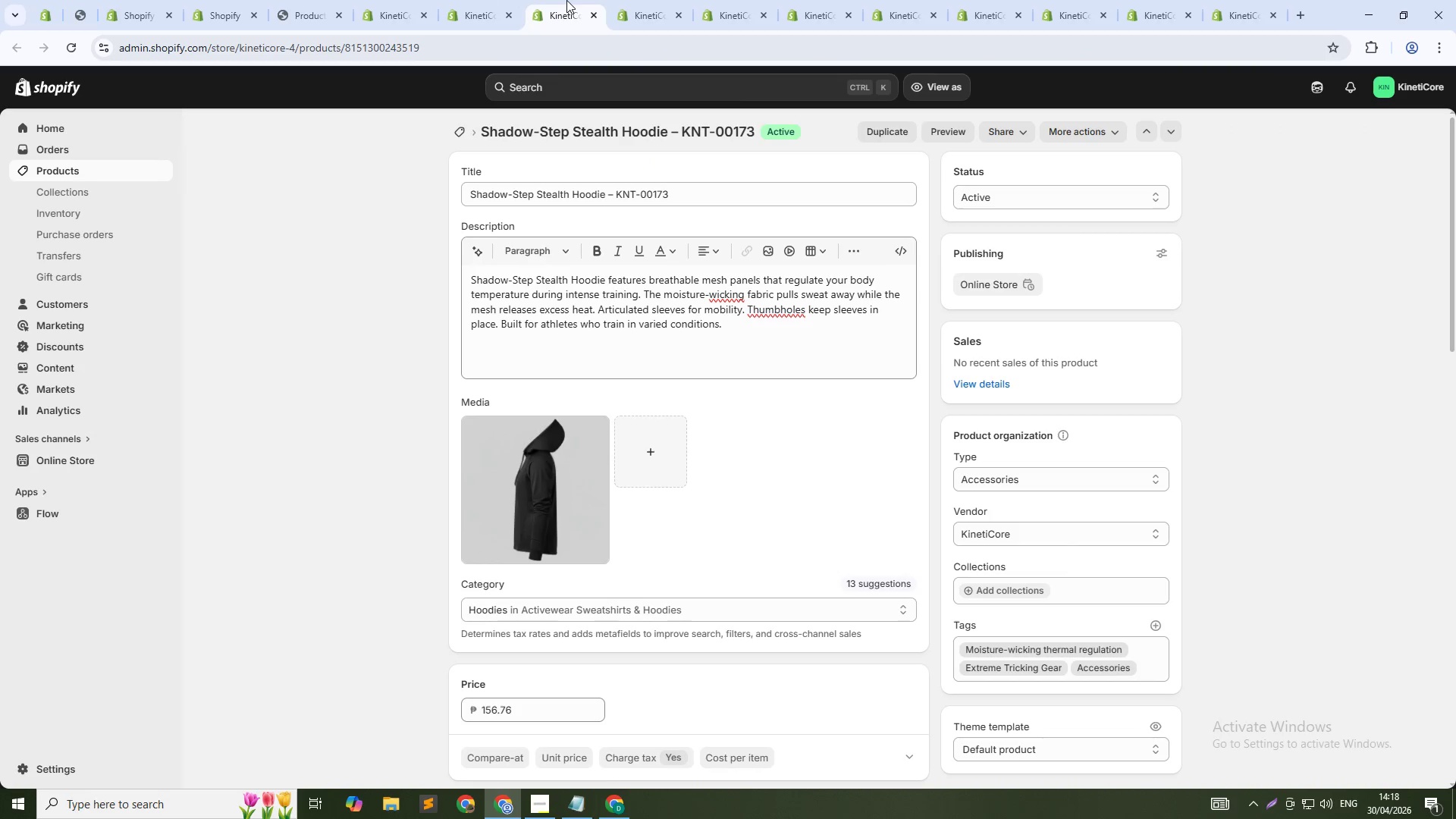 
middle_click([566, 0])
 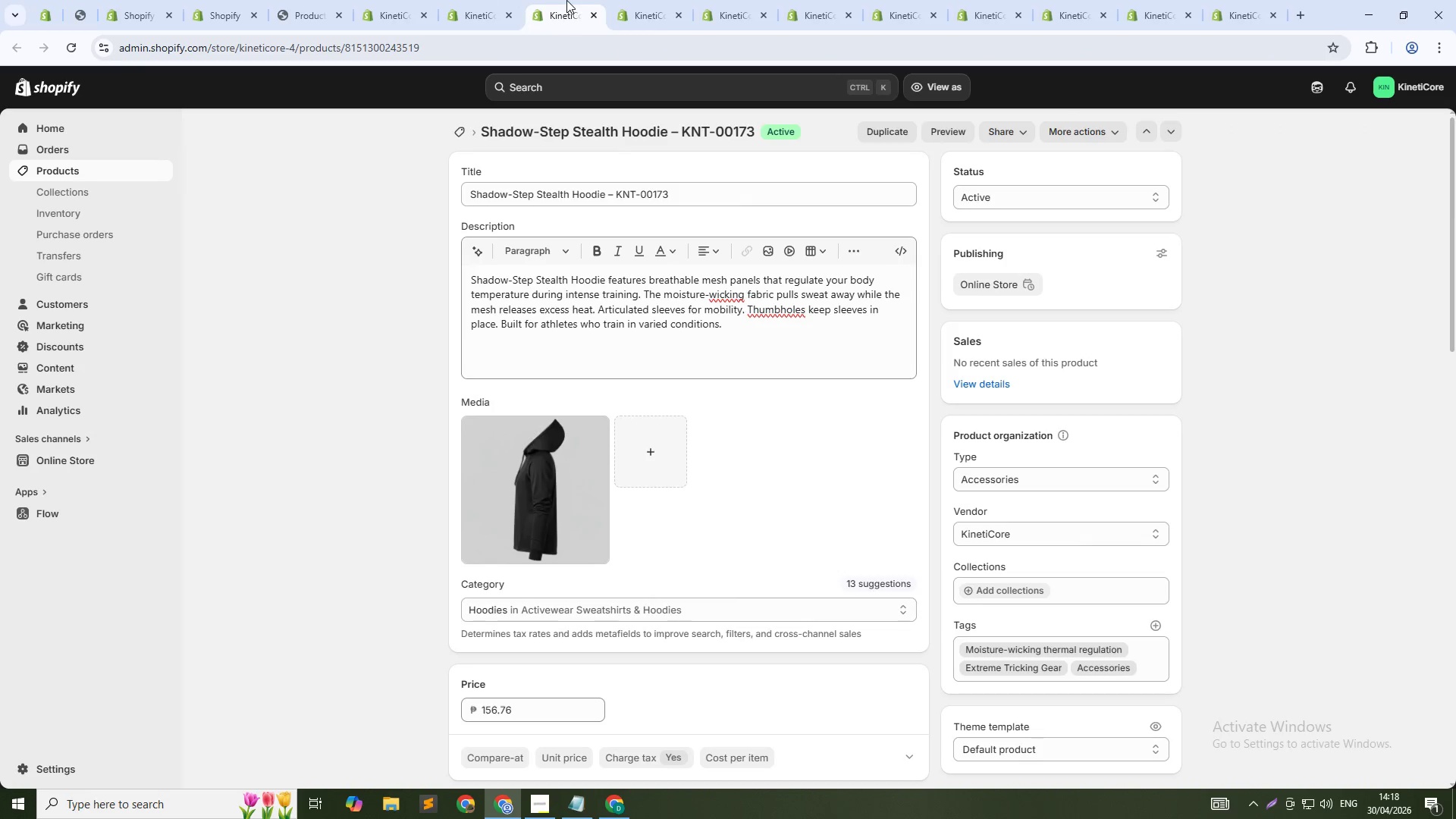 
scroll: coordinate [566, 0], scroll_direction: up, amount: 1.0
 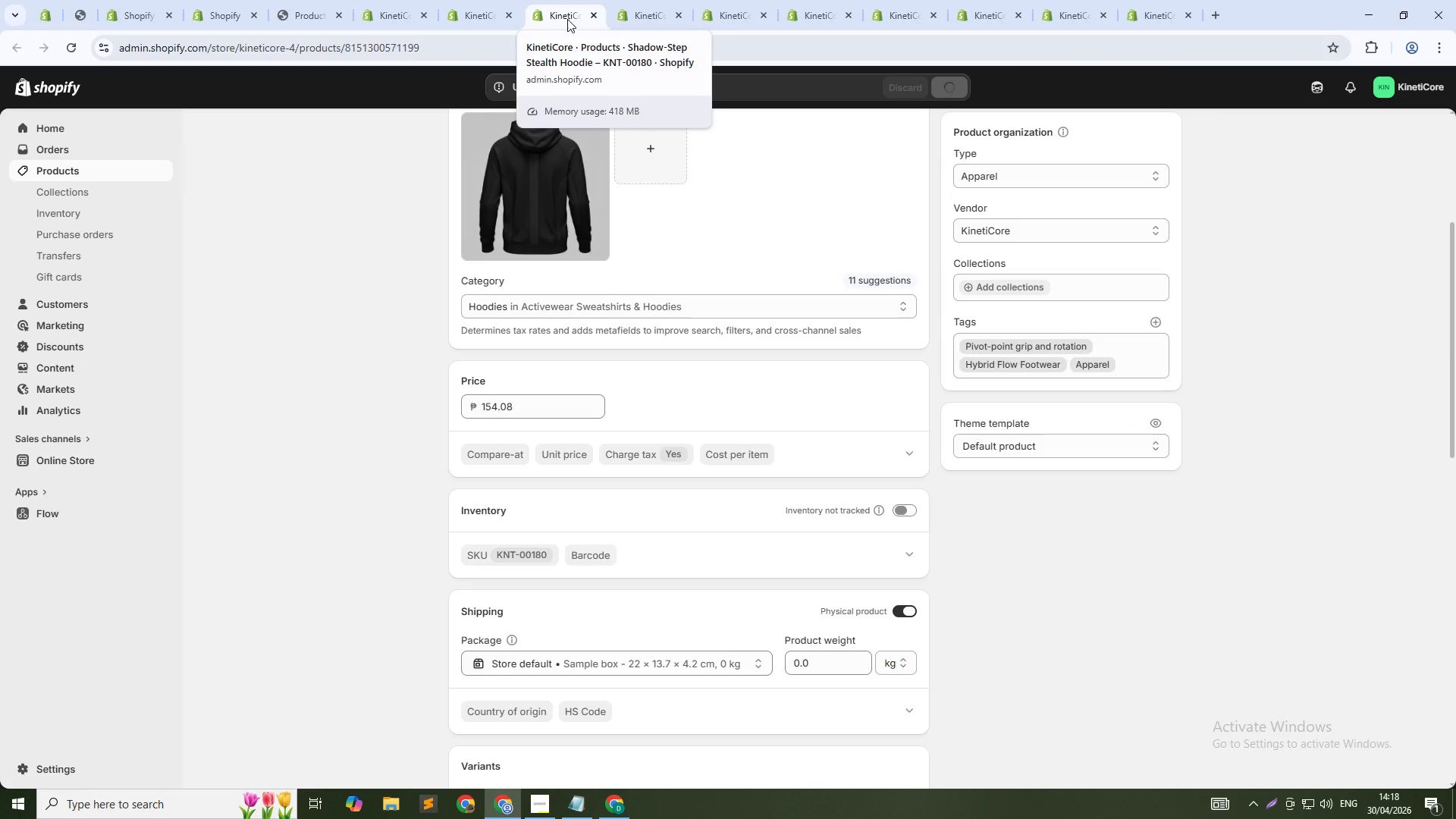 
middle_click([554, 11])
 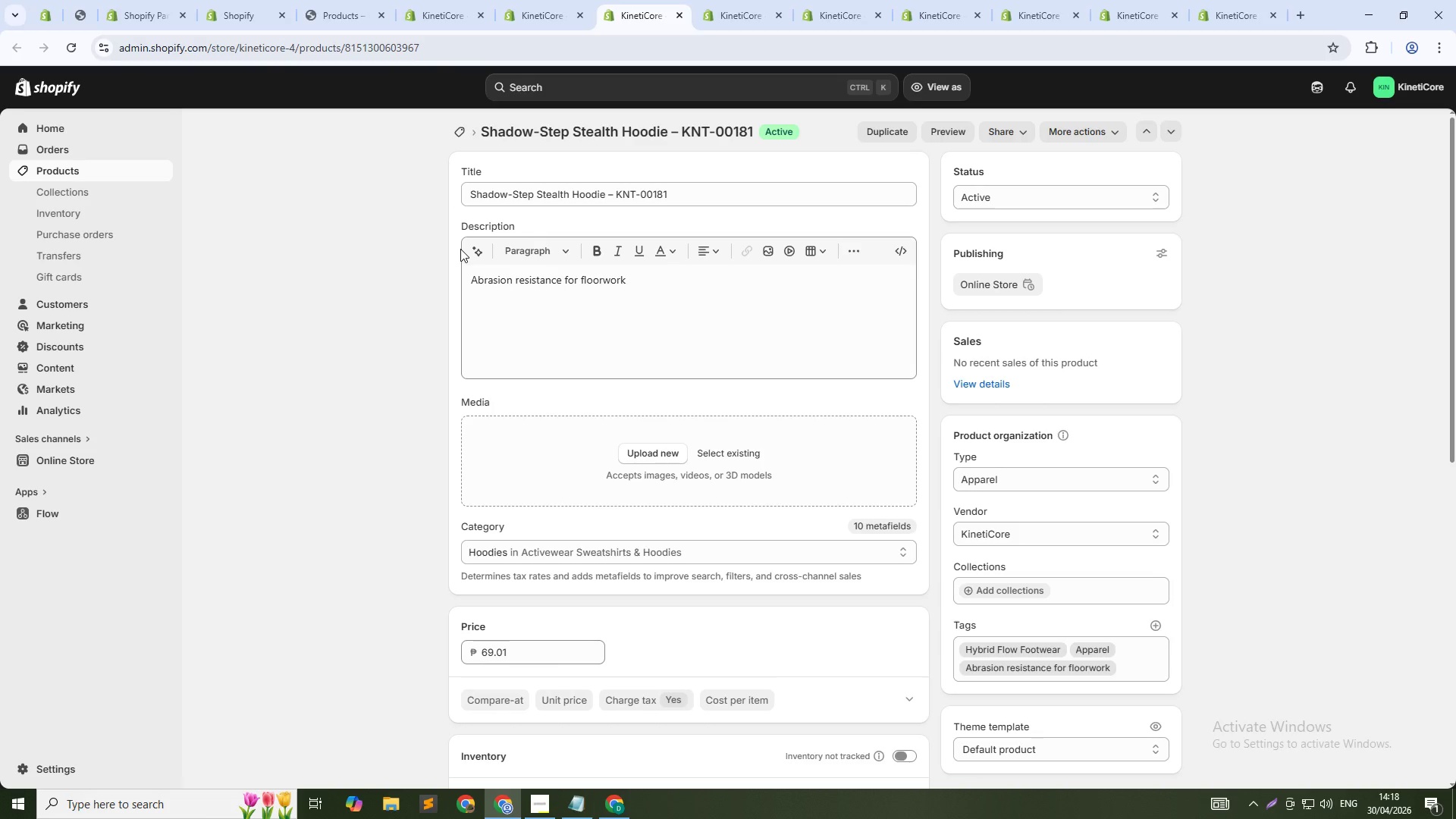 
scroll: coordinate [706, 419], scroll_direction: down, amount: 36.0
 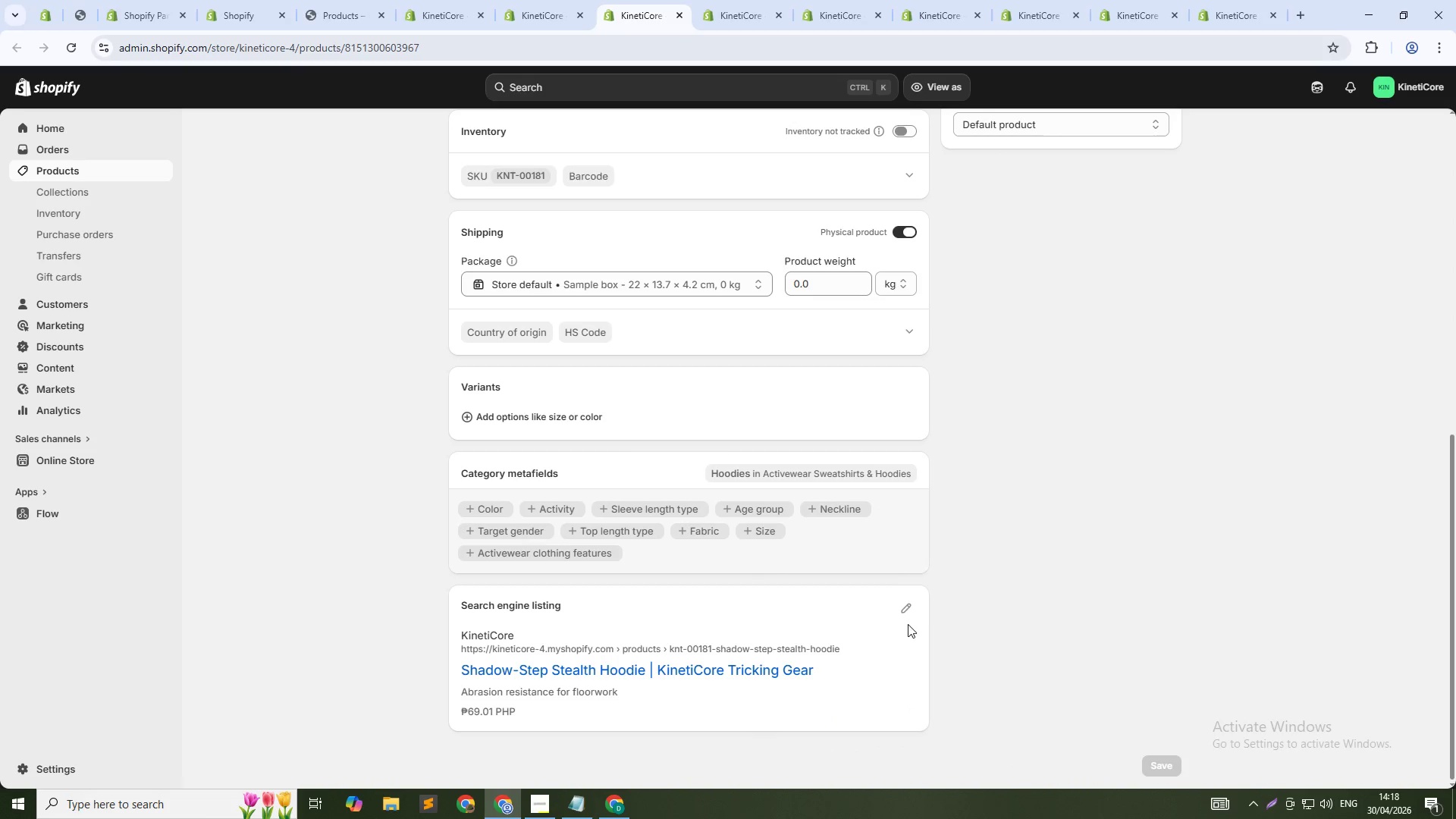 
left_click([903, 613])
 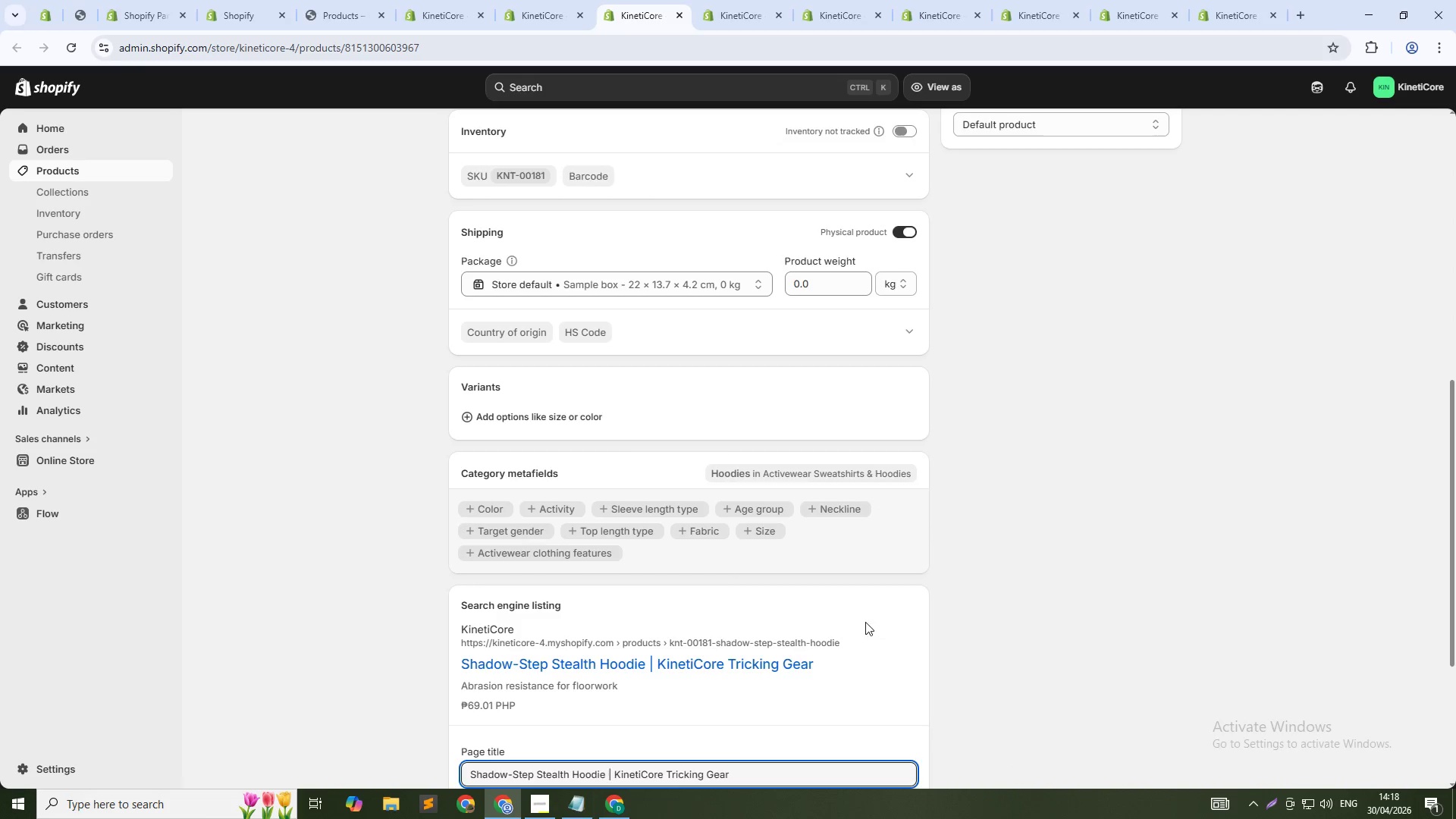 
scroll: coordinate [832, 628], scroll_direction: down, amount: 6.0
 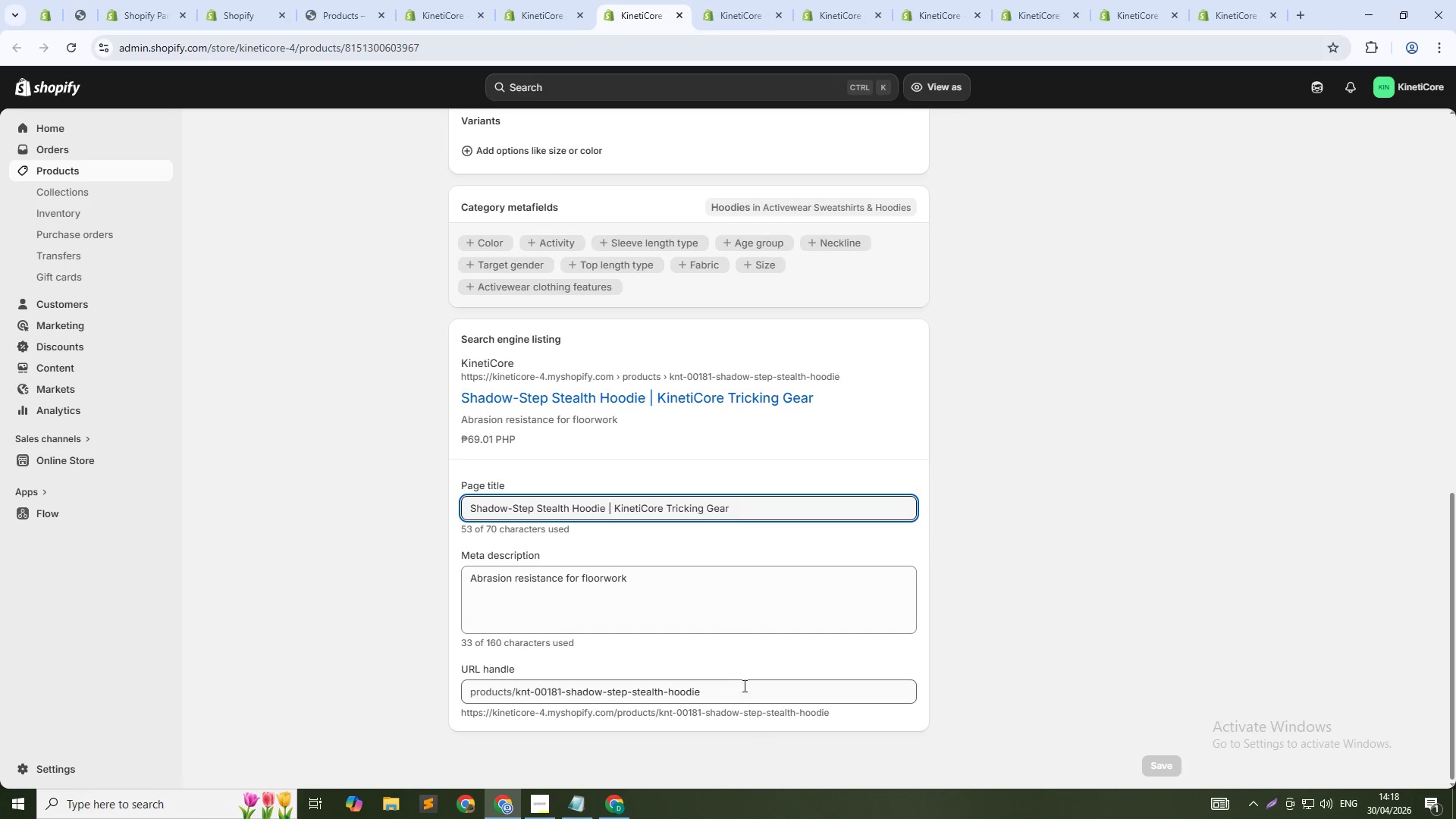 
left_click([755, 700])
 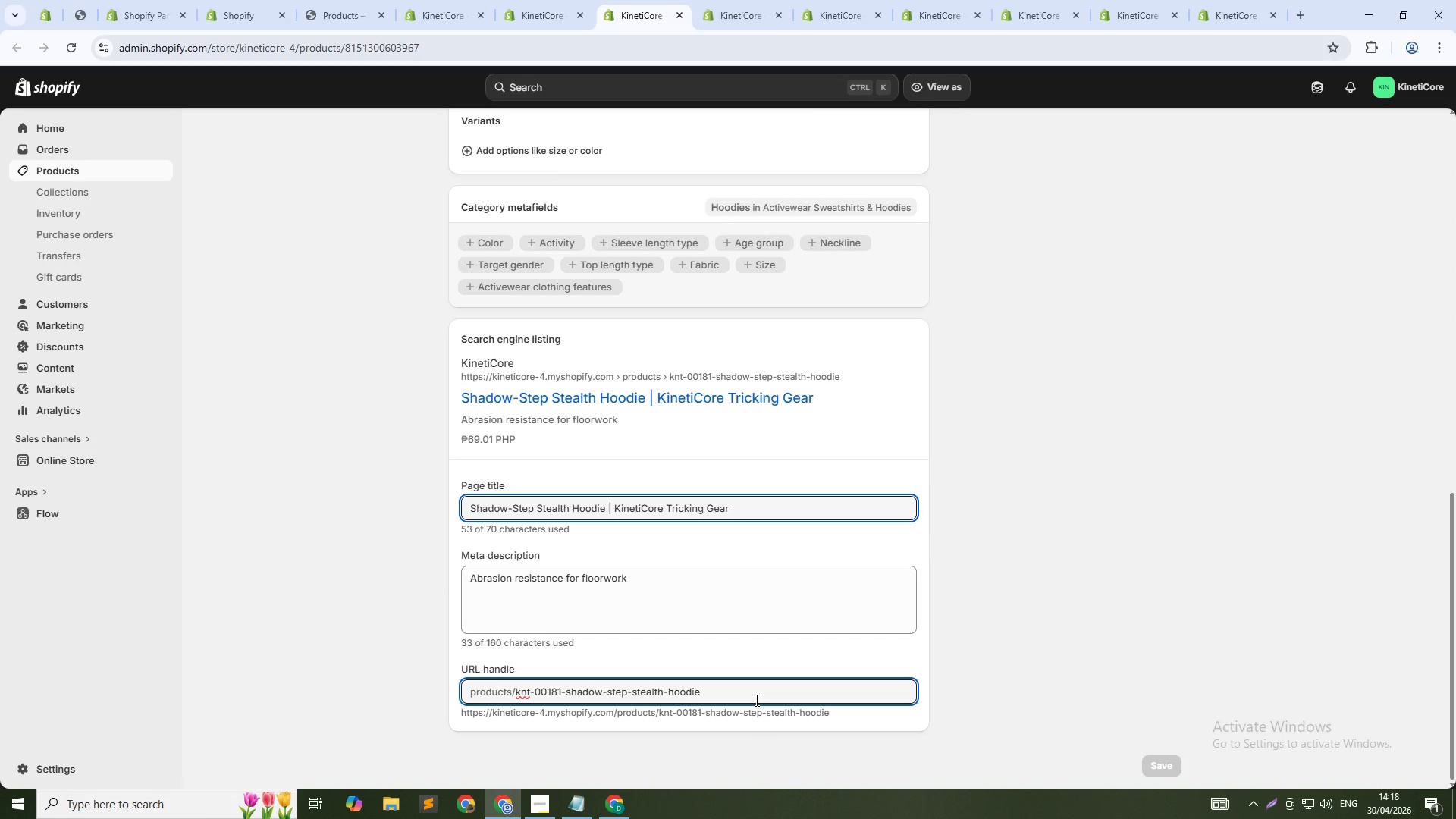 
key(NumpadSubtract)
 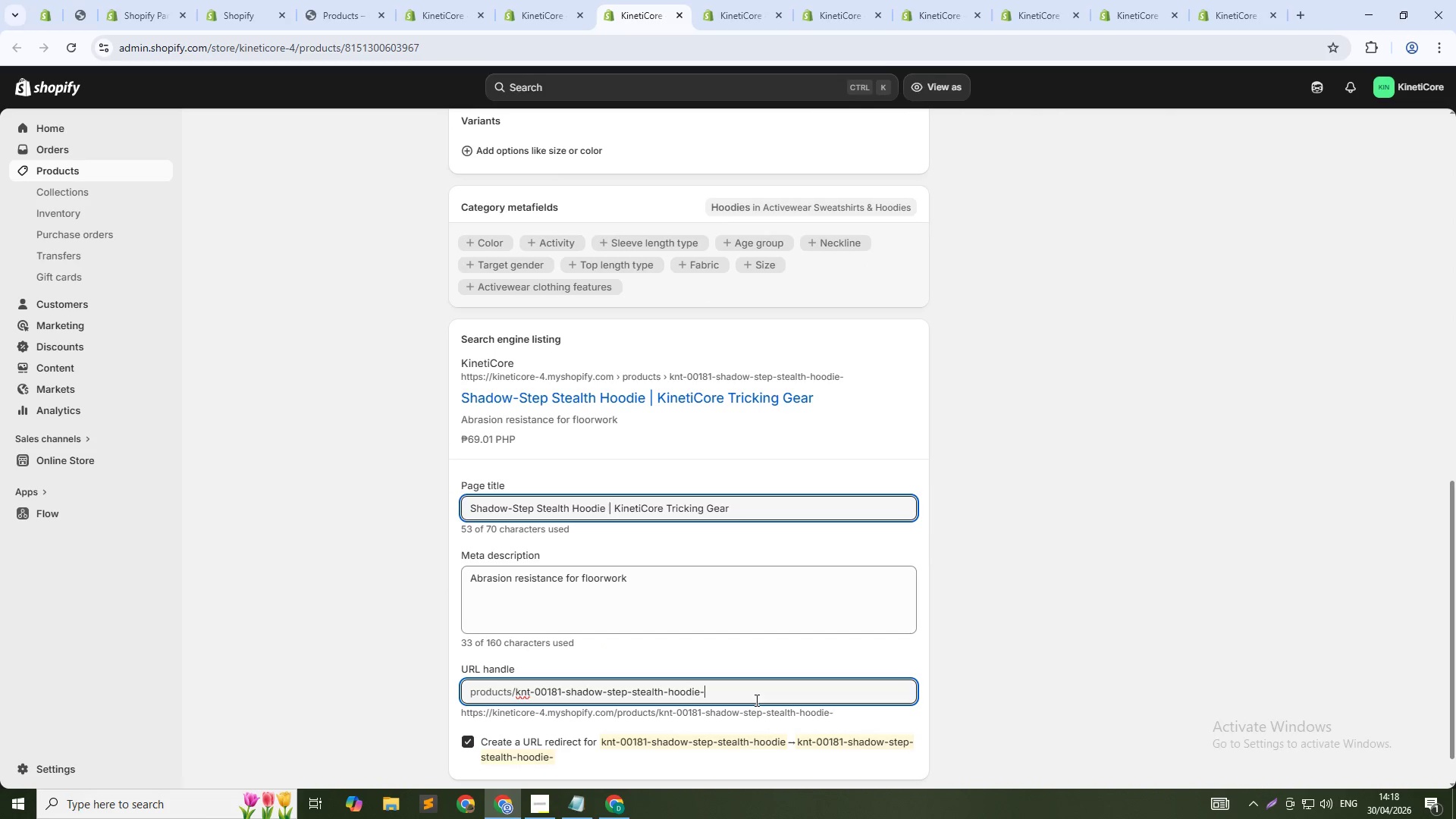 
key(Numpad1)
 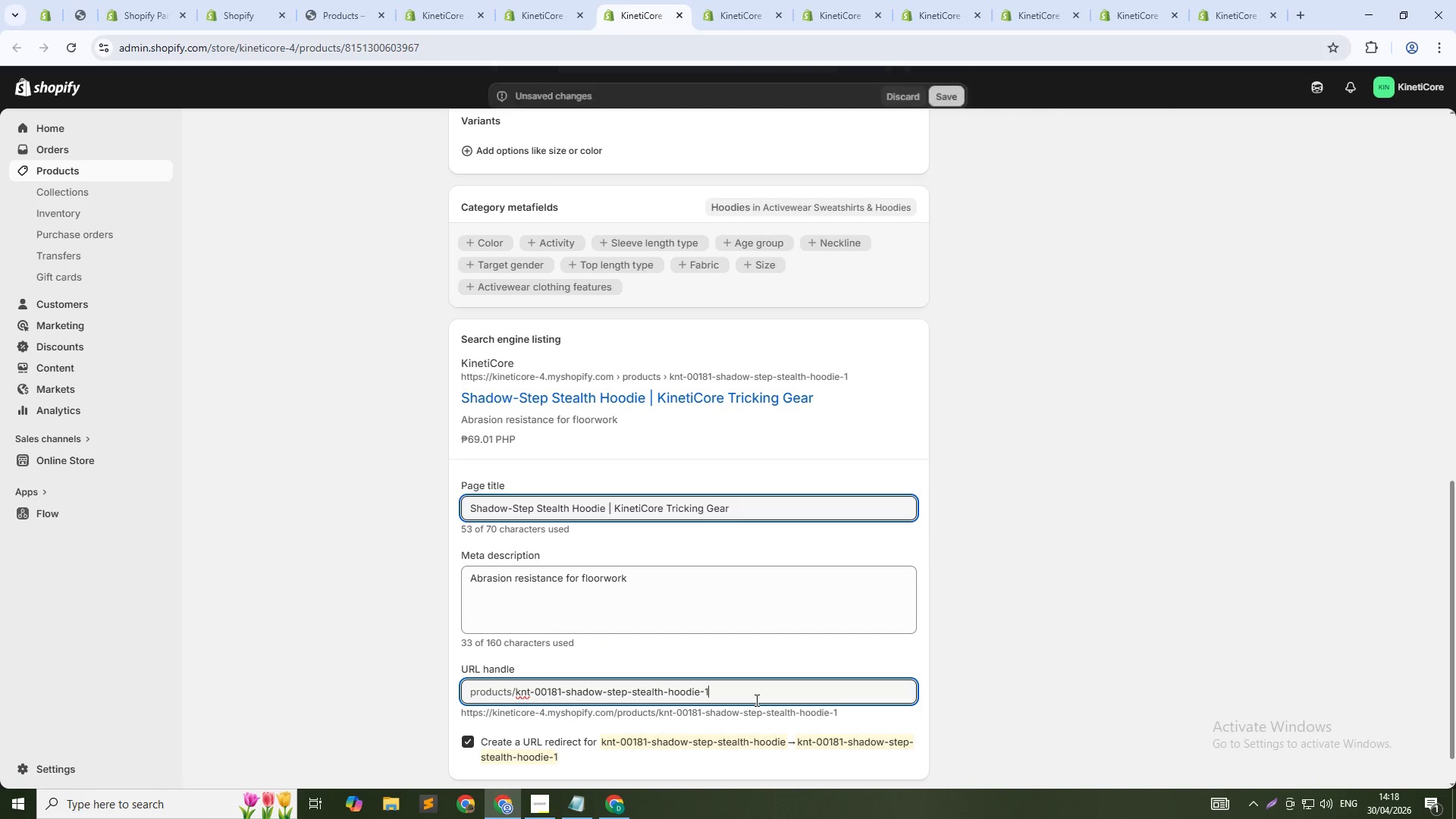 
key(Numpad8)
 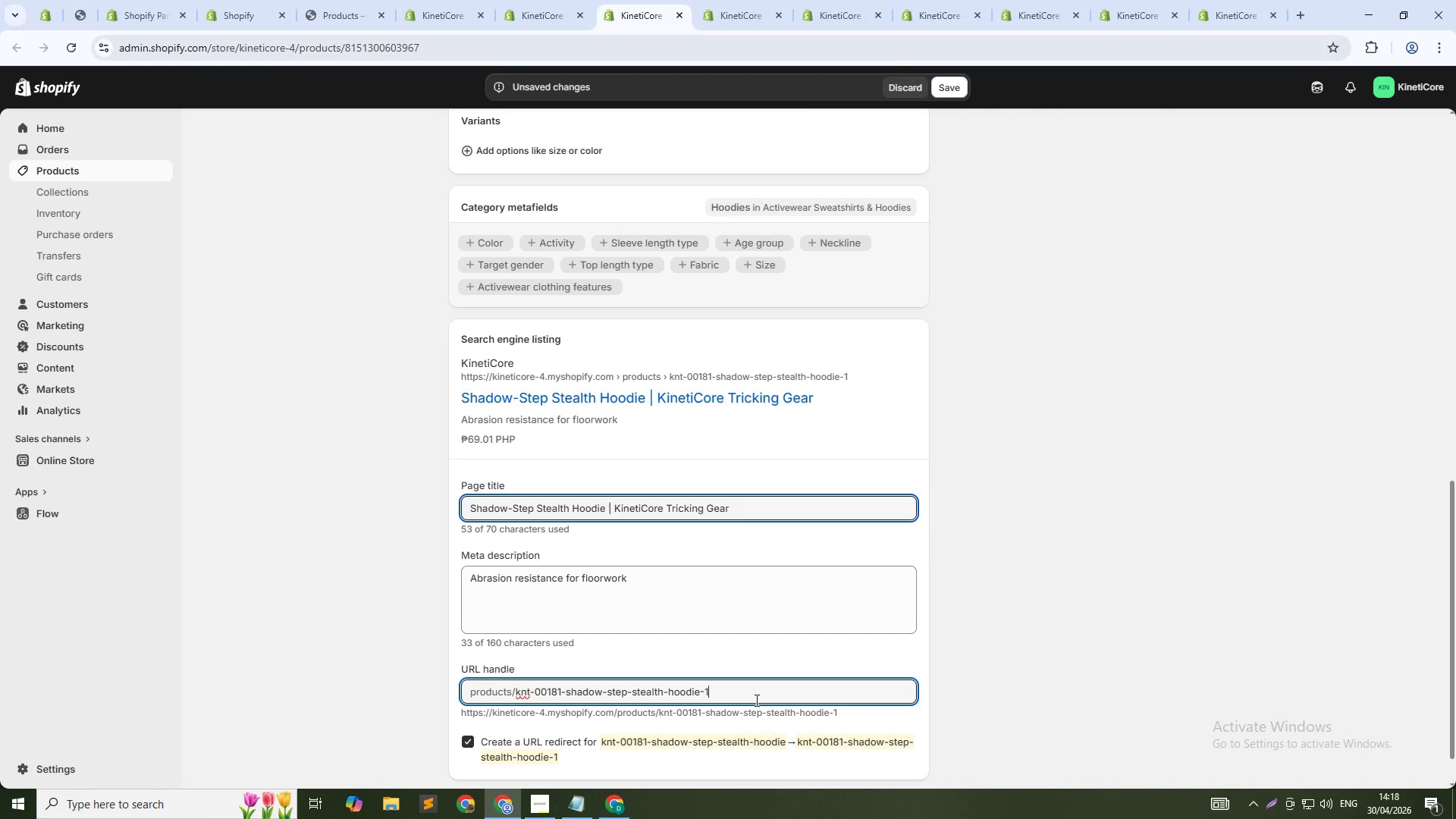 
key(Numpad1)
 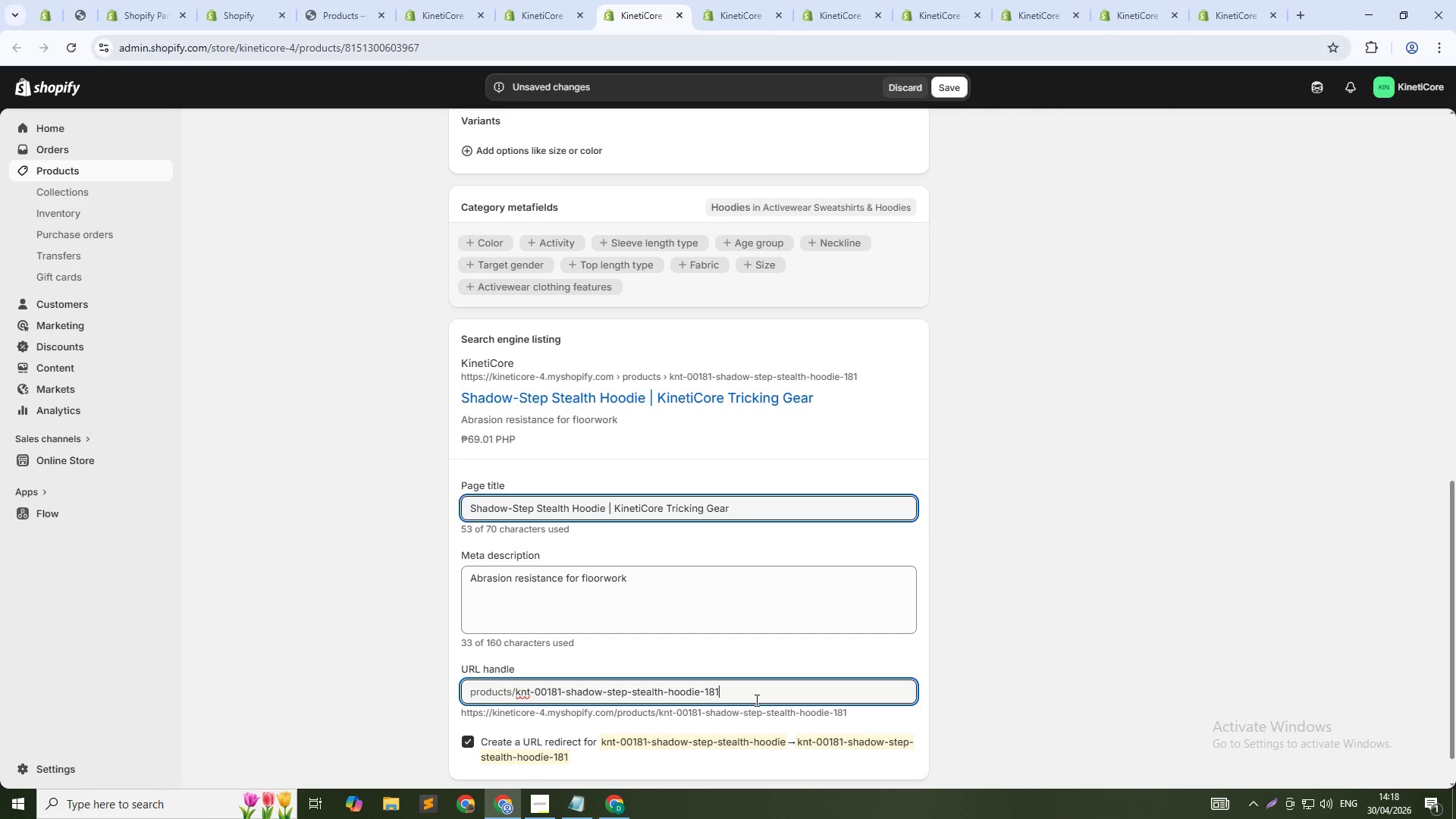 
key(ArrowUp)
 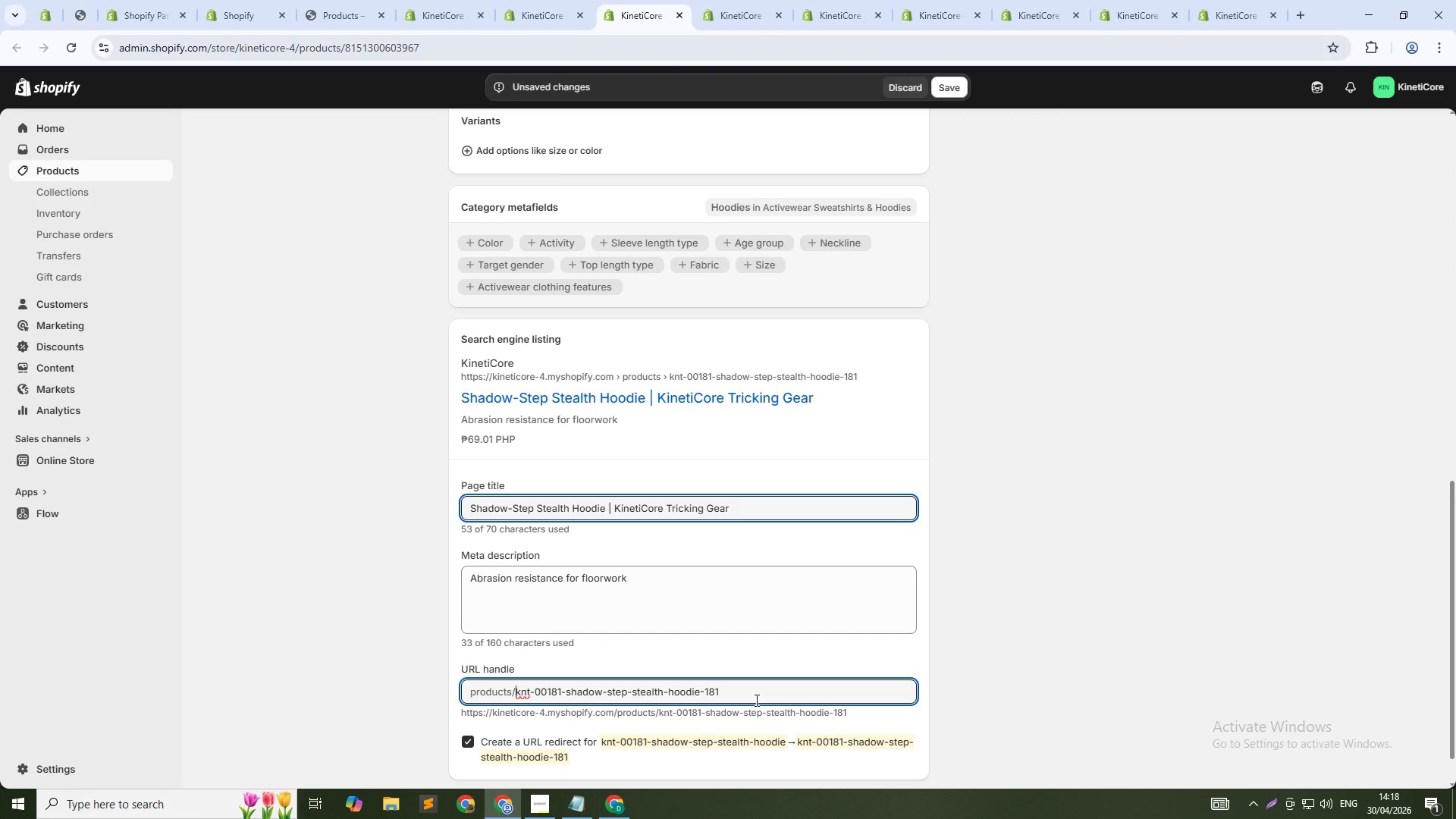 
key(Control+Shift+ArrowRight)
 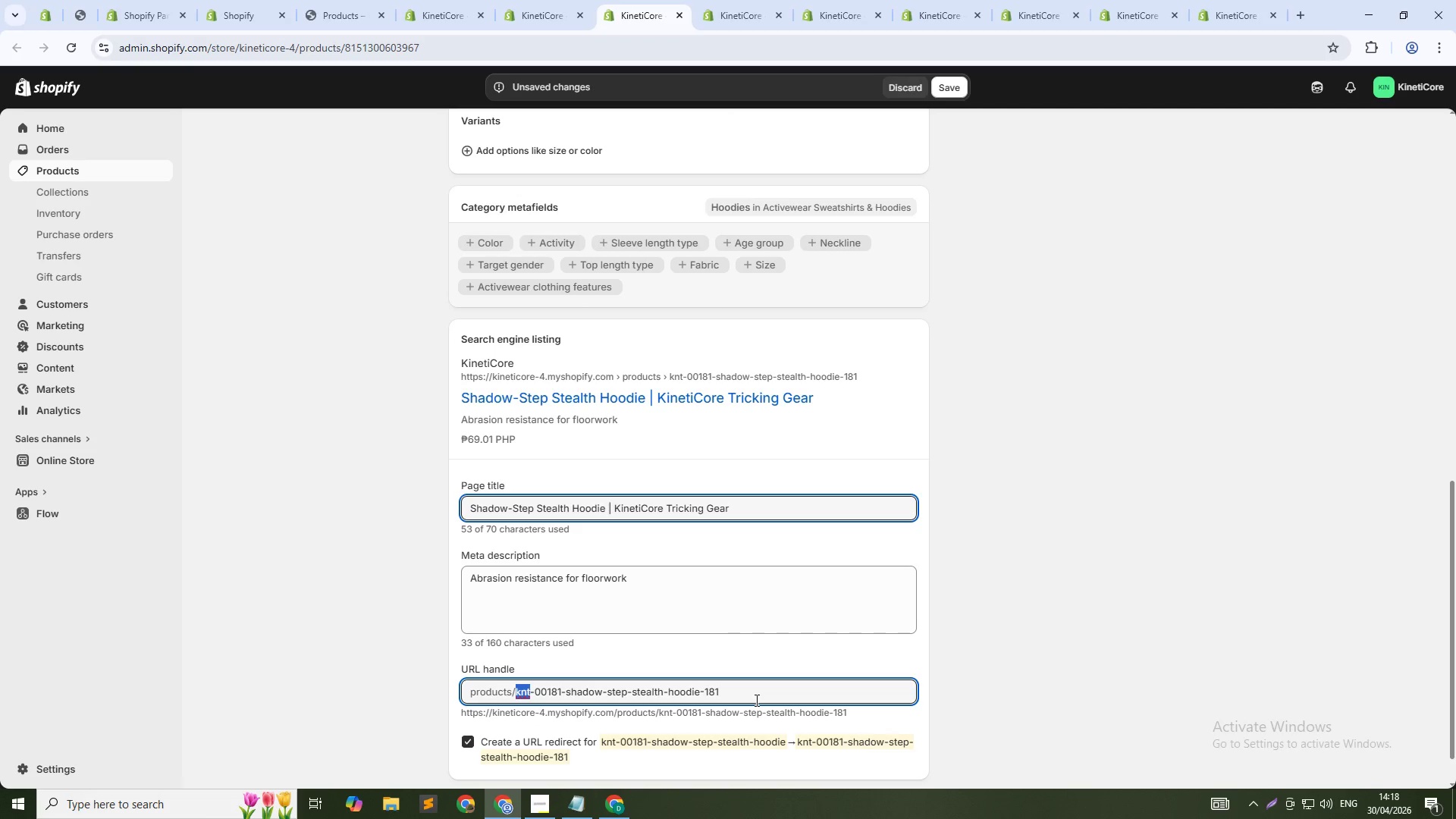 
key(Control+Shift+ArrowRight)
 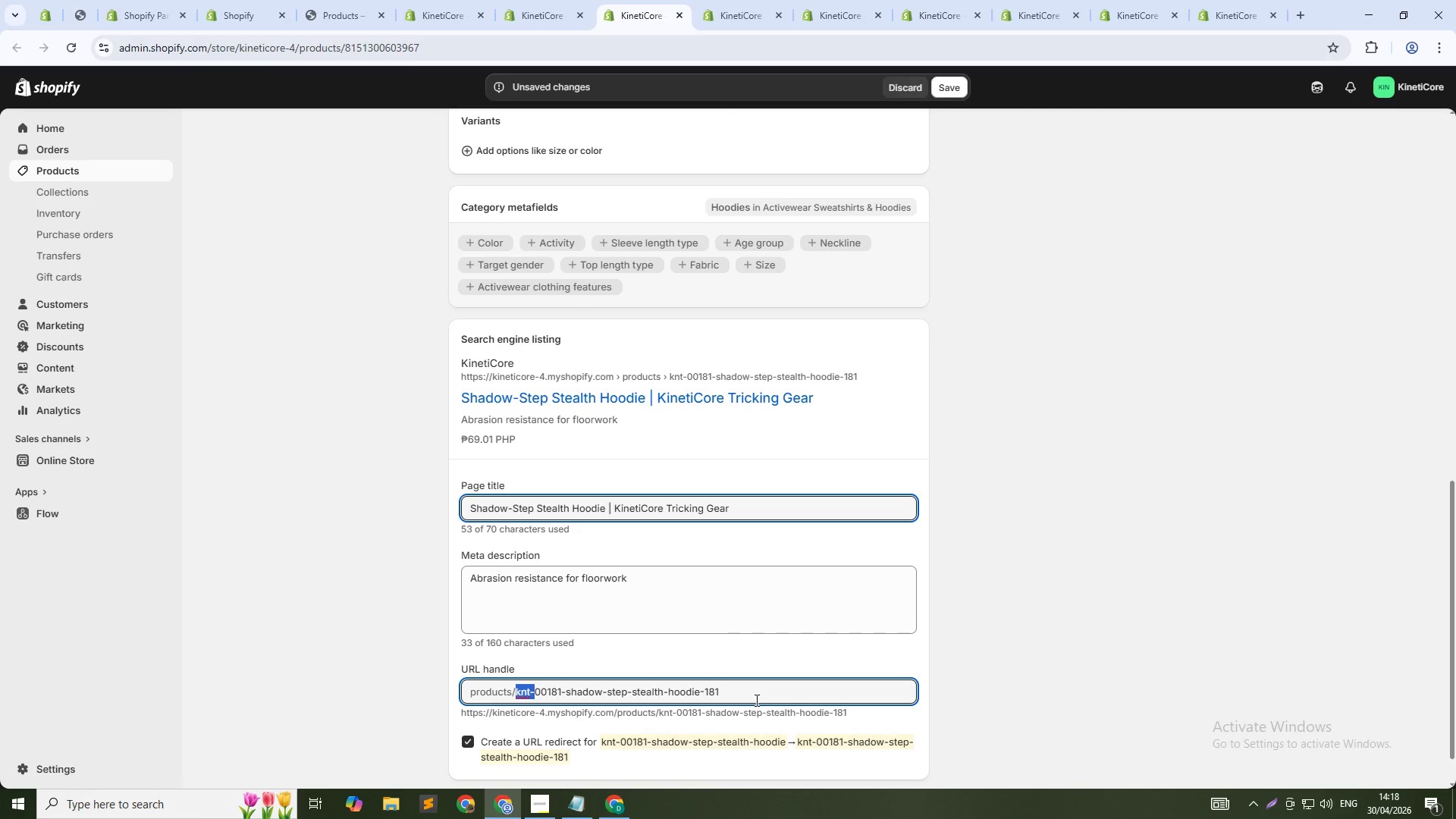 
key(Control+Shift+ArrowRight)
 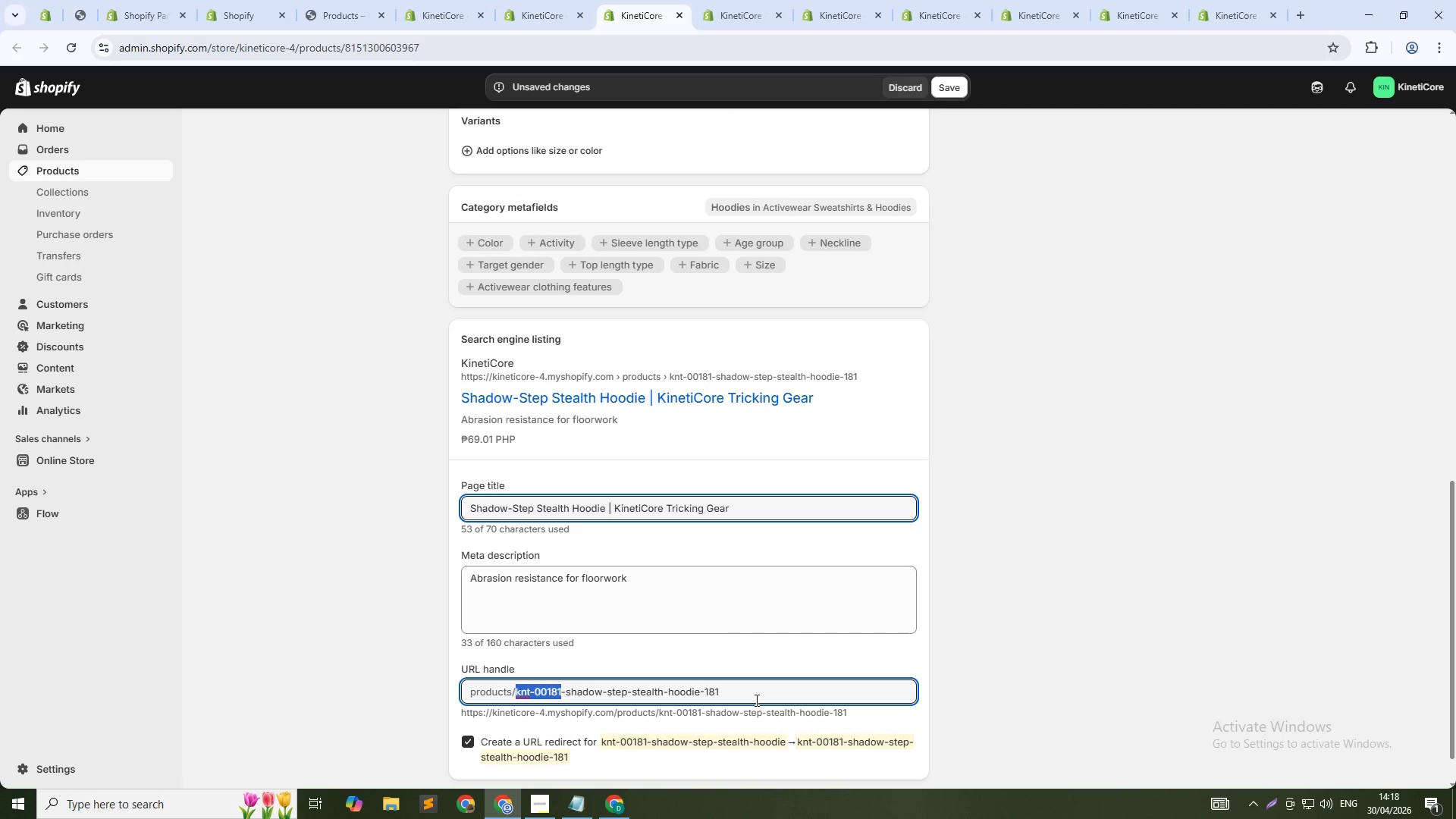 
key(Shift+ArrowRight)
 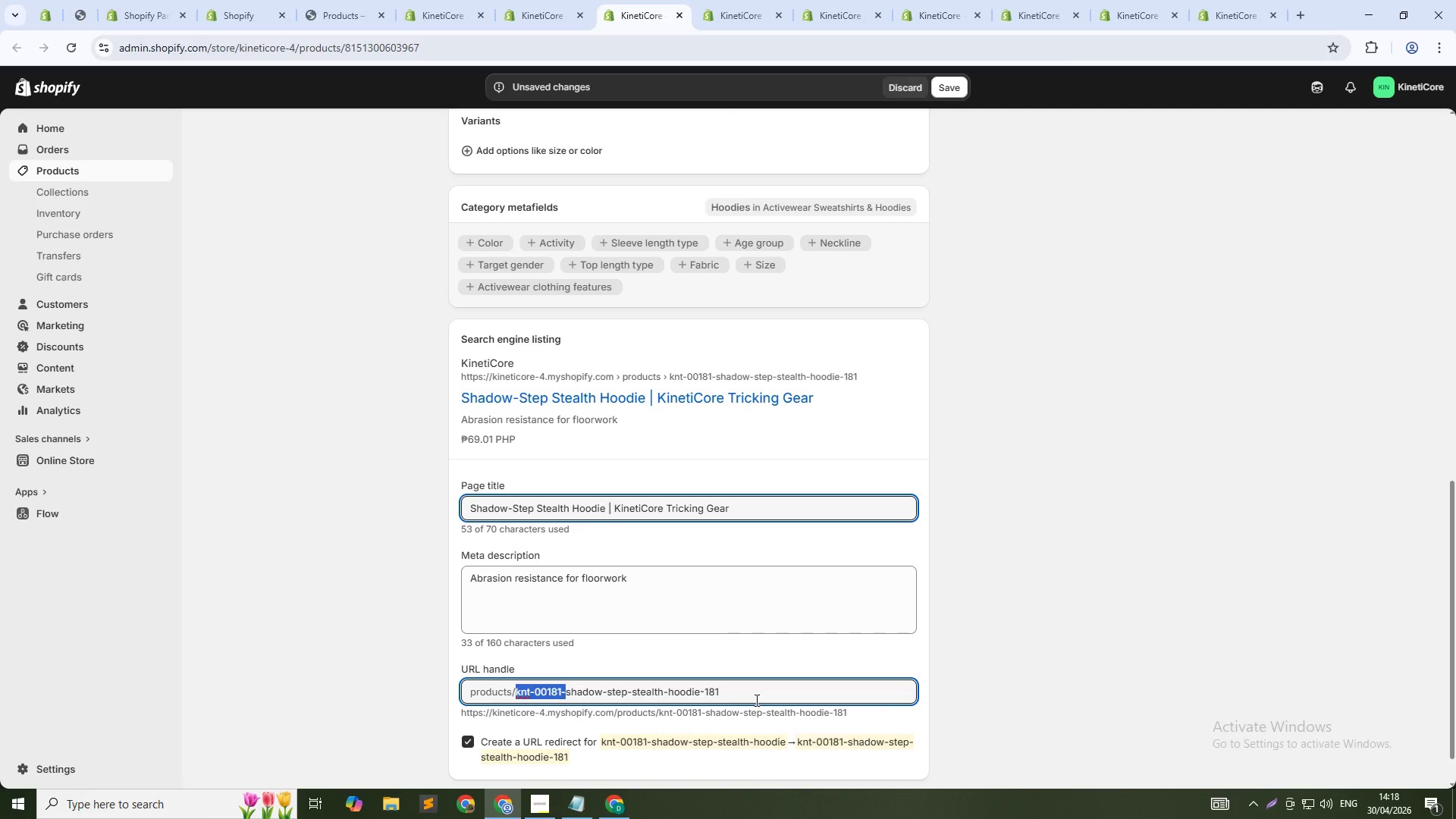 
key(Backspace)
 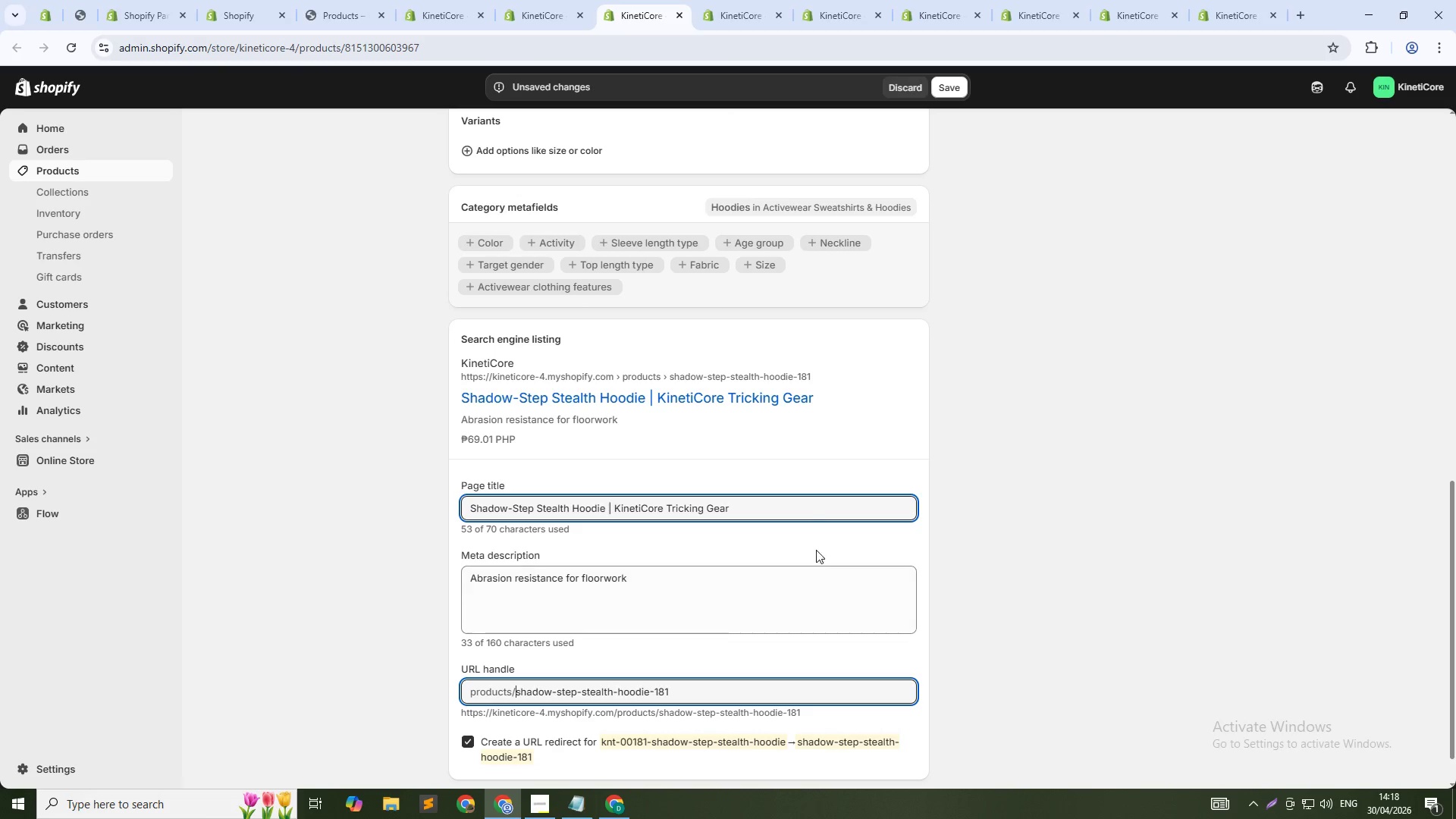 
left_click([805, 512])
 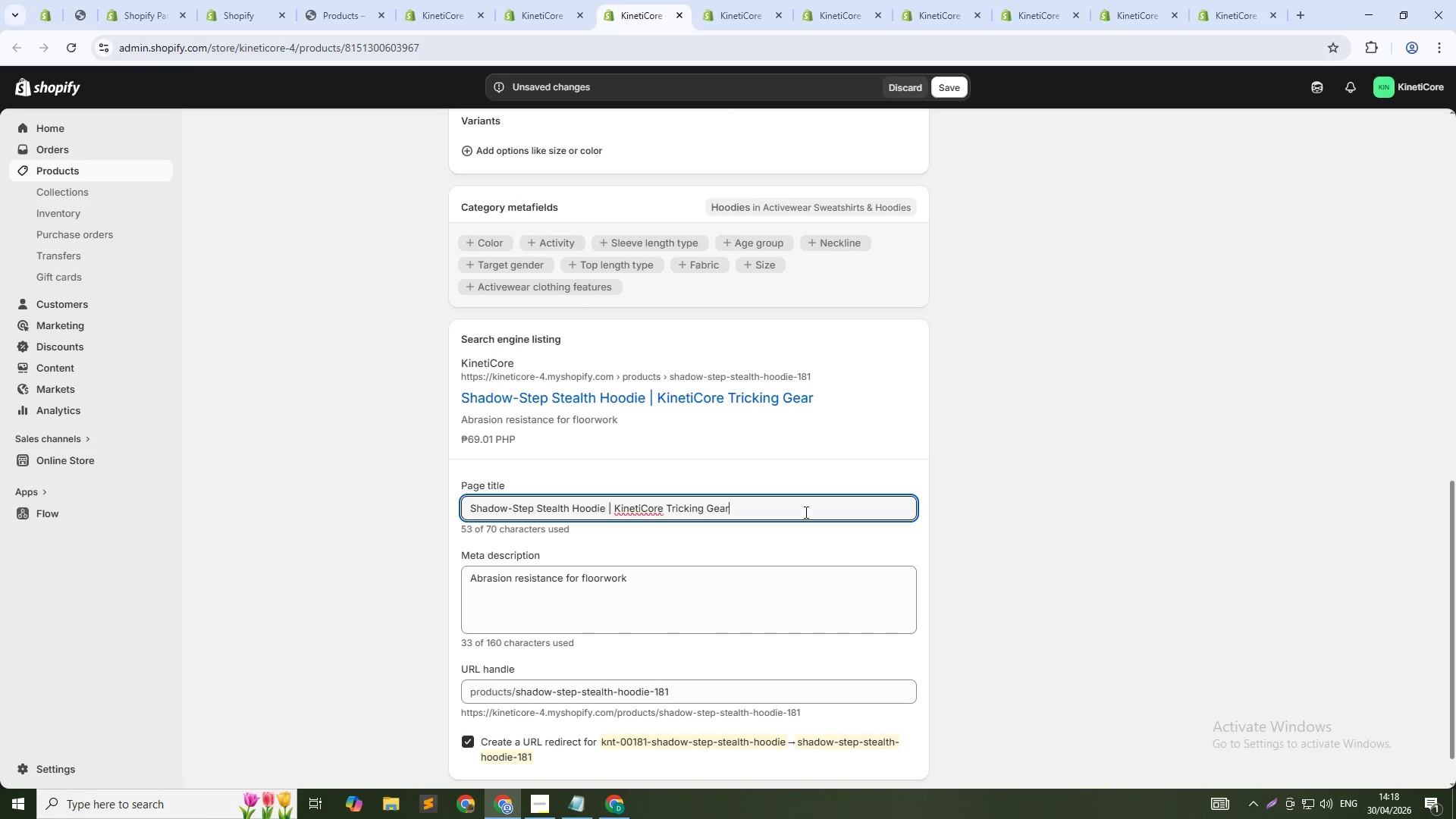 
key(Control+Shift+ArrowLeft)
 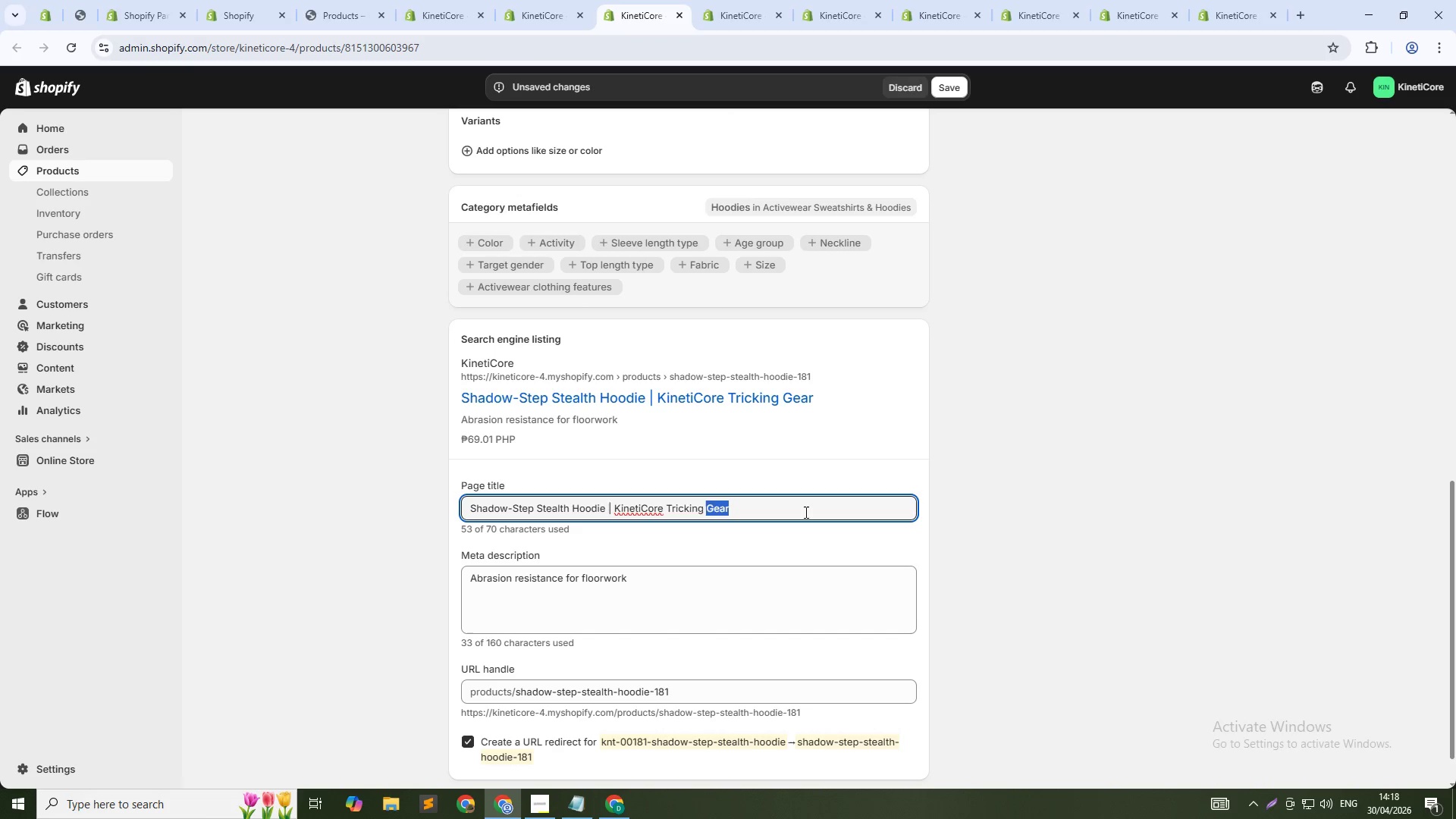 
key(Control+Shift+ArrowLeft)
 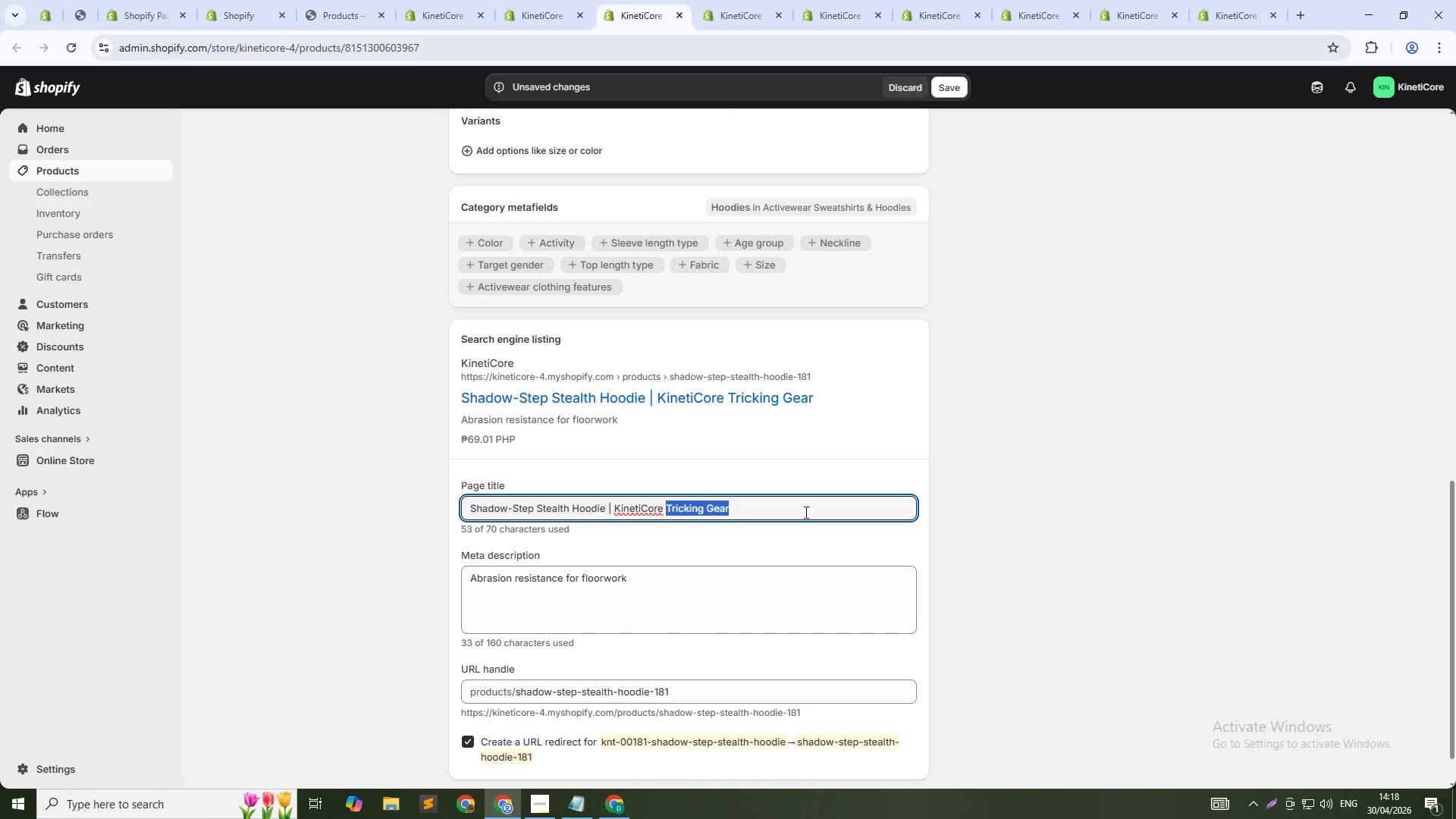 
key(Control+Shift+ArrowLeft)
 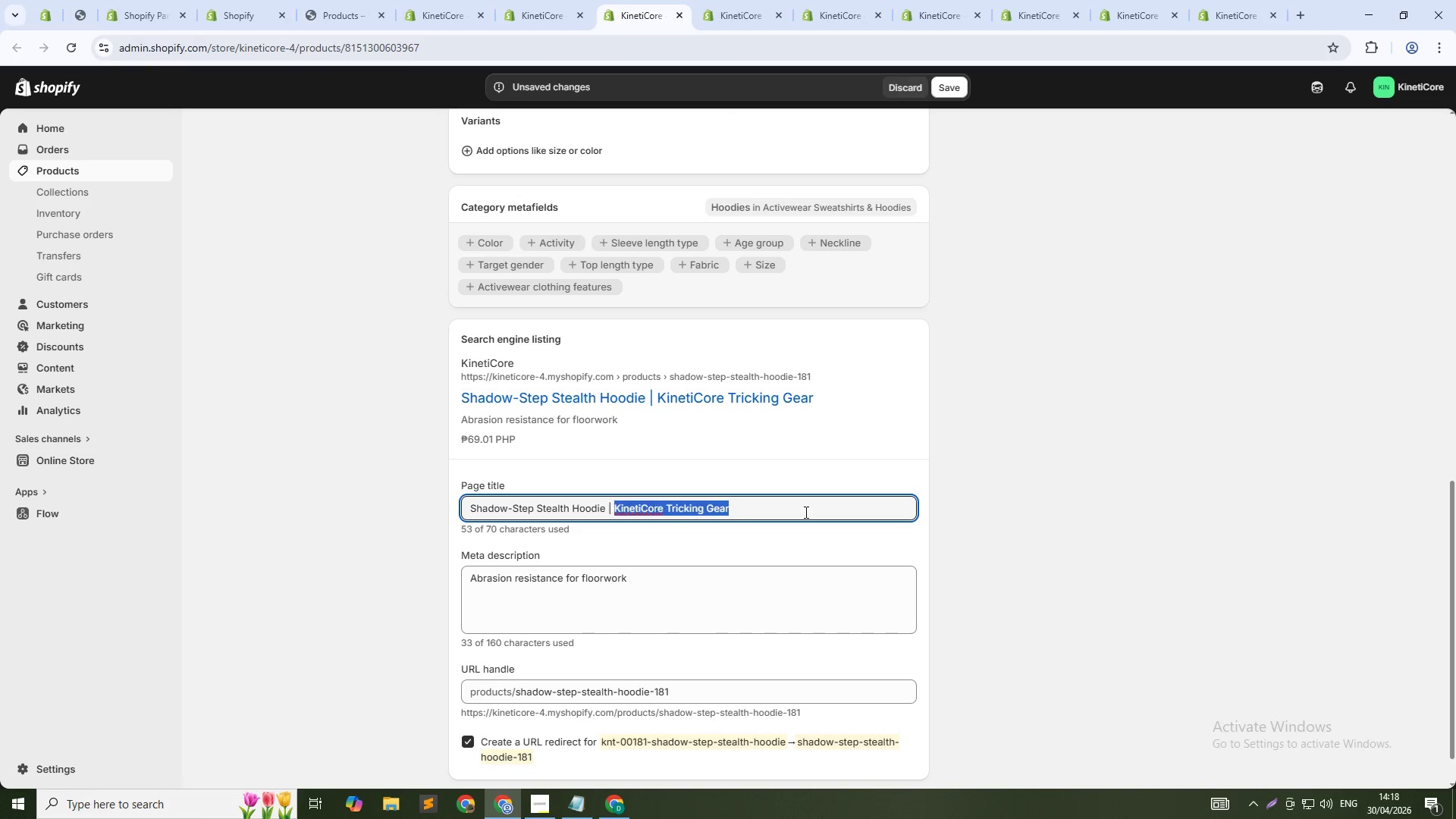 
key(Control+Shift+ArrowLeft)
 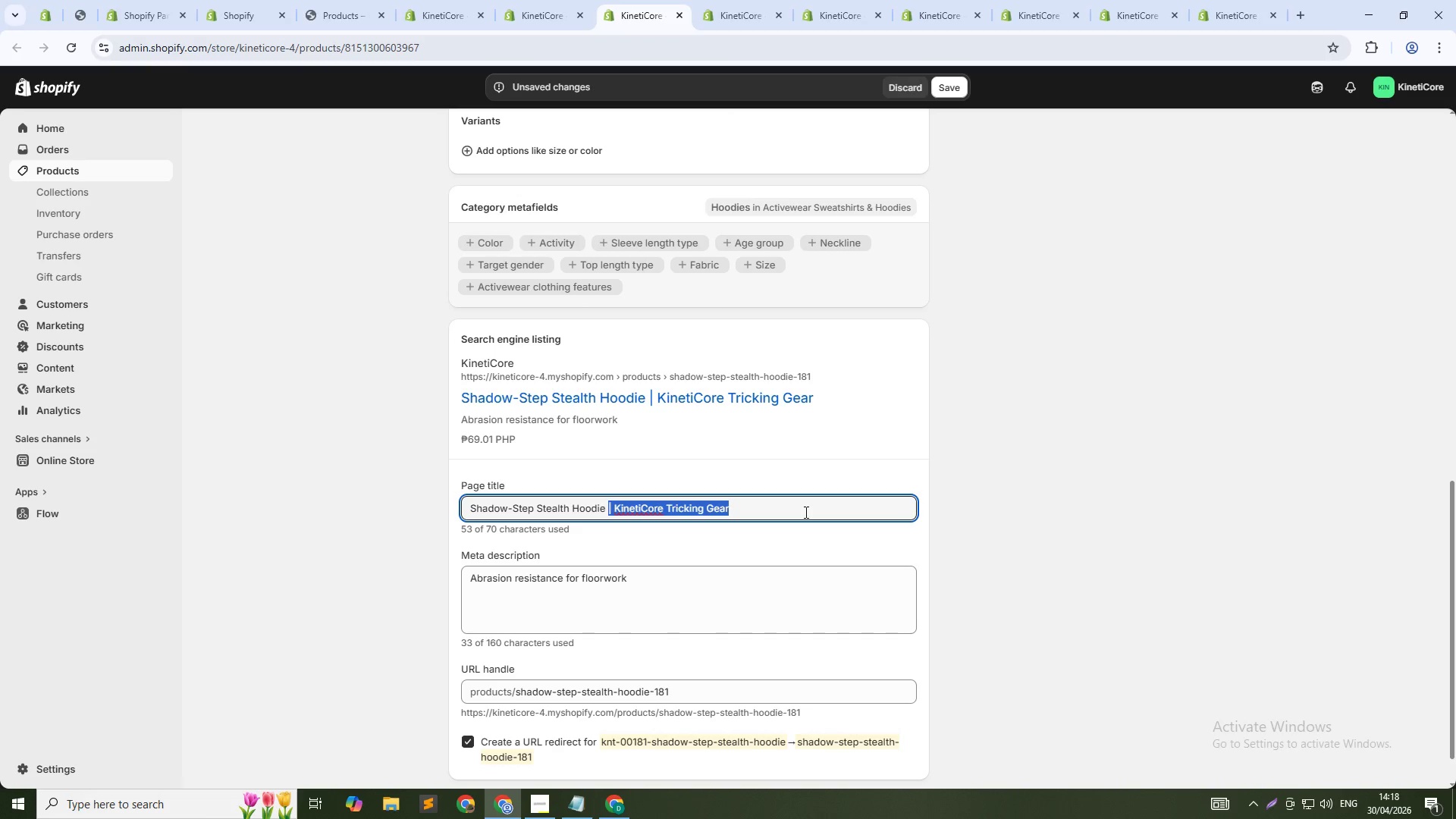 
key(Shift+ArrowLeft)
 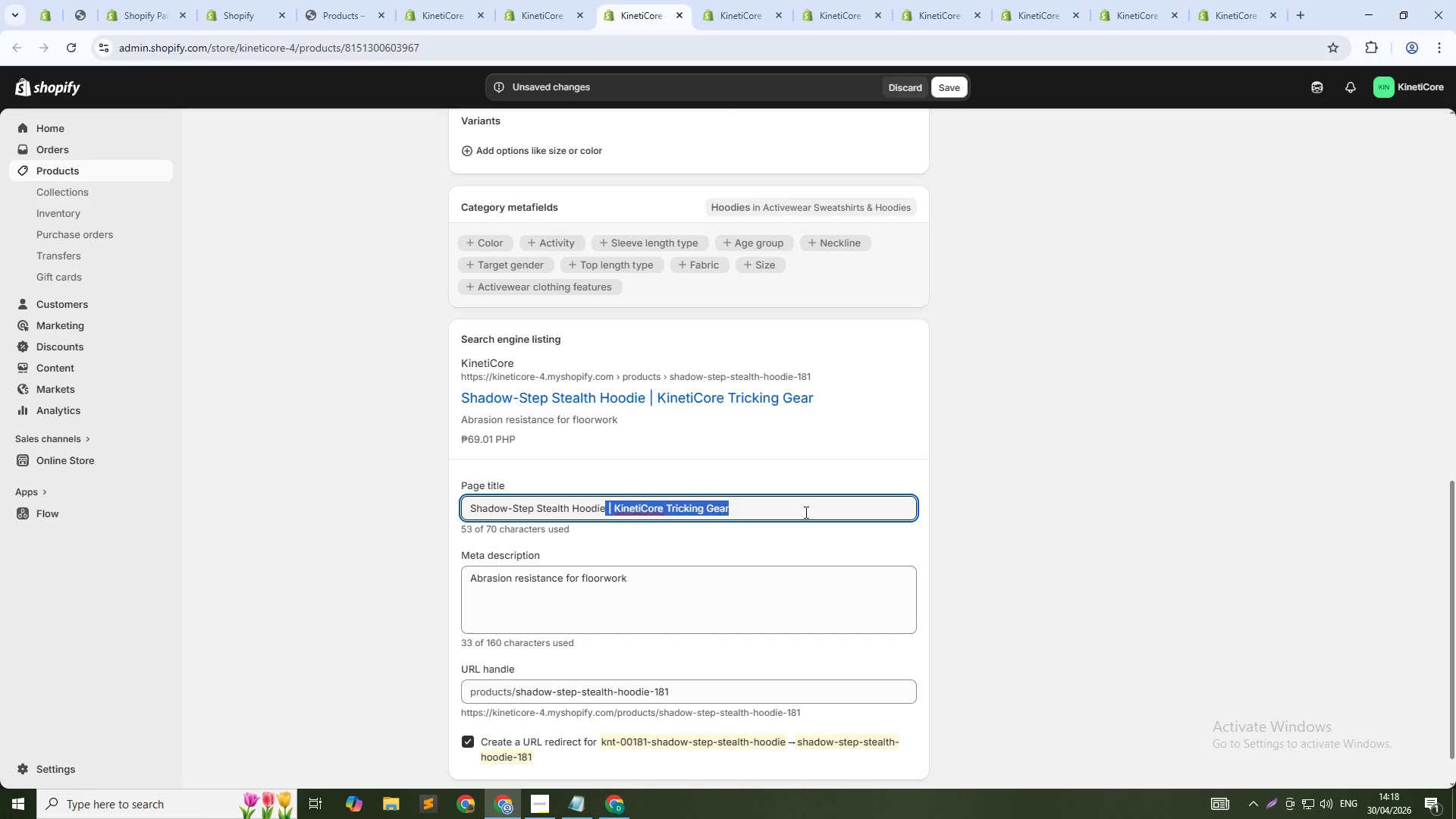 
key(Backspace)
 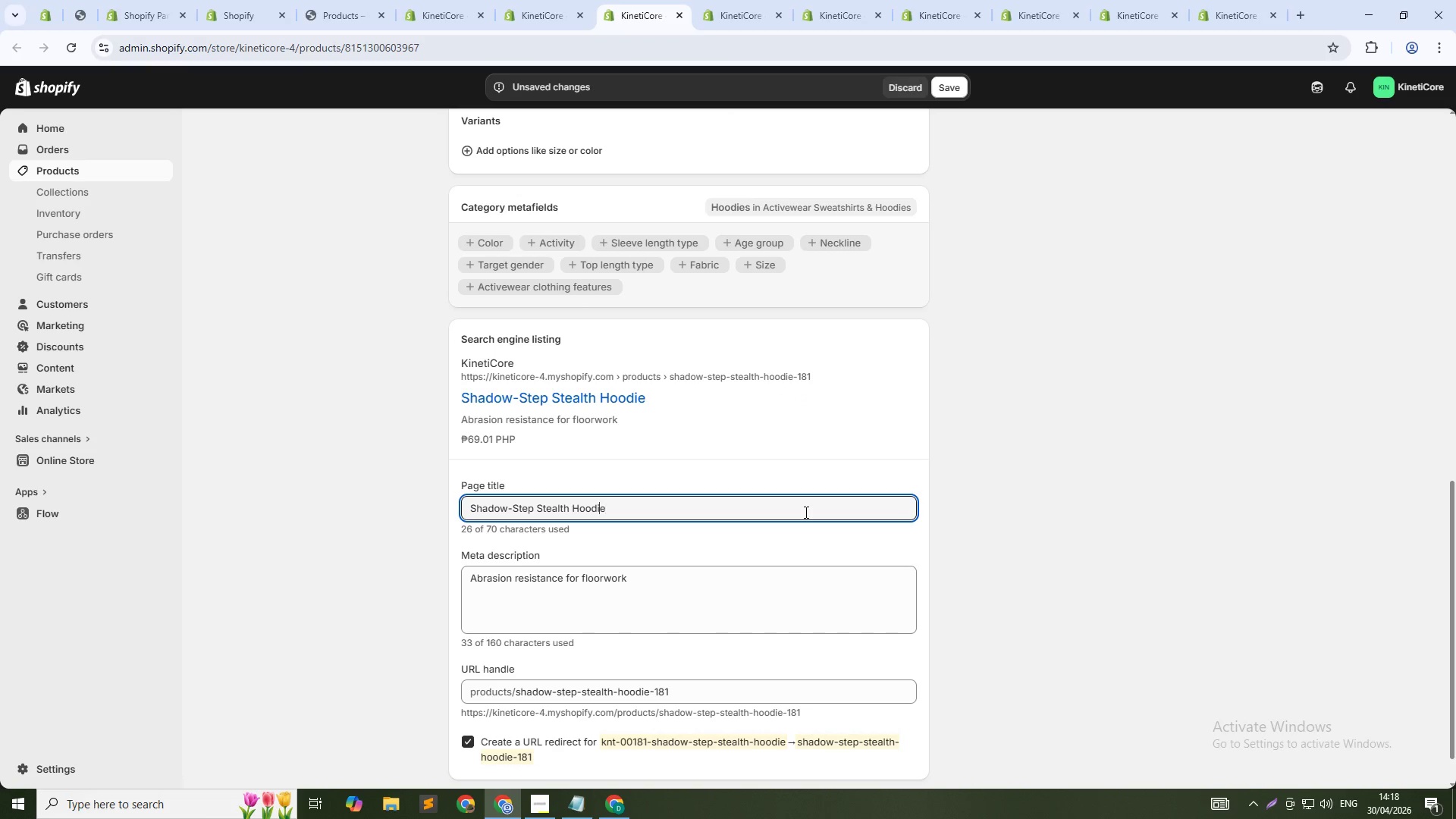 
key(ArrowLeft)
 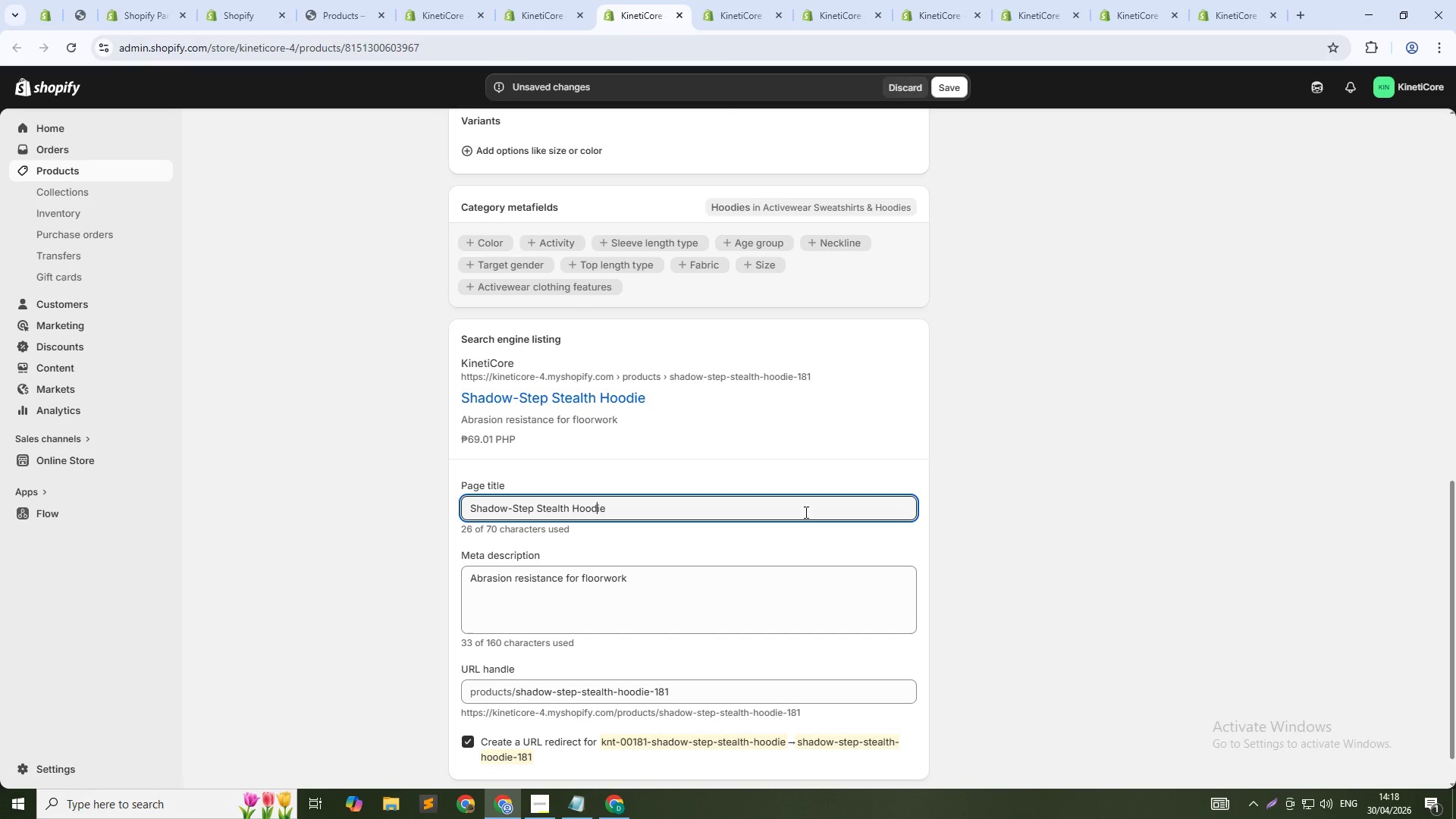 
key(ArrowLeft)
 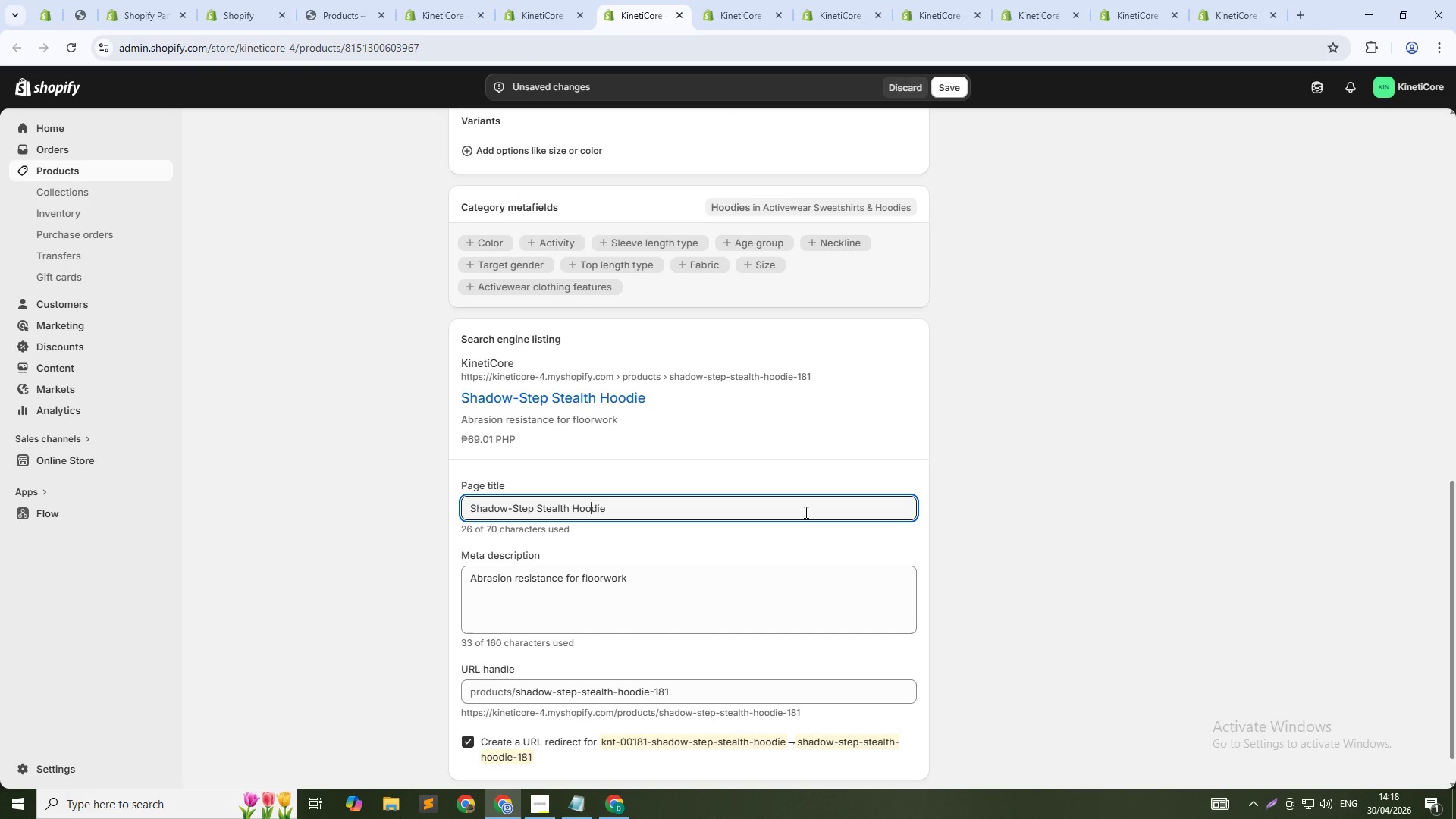 
key(ArrowLeft)
 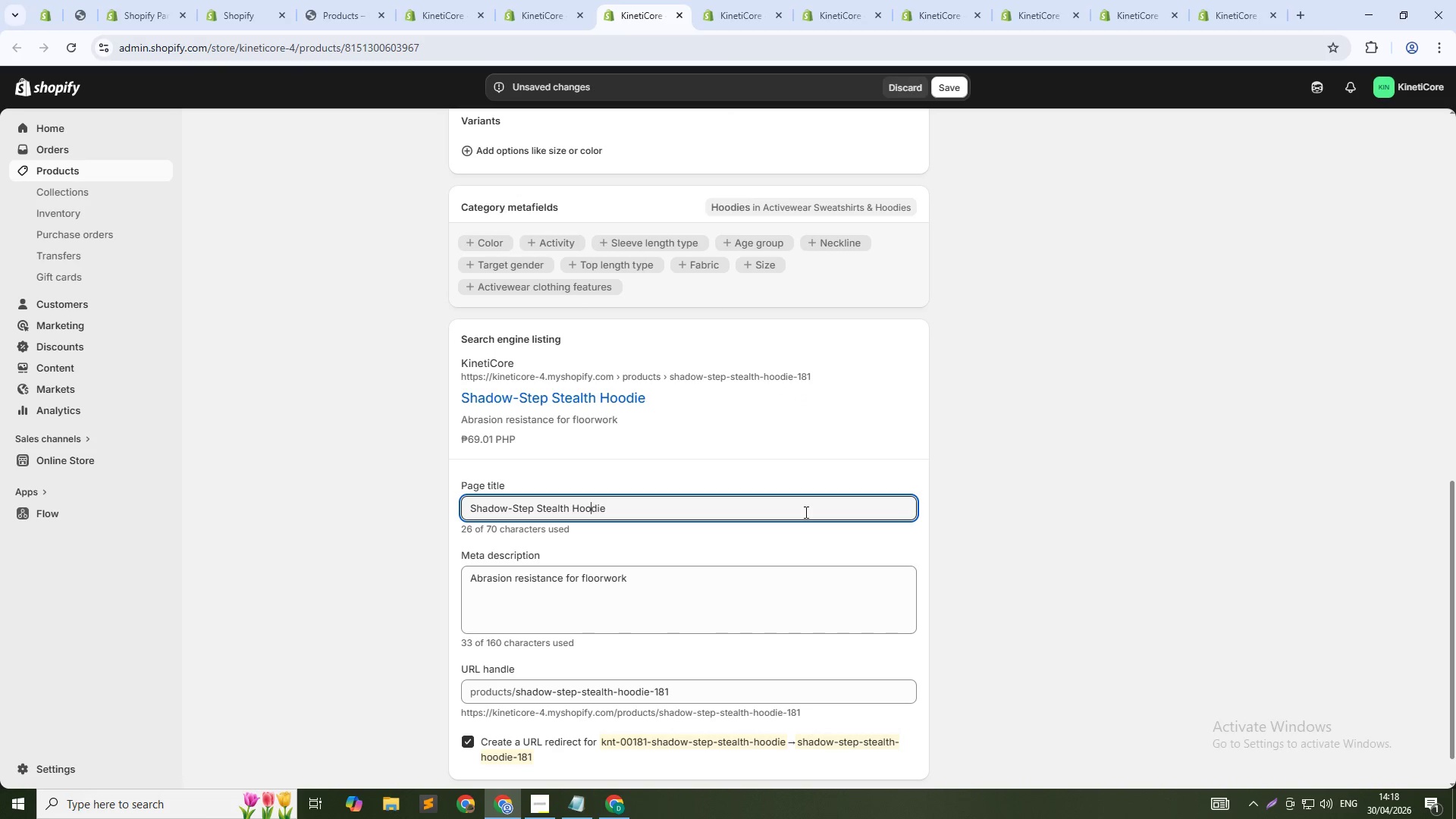 
key(ArrowLeft)
 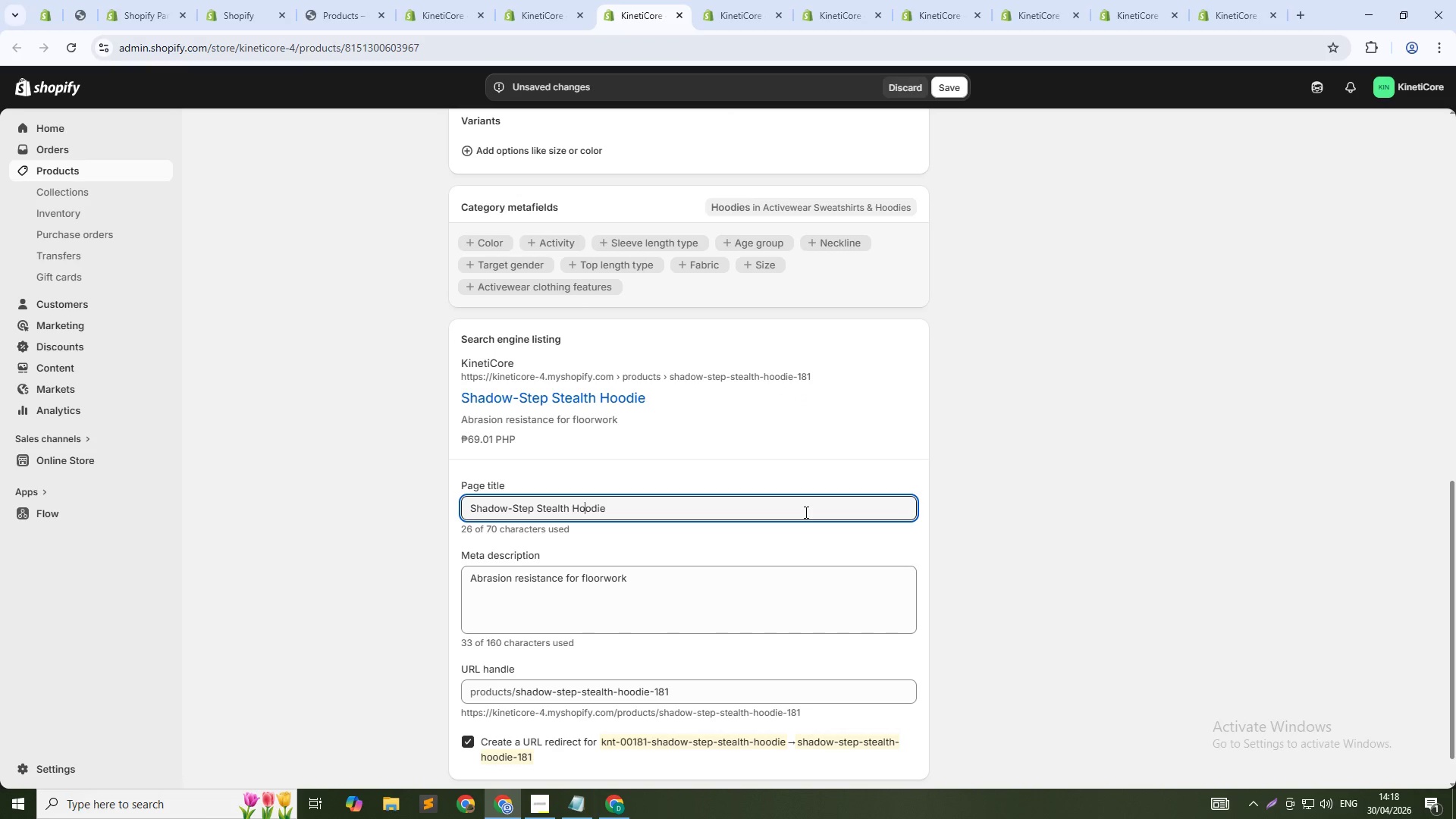 
key(ArrowLeft)
 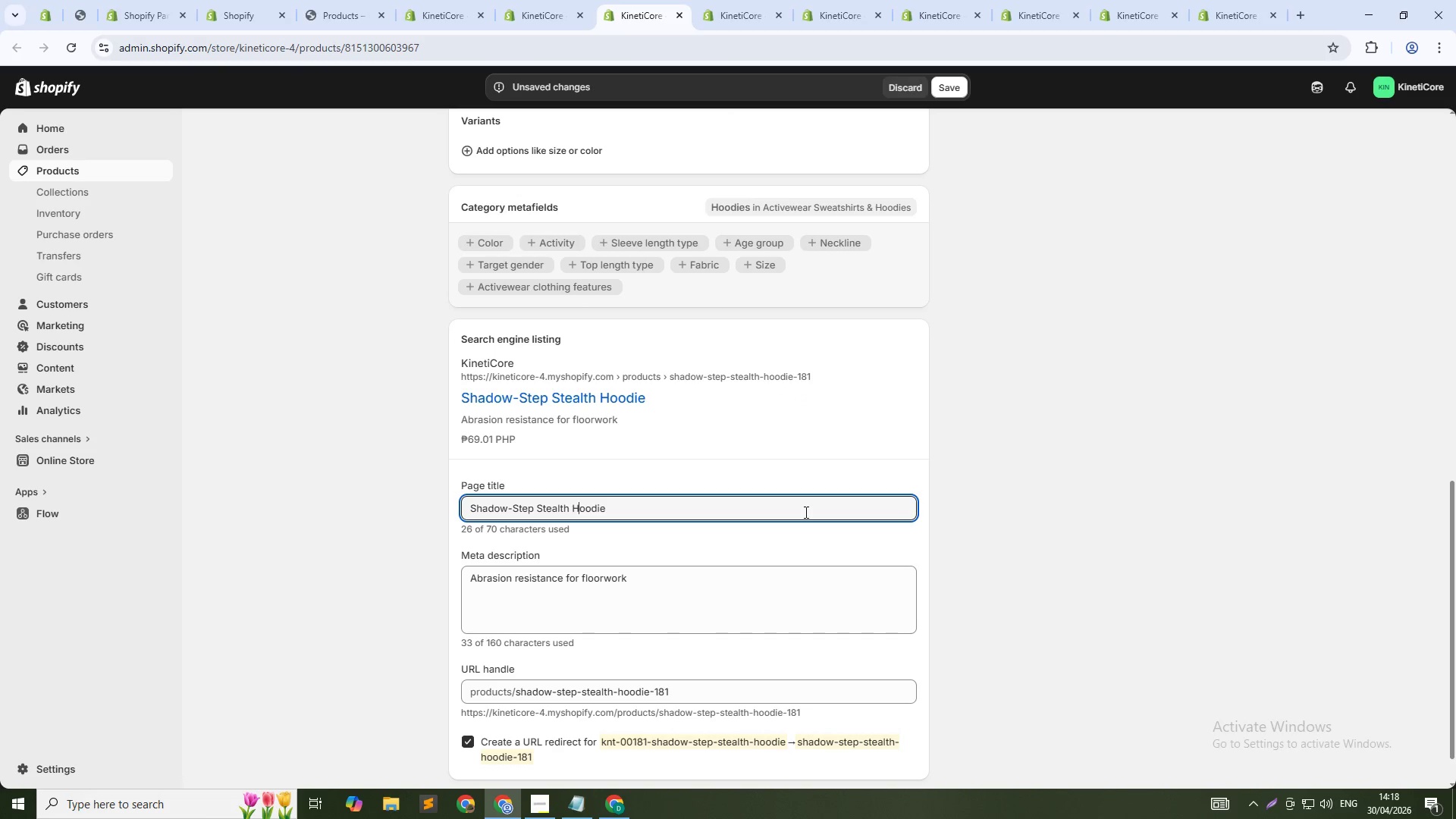 
key(ArrowLeft)
 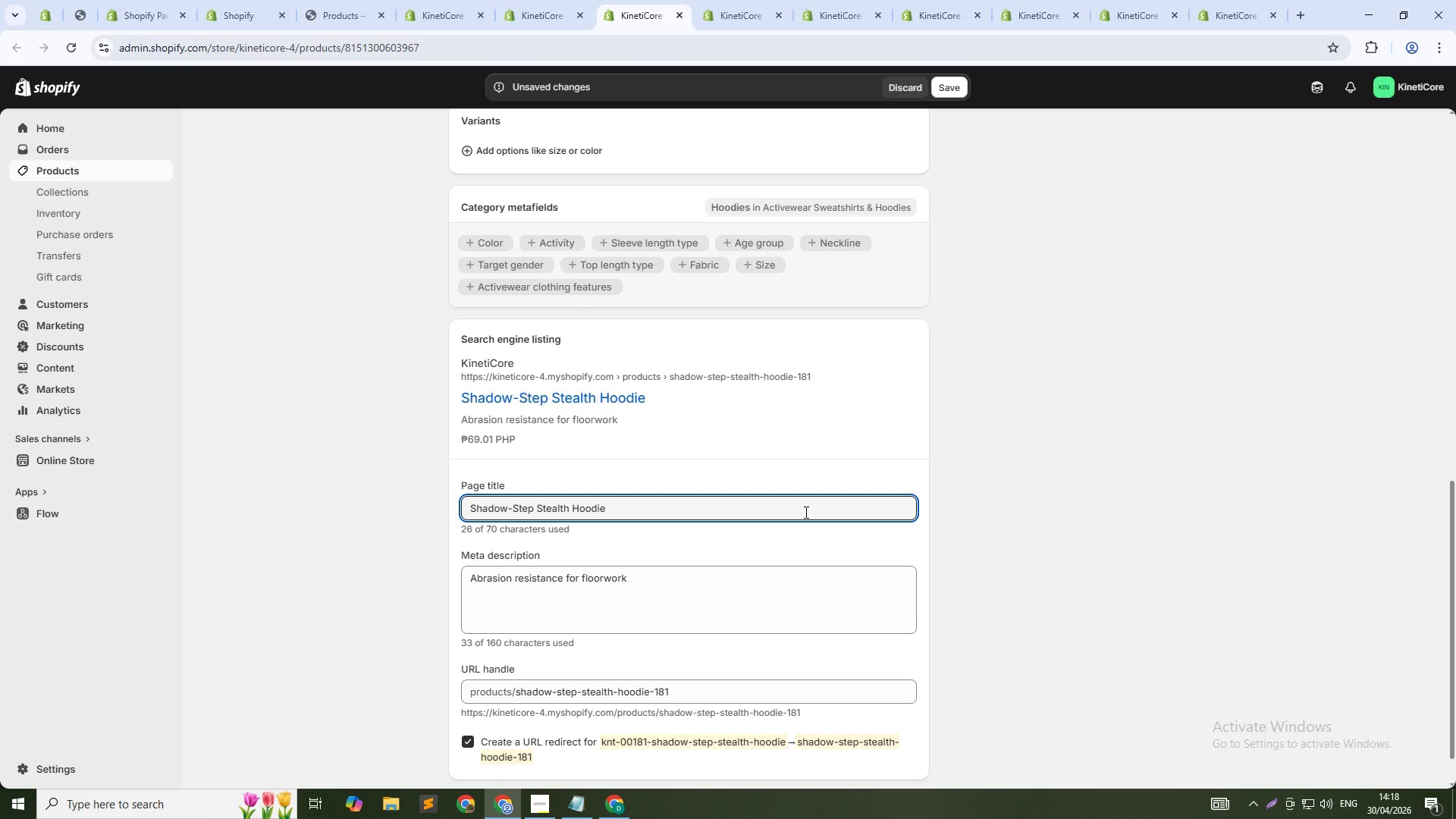 
key(Control+Shift+ArrowLeft)
 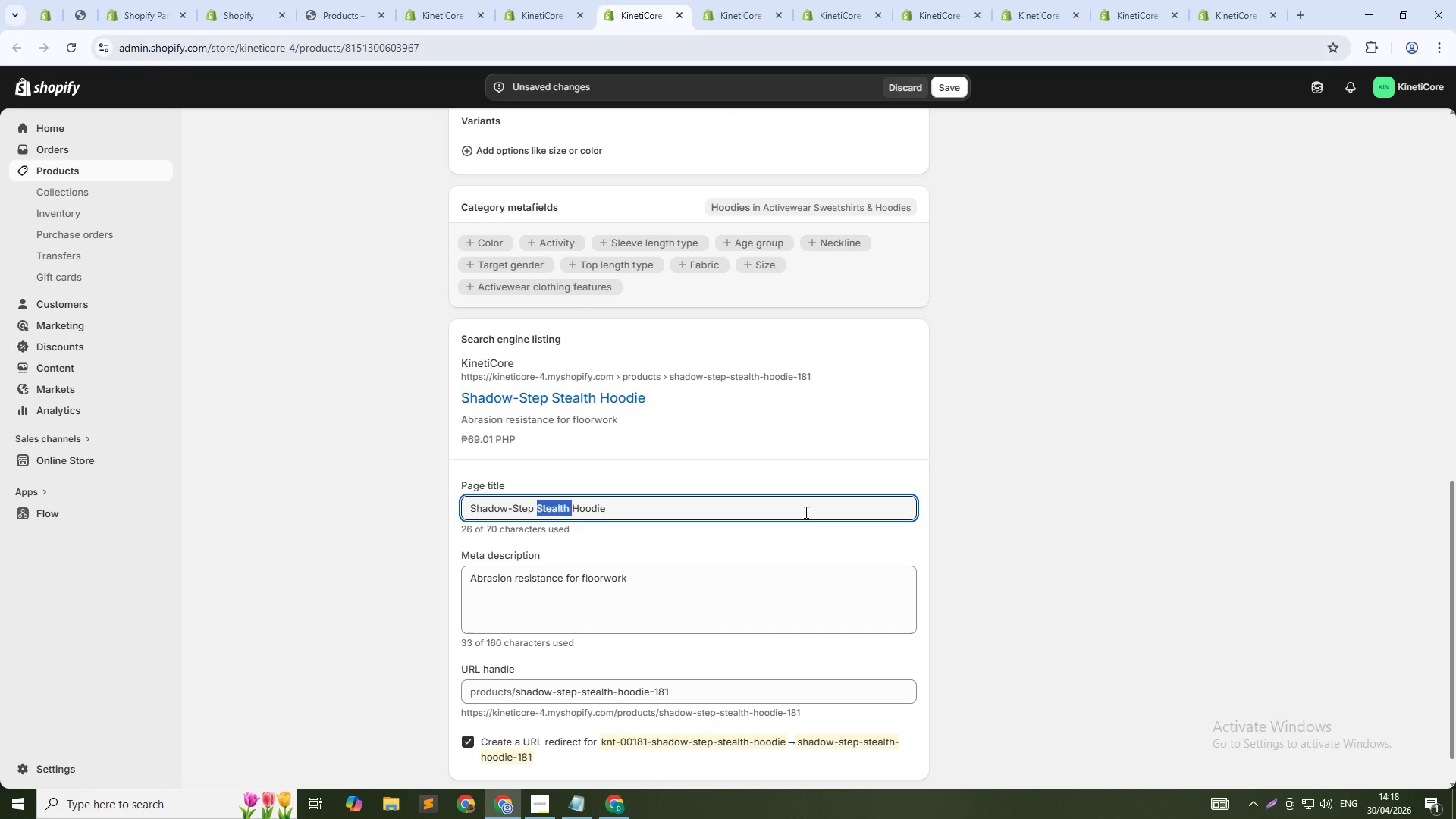 
key(Backspace)
 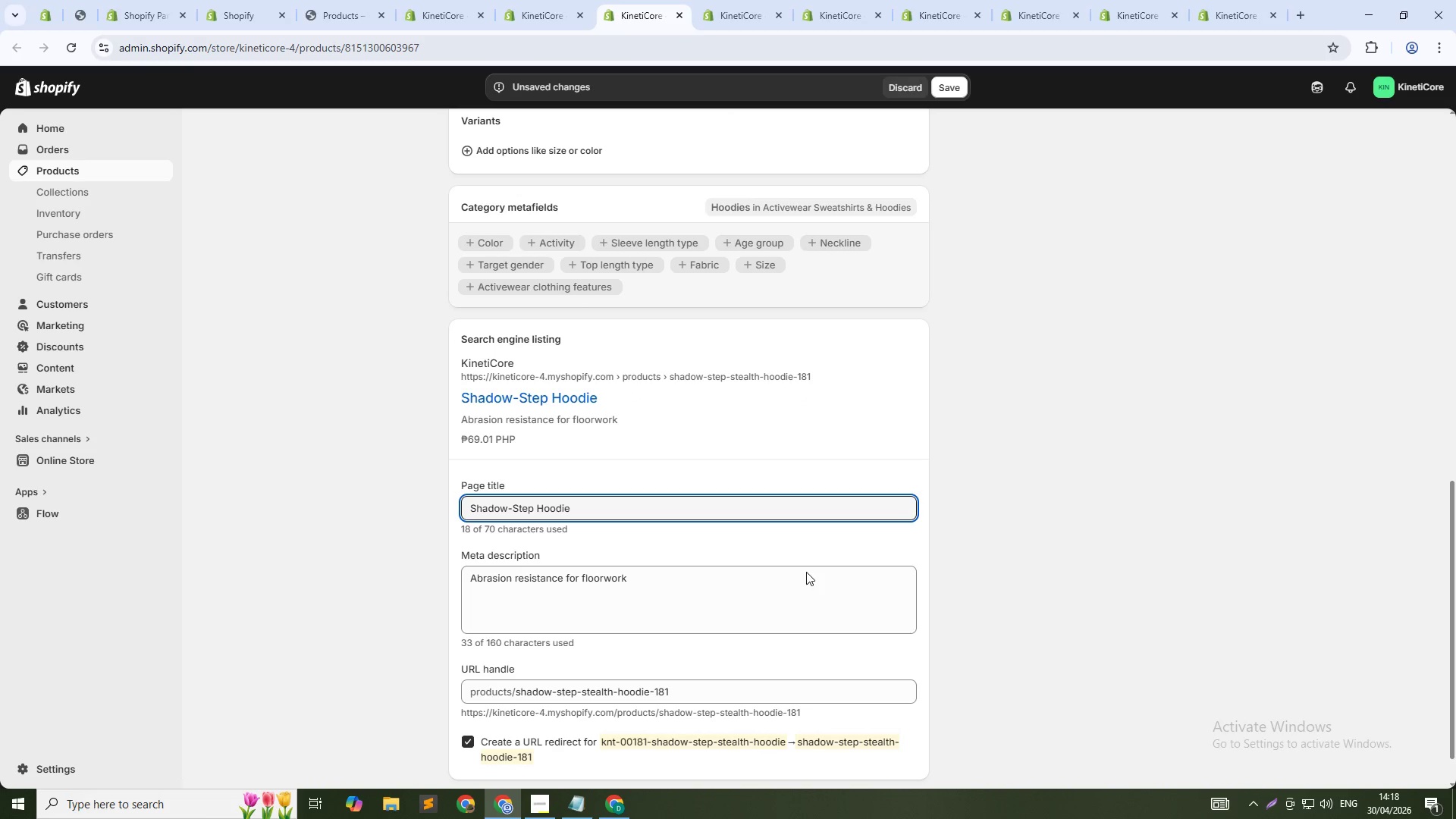 
left_click([764, 621])
 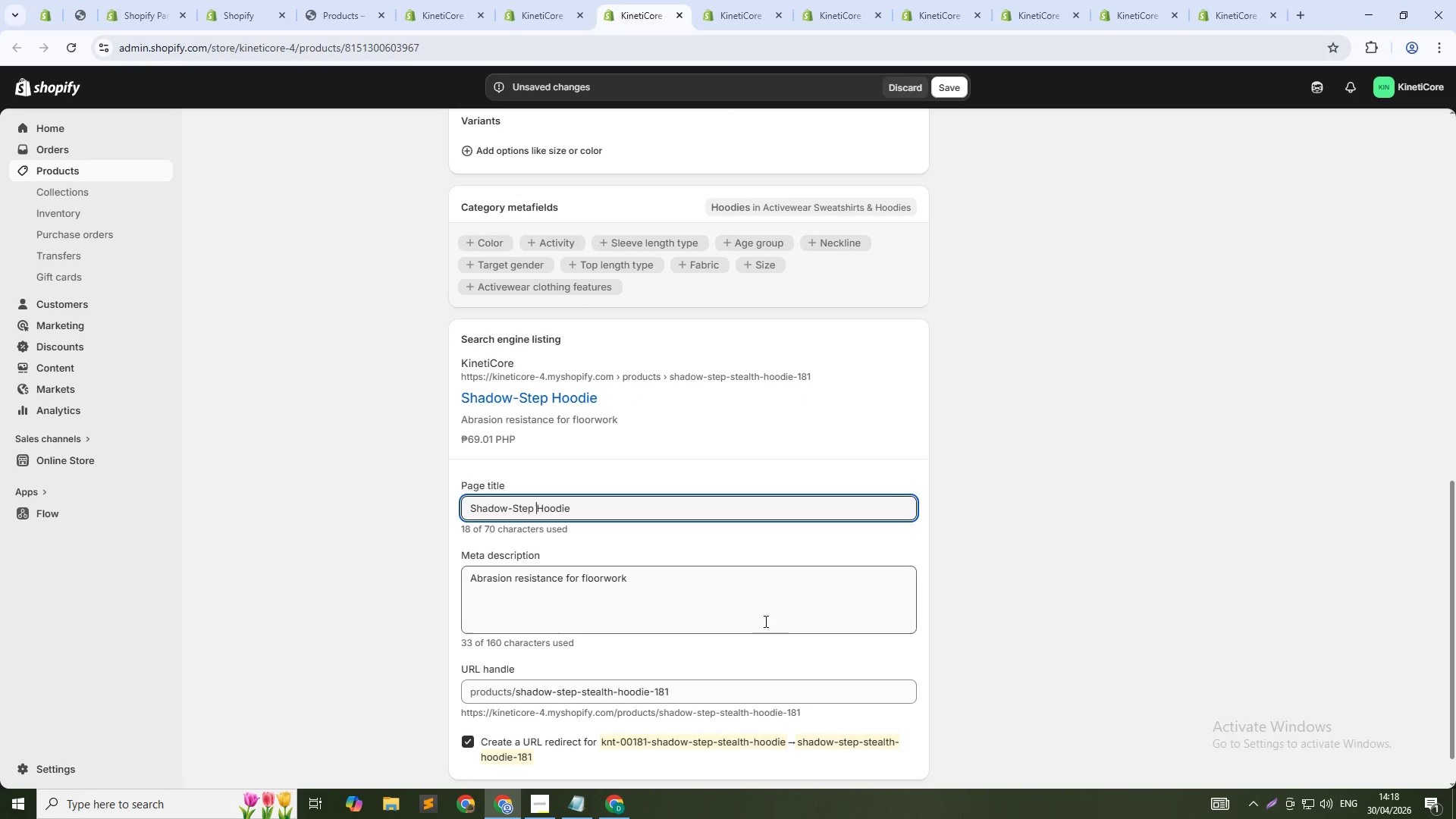 
key(Control+A)
 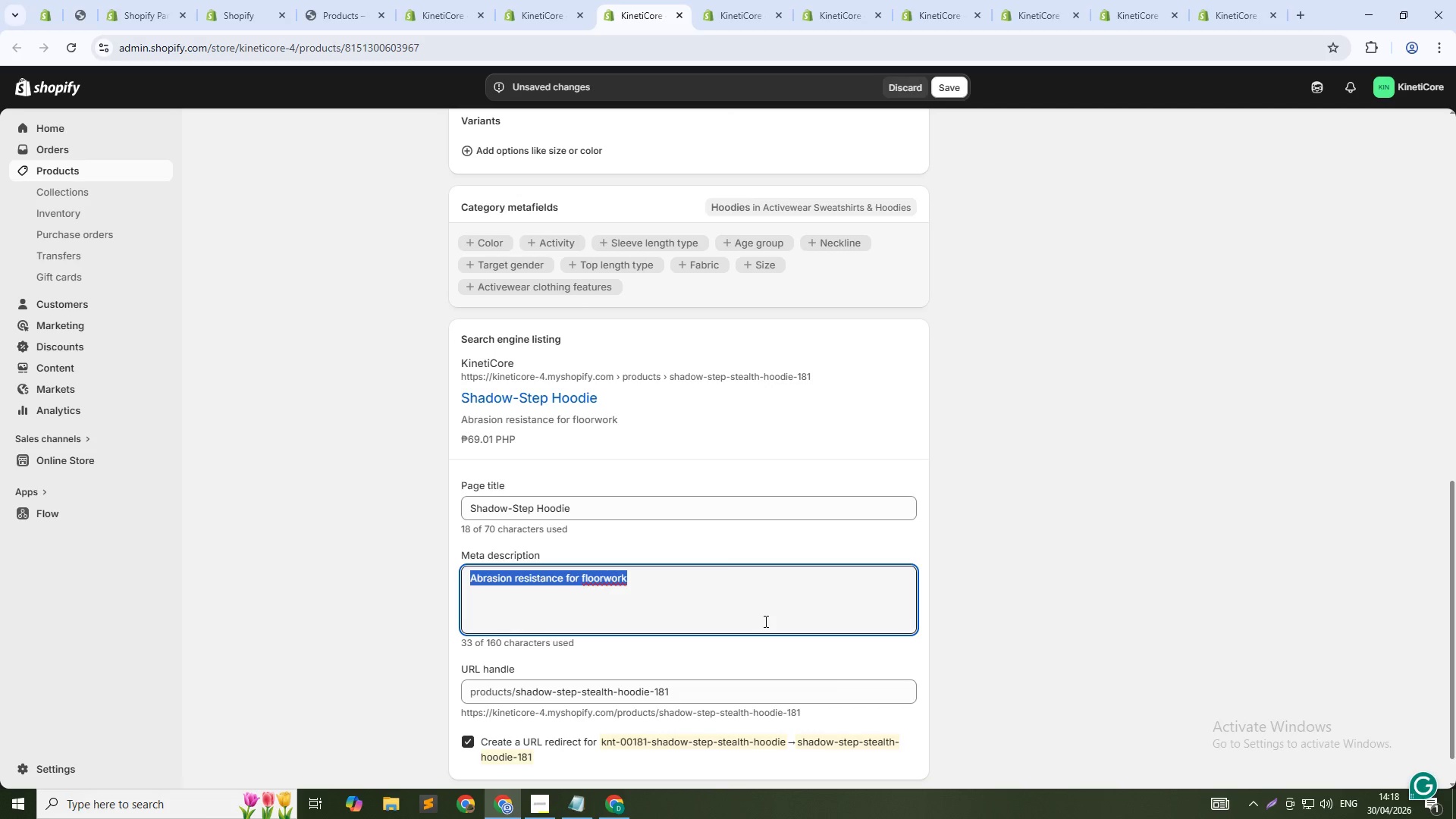 
type(Durable fabric for floorwork. Breathable mesh. For parkour and tricking. Shop now.)
 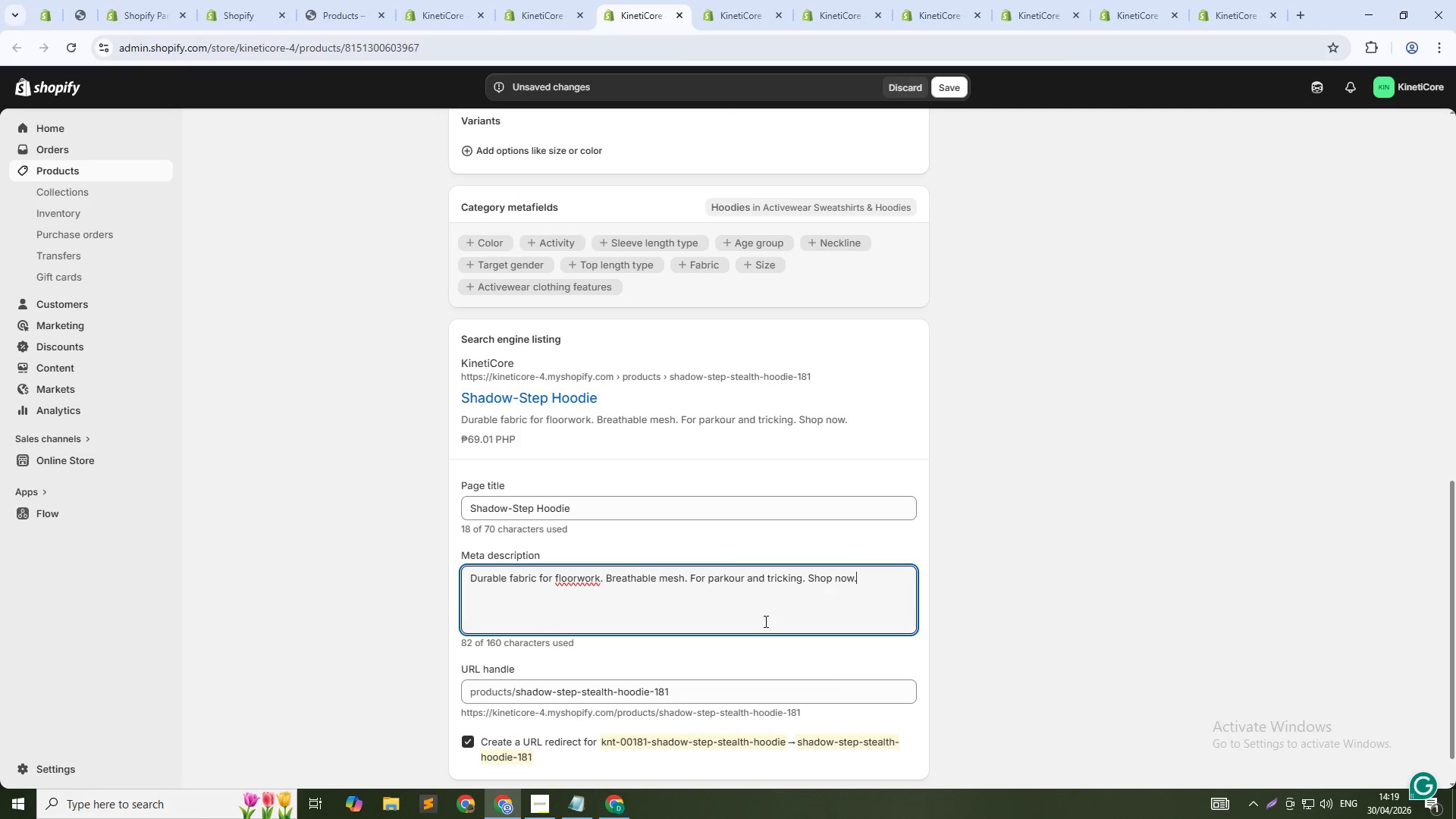 
scroll: coordinate [690, 614], scroll_direction: up, amount: 12.0
 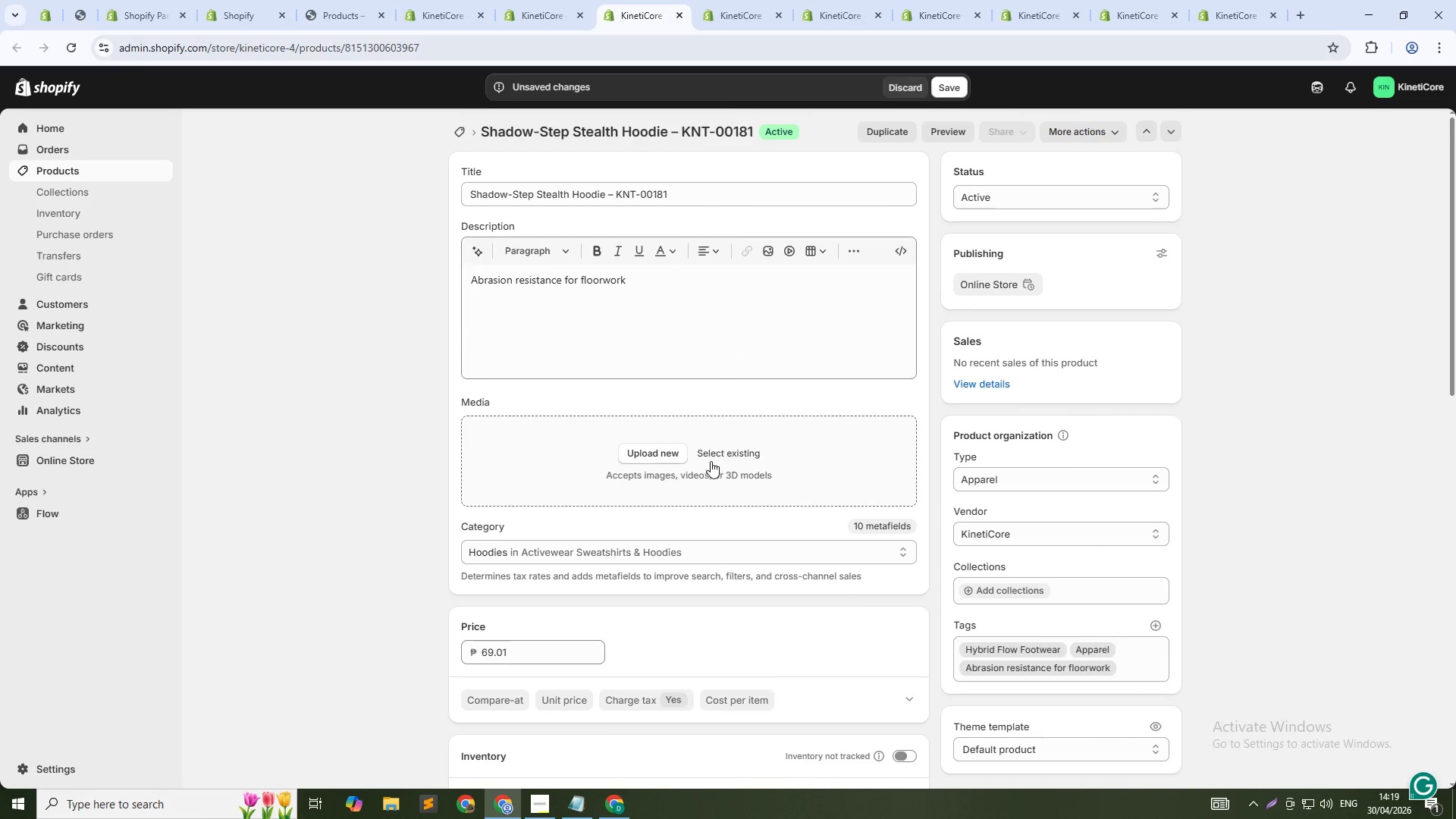 
type(Black at)
key(Backspace)
 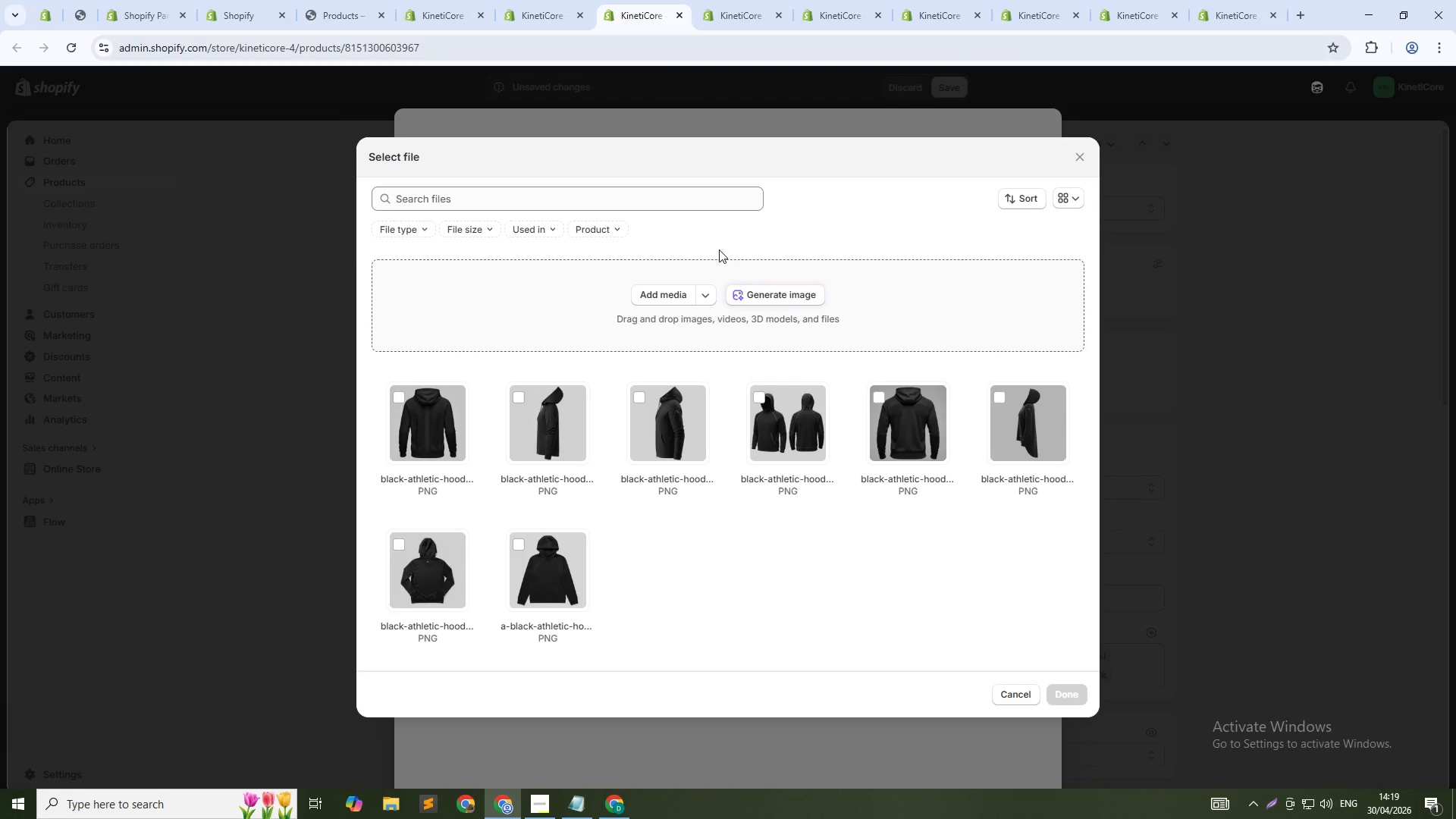 
left_click([757, 294])
 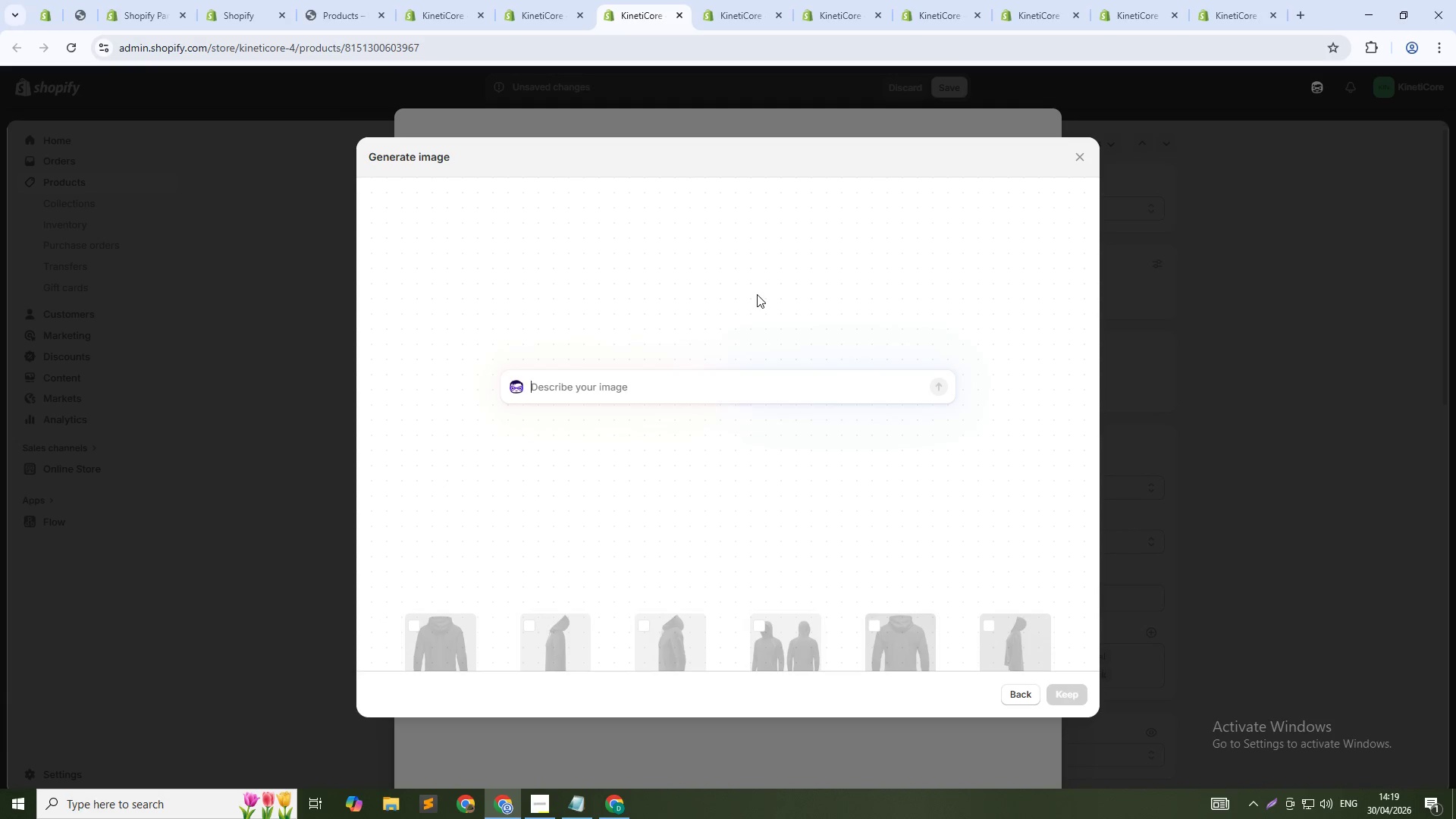 
type(Black athletic hoodie on gray bakgorund)
 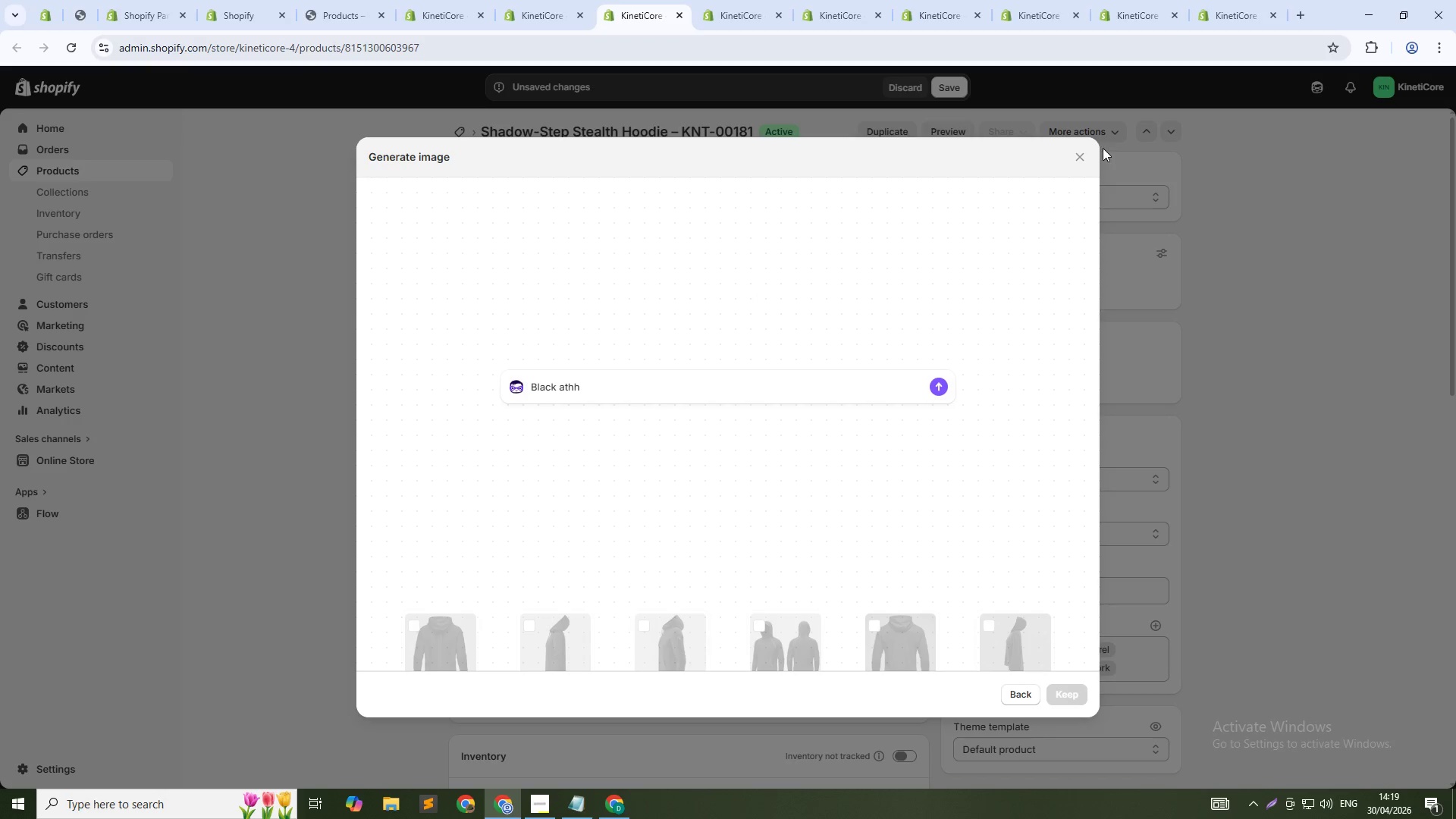 
left_click([1083, 152])
 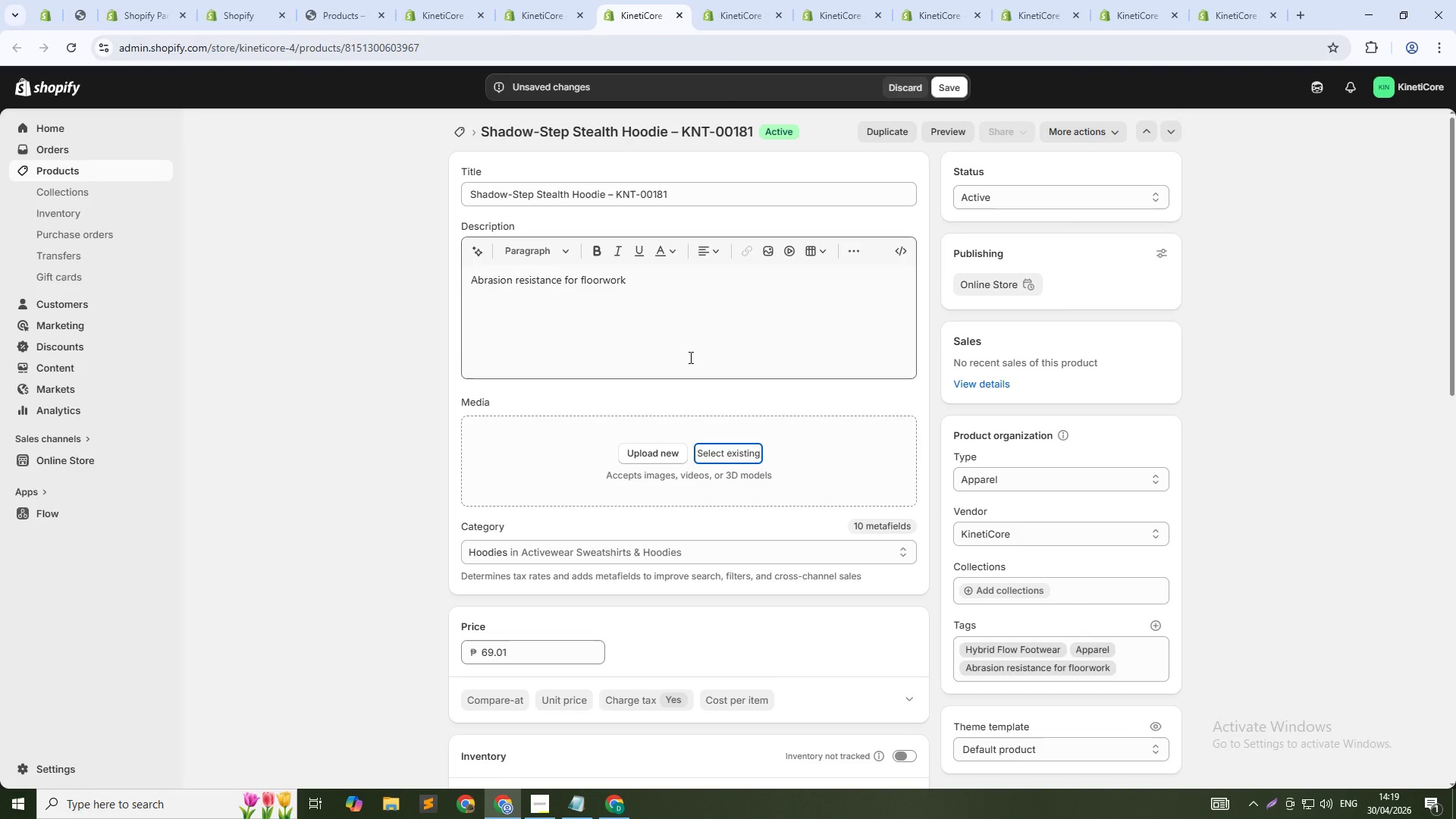 
left_click([714, 462])
 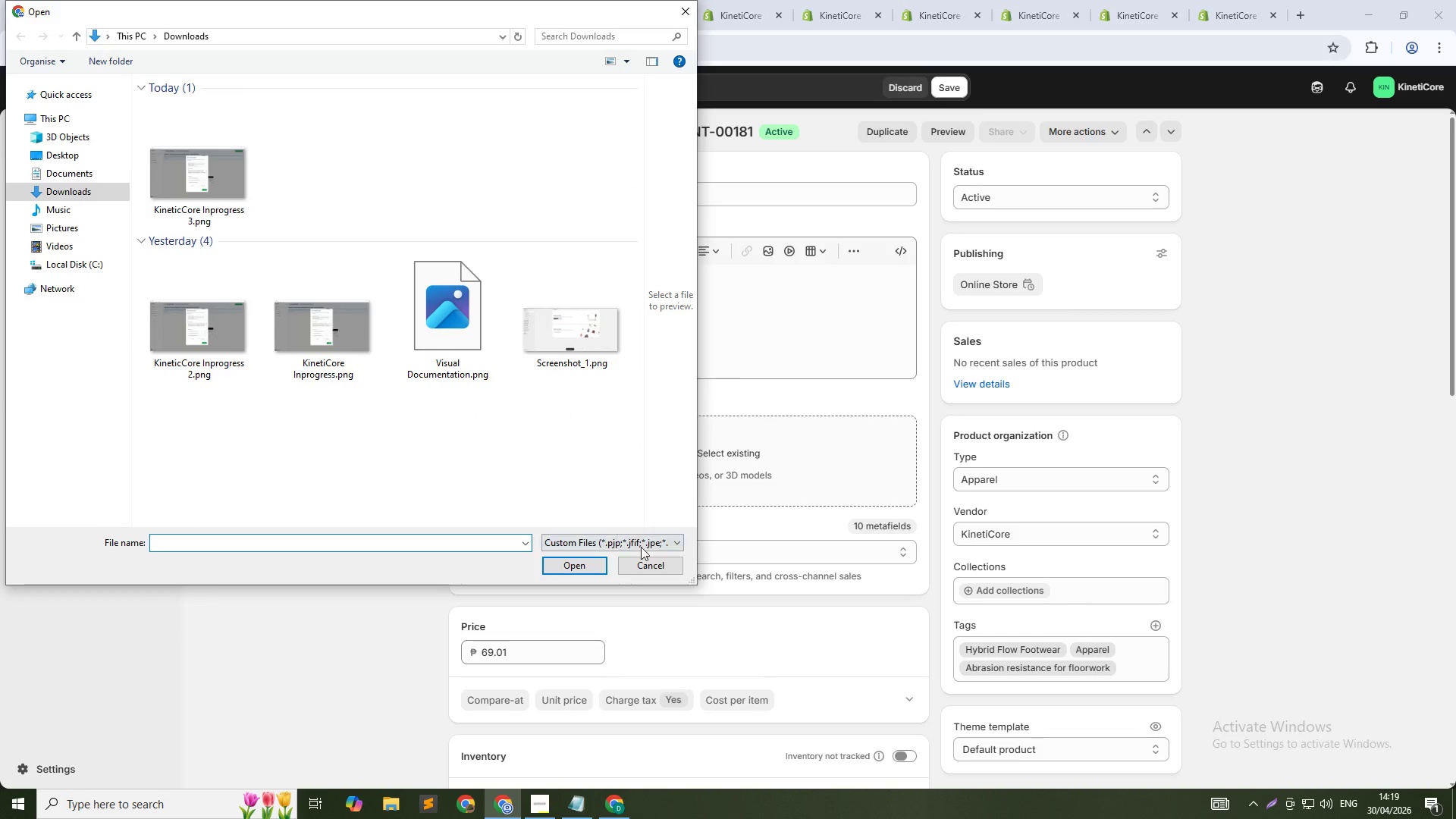 
left_click([649, 563])
 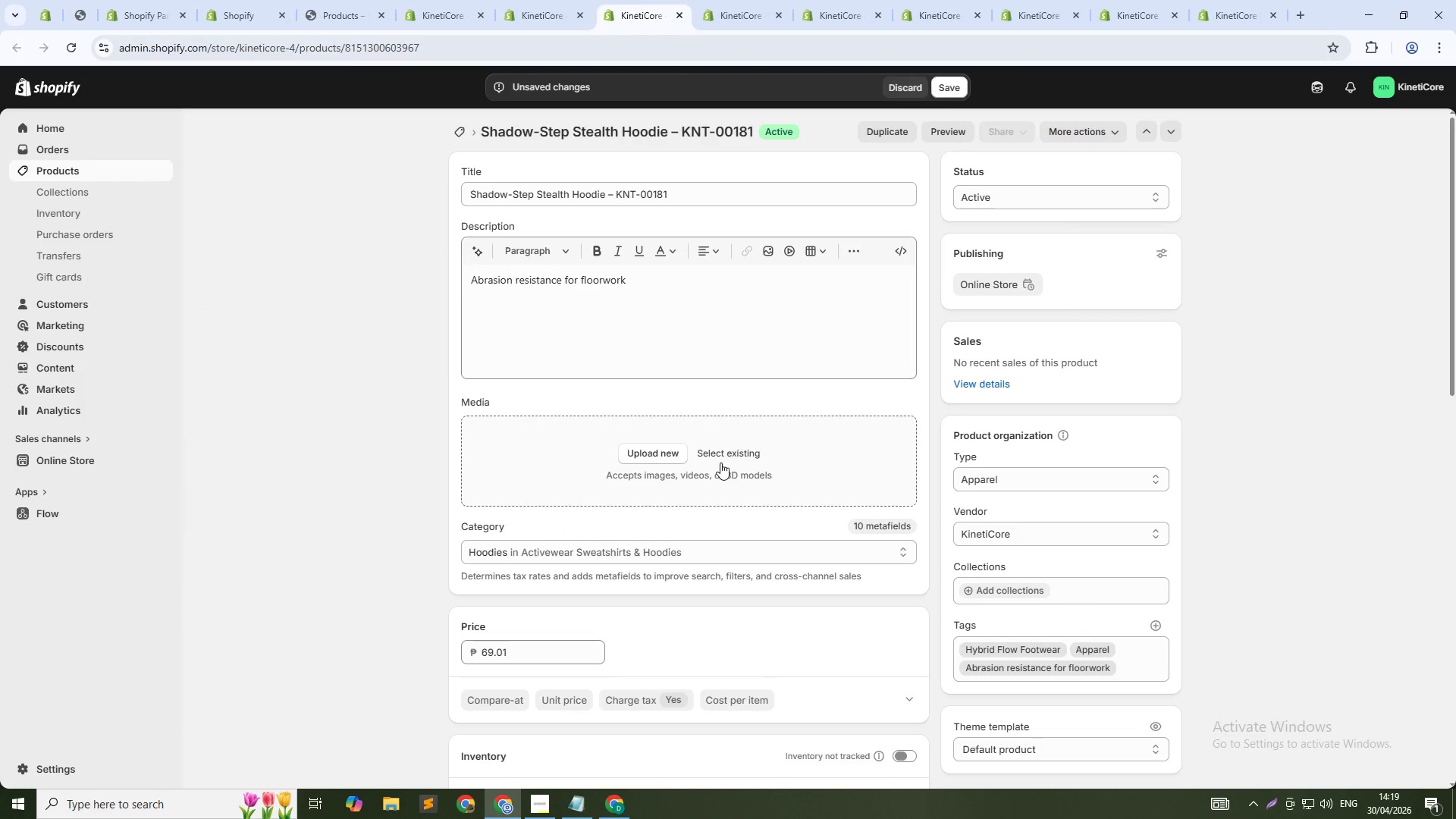 
left_click([733, 457])
 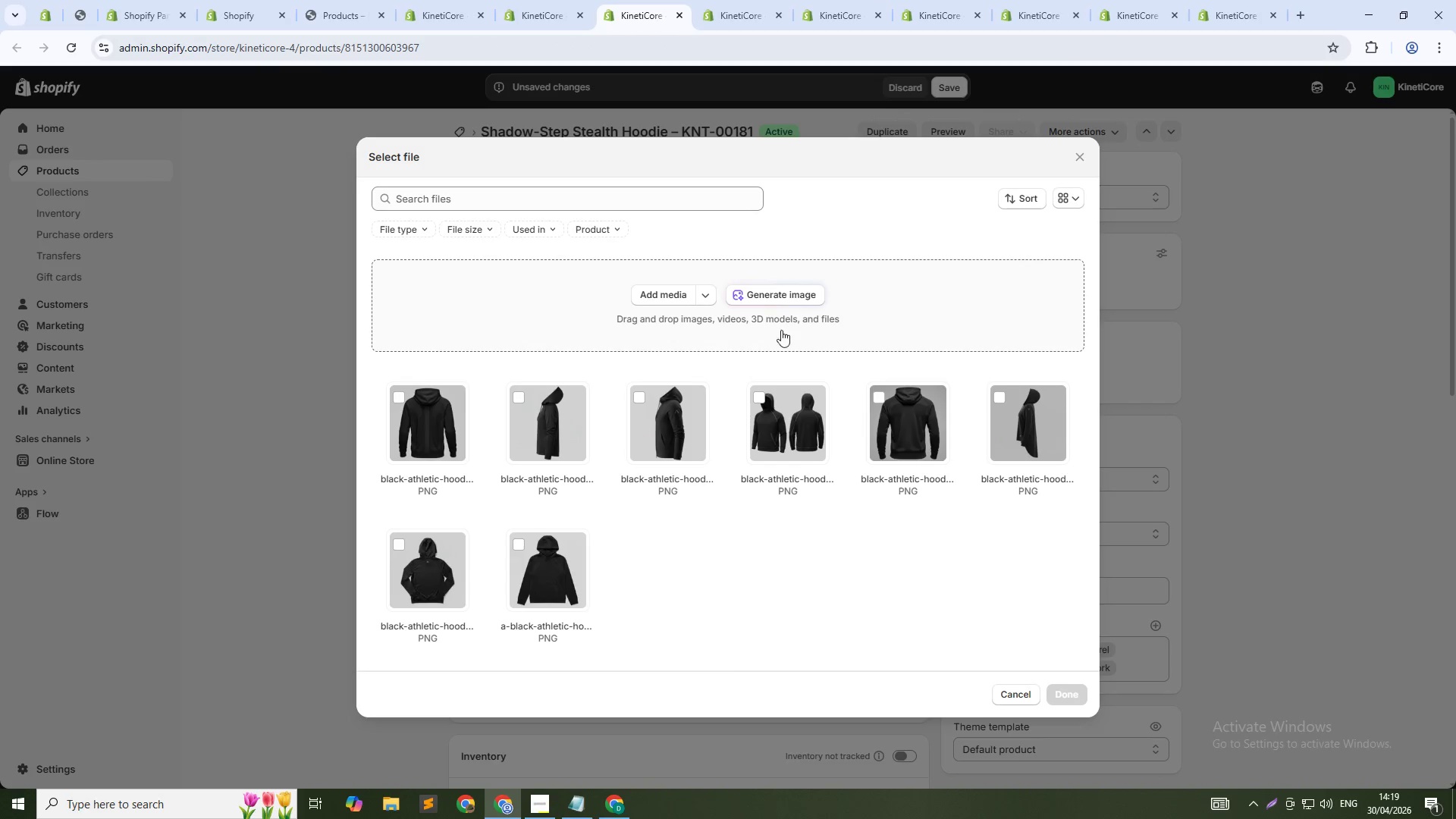 
left_click([782, 298])
 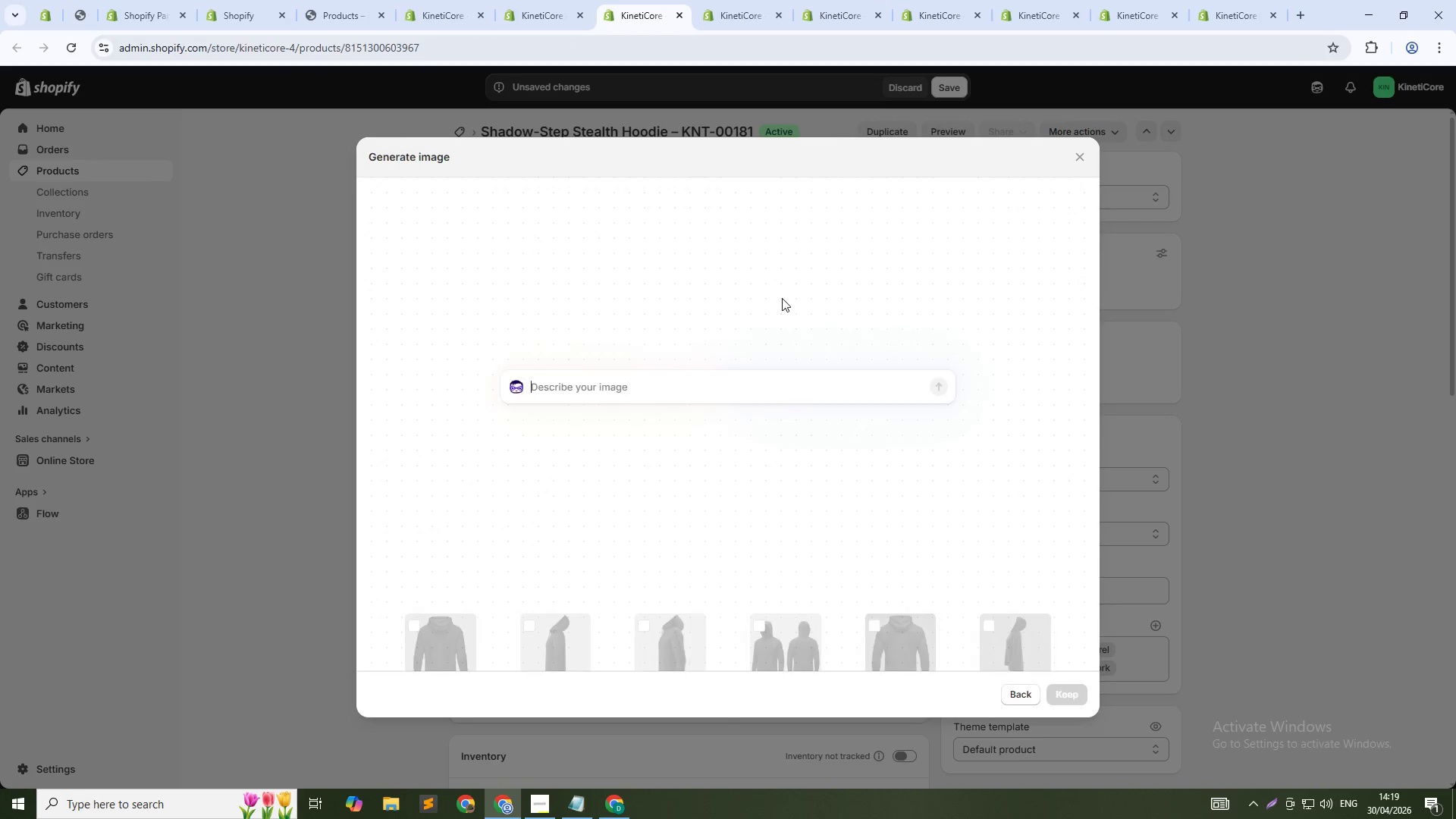 
type(Black athletic hoodie on gray background, back view showing reinforced shoulder area, clean studio lighting, 1:1 square)
 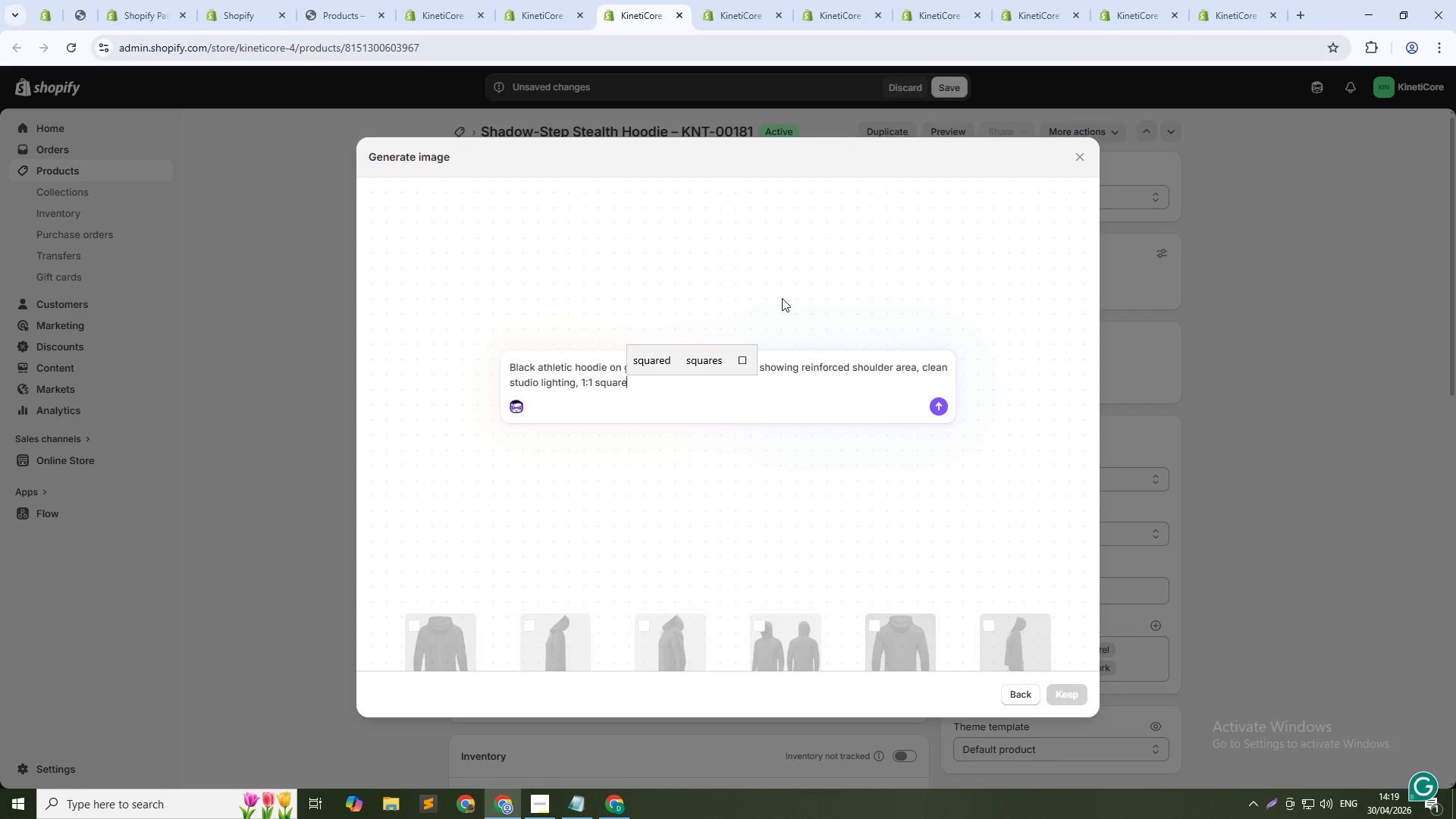 
key(Enter)
 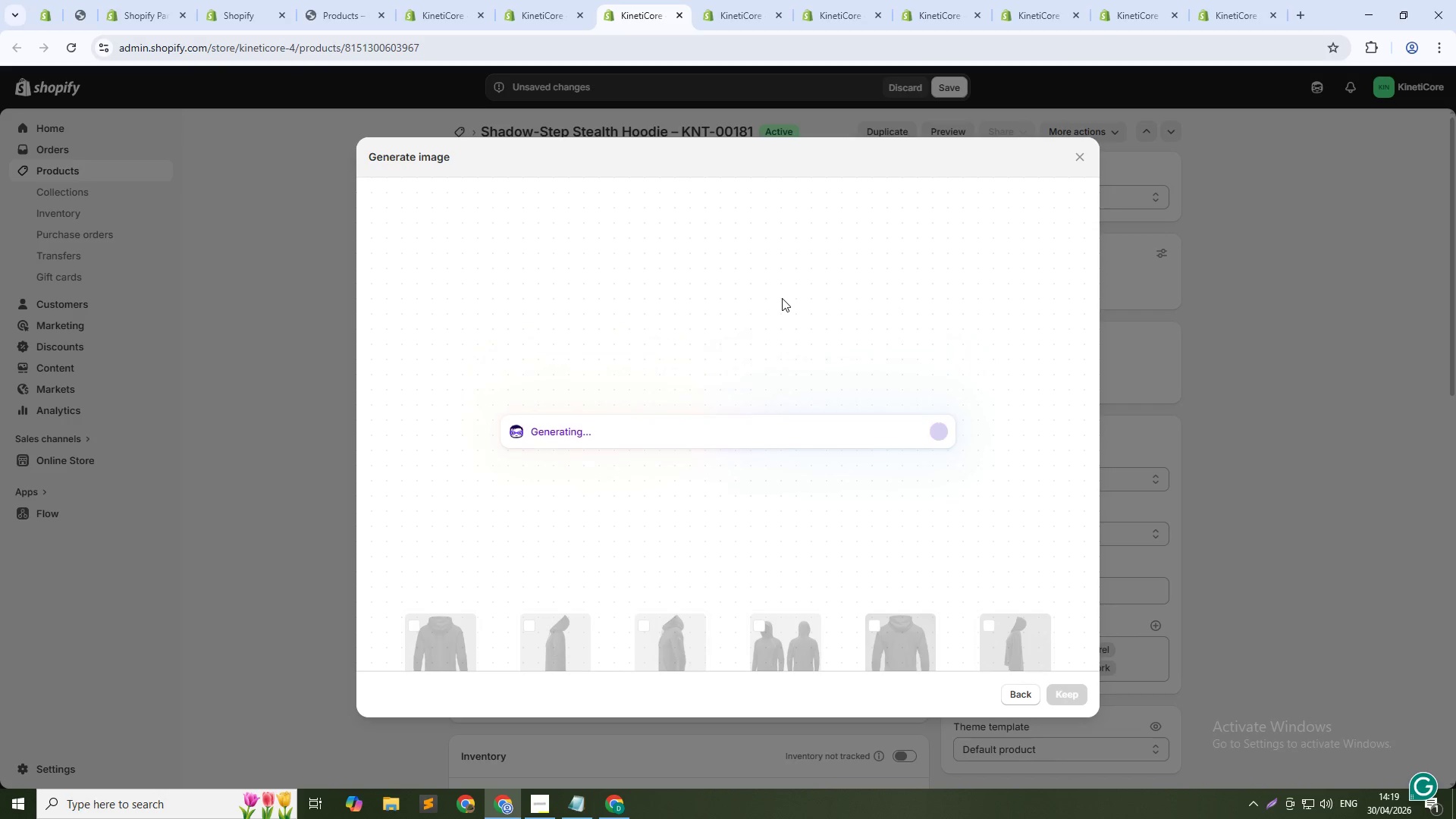 
key(Alt+Tab)
 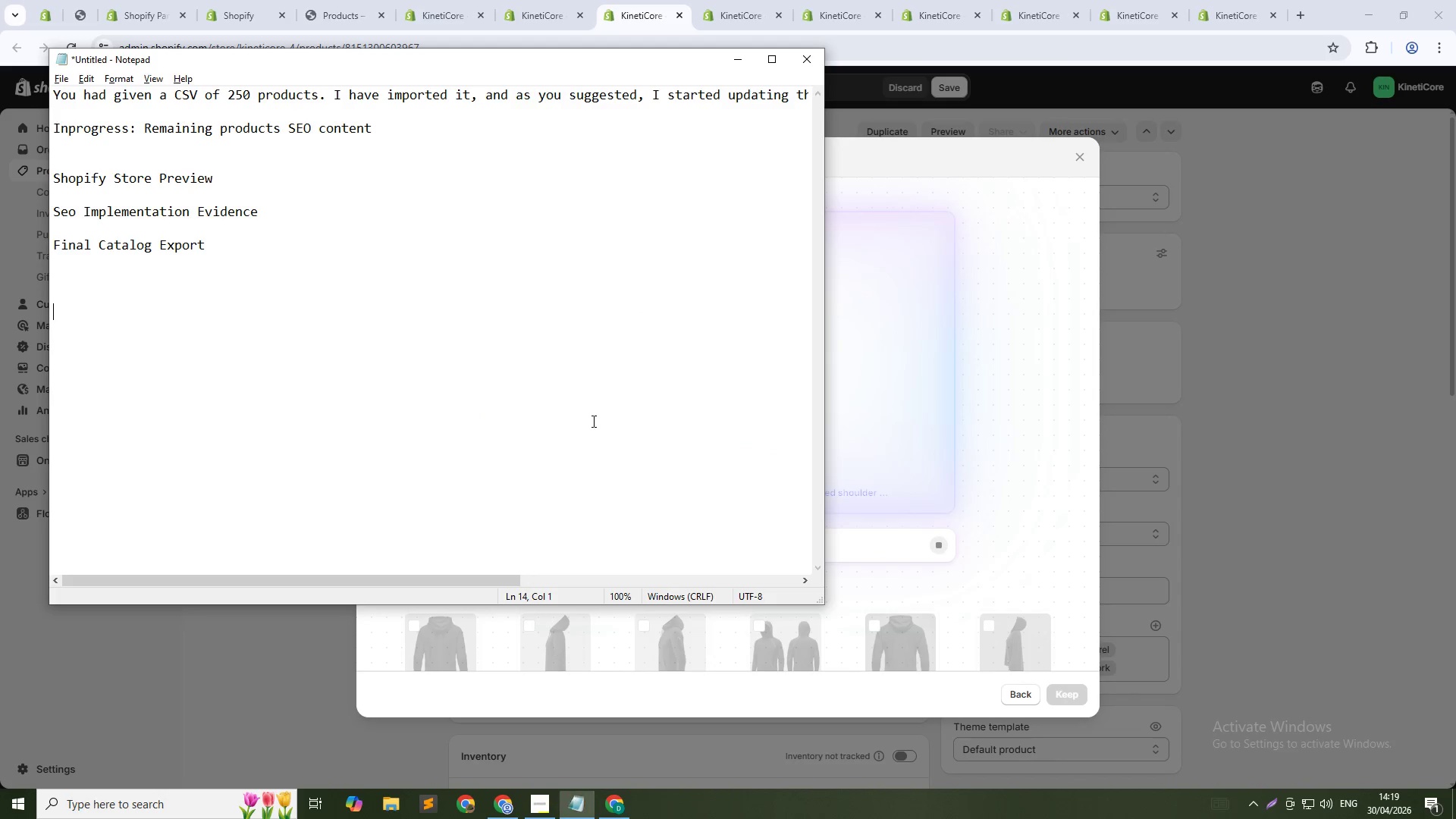 
left_click([590, 423])
 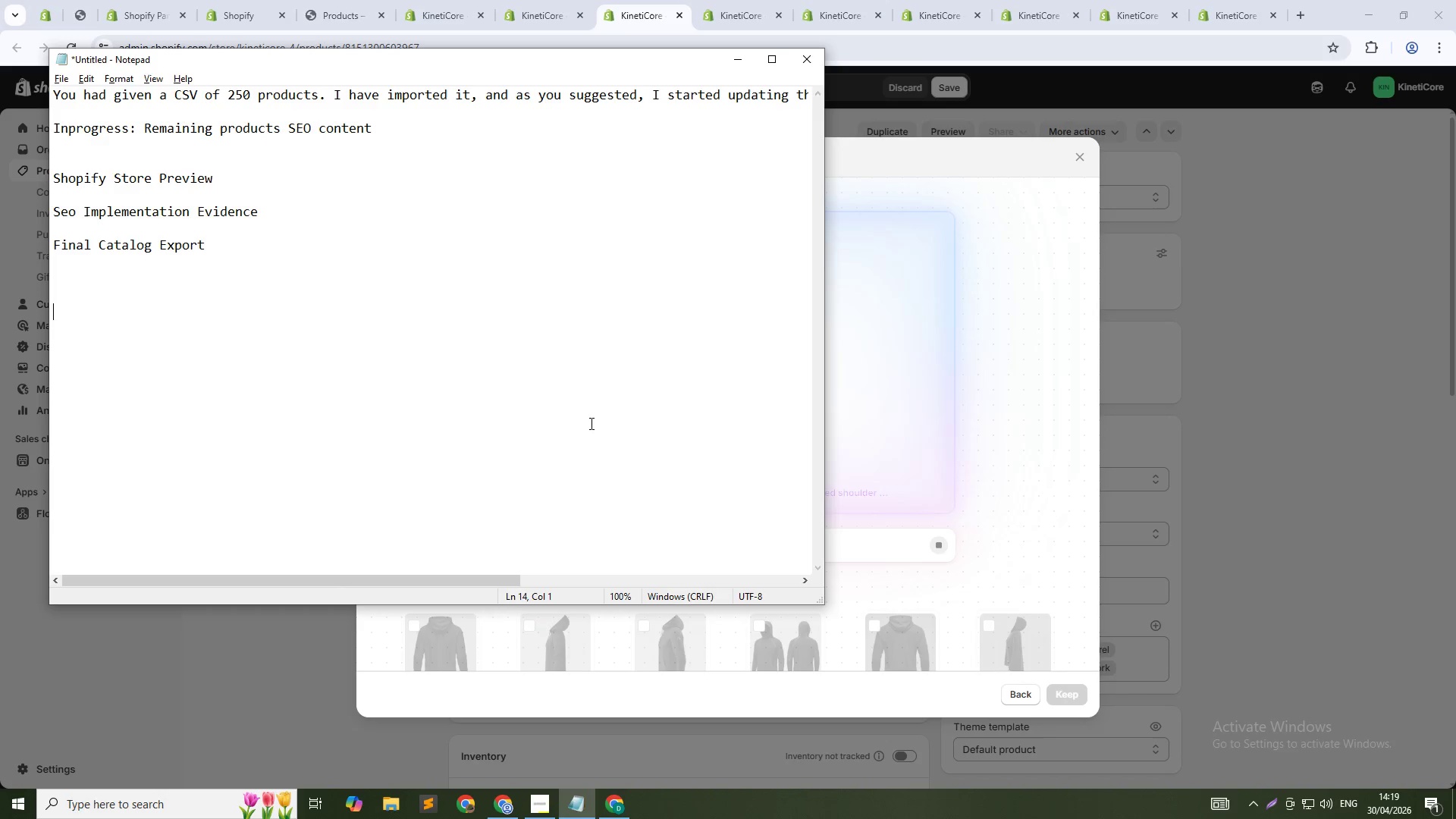 
type(Shado)
 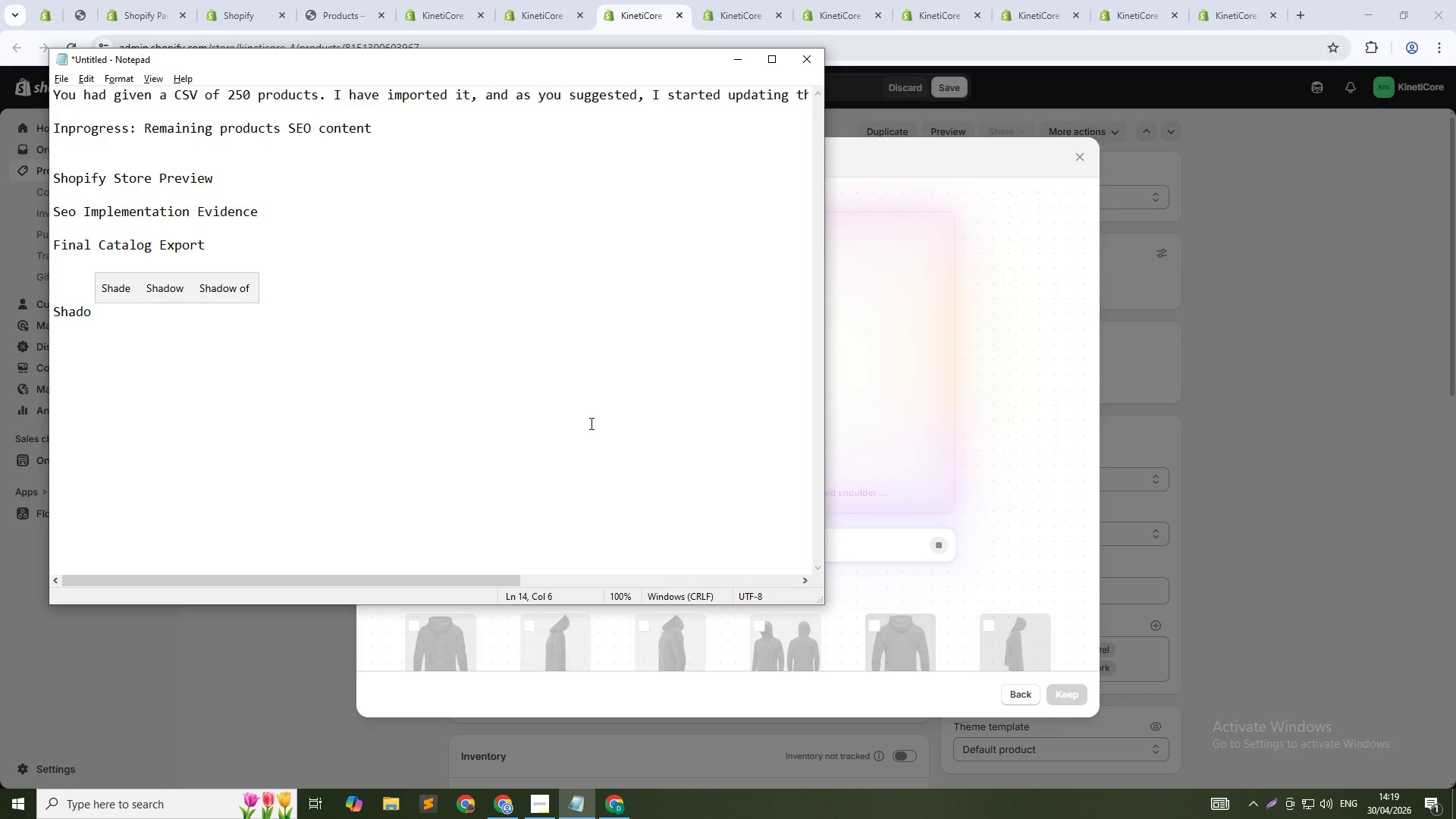 
key(Control+V)
 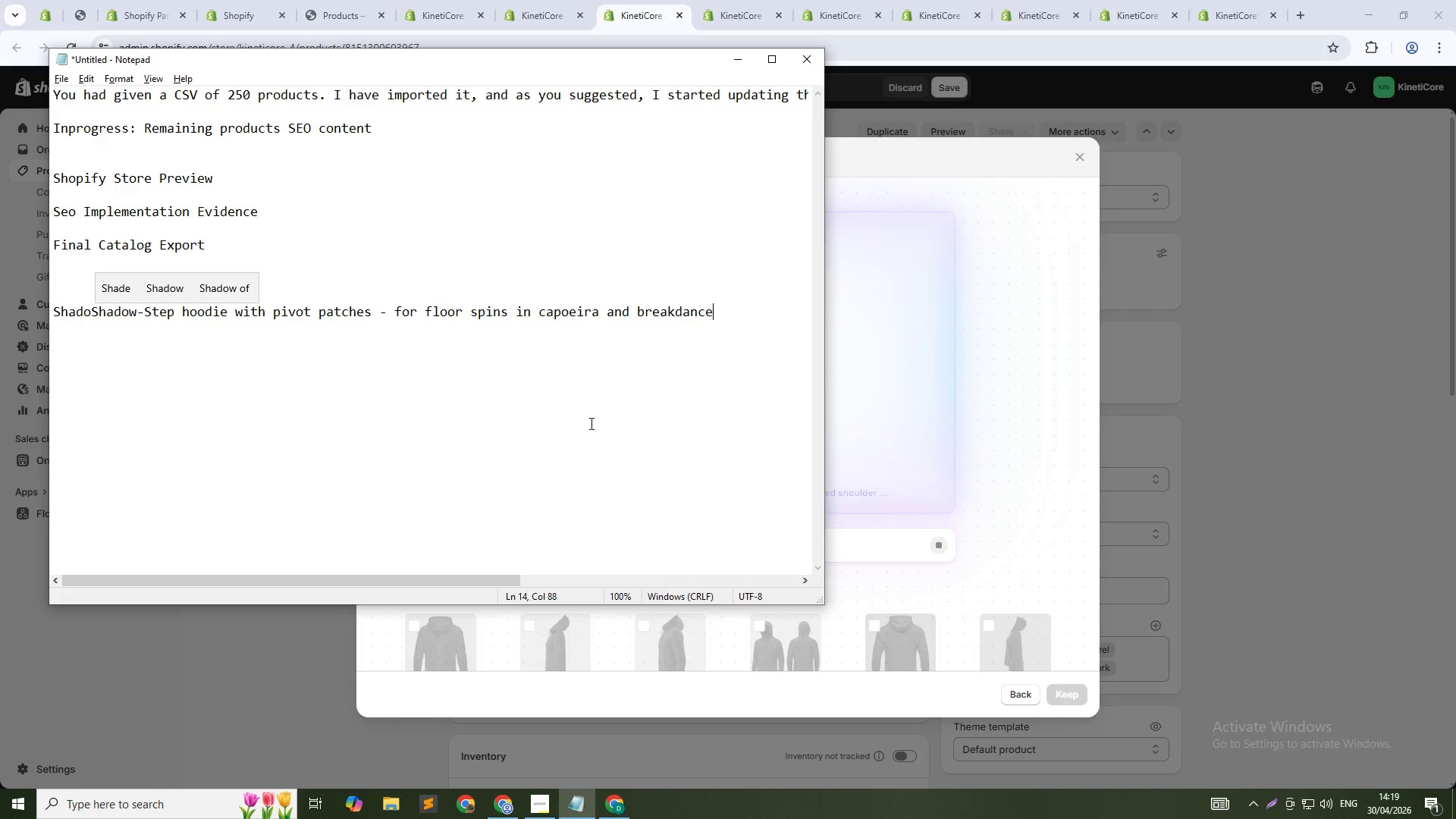 
key(Control+Shift+ArrowLeft)
 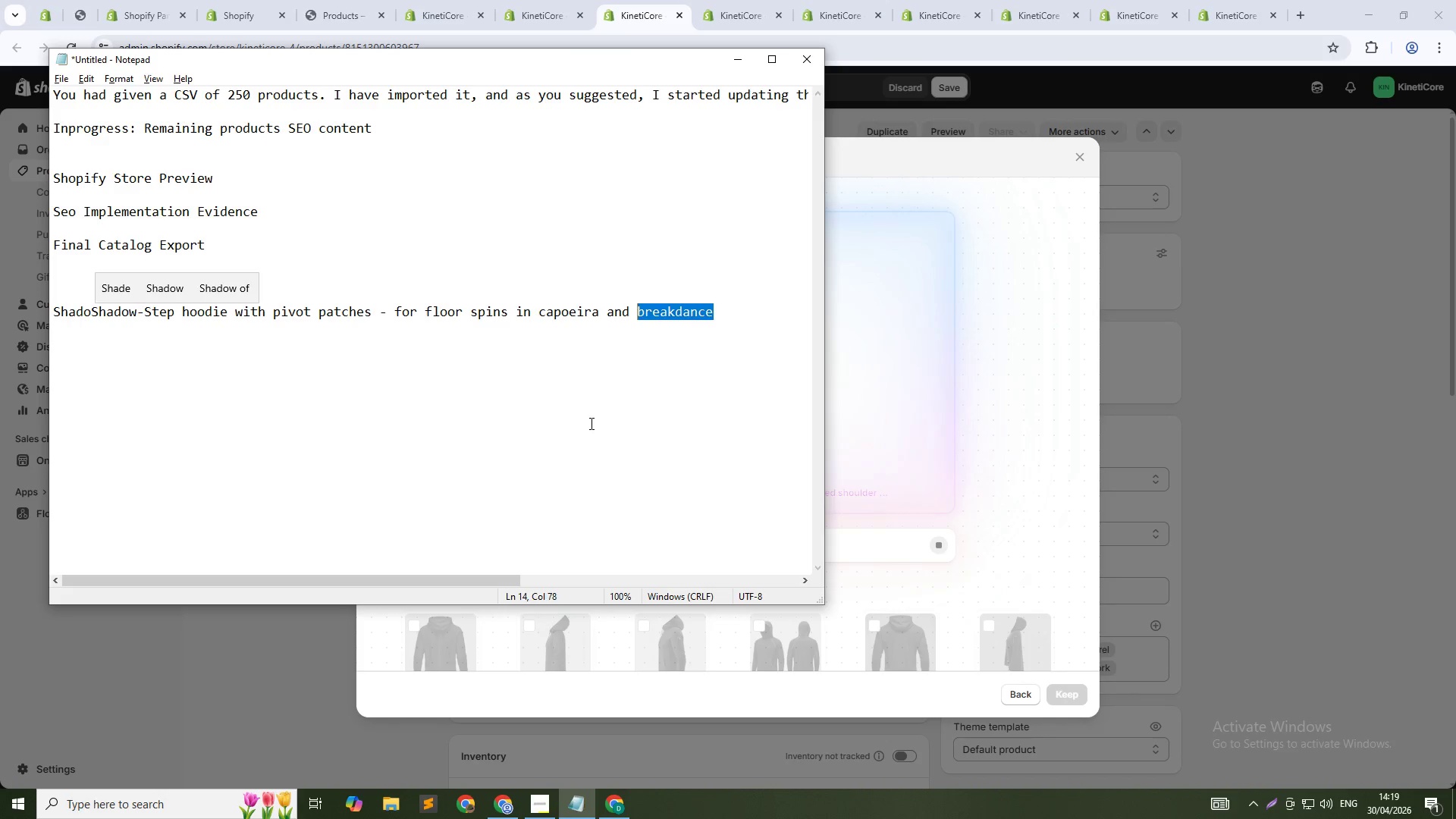 
key(Control+Shift+ArrowLeft)
 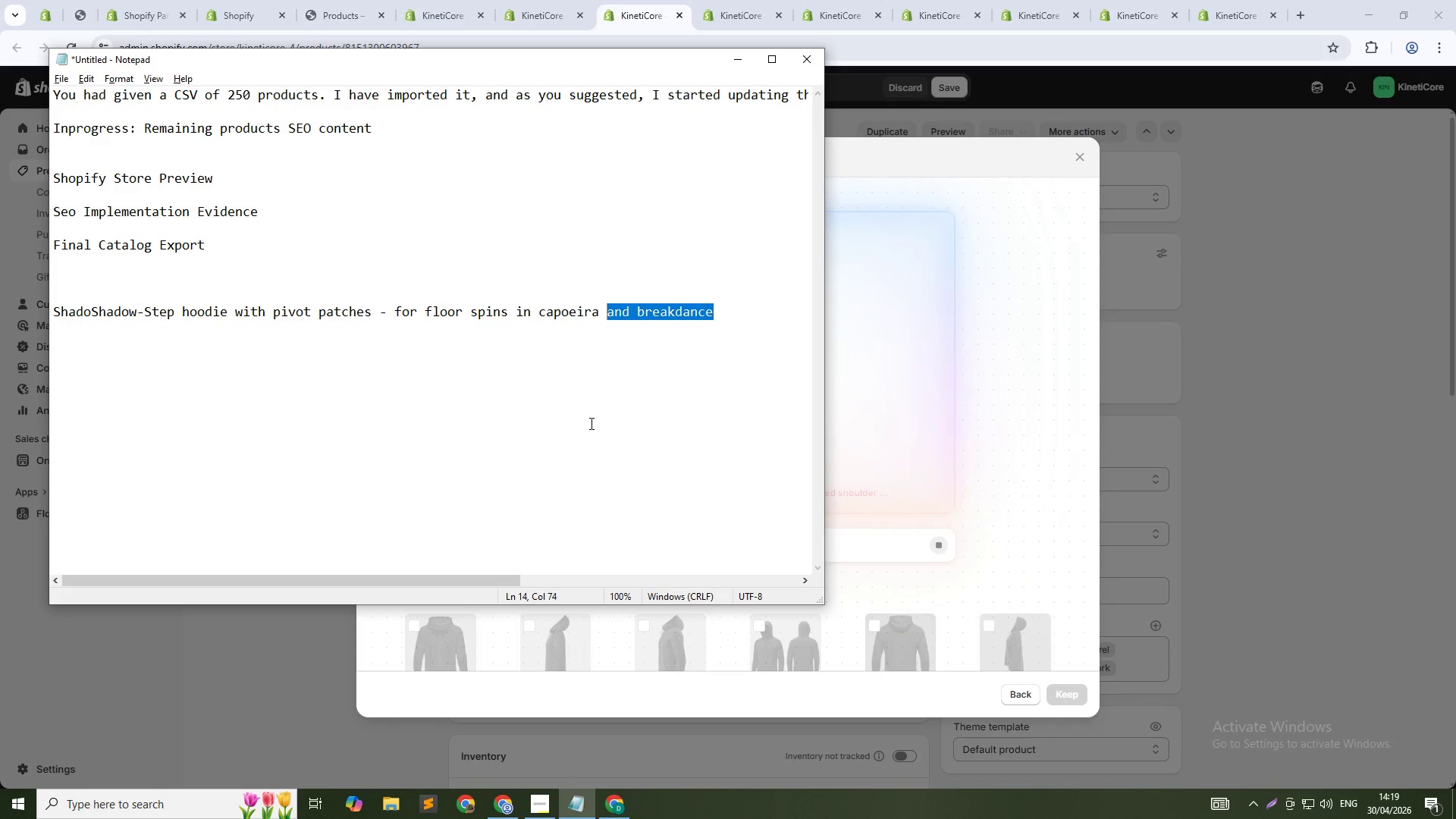 
key(Control+Shift+ArrowLeft)
 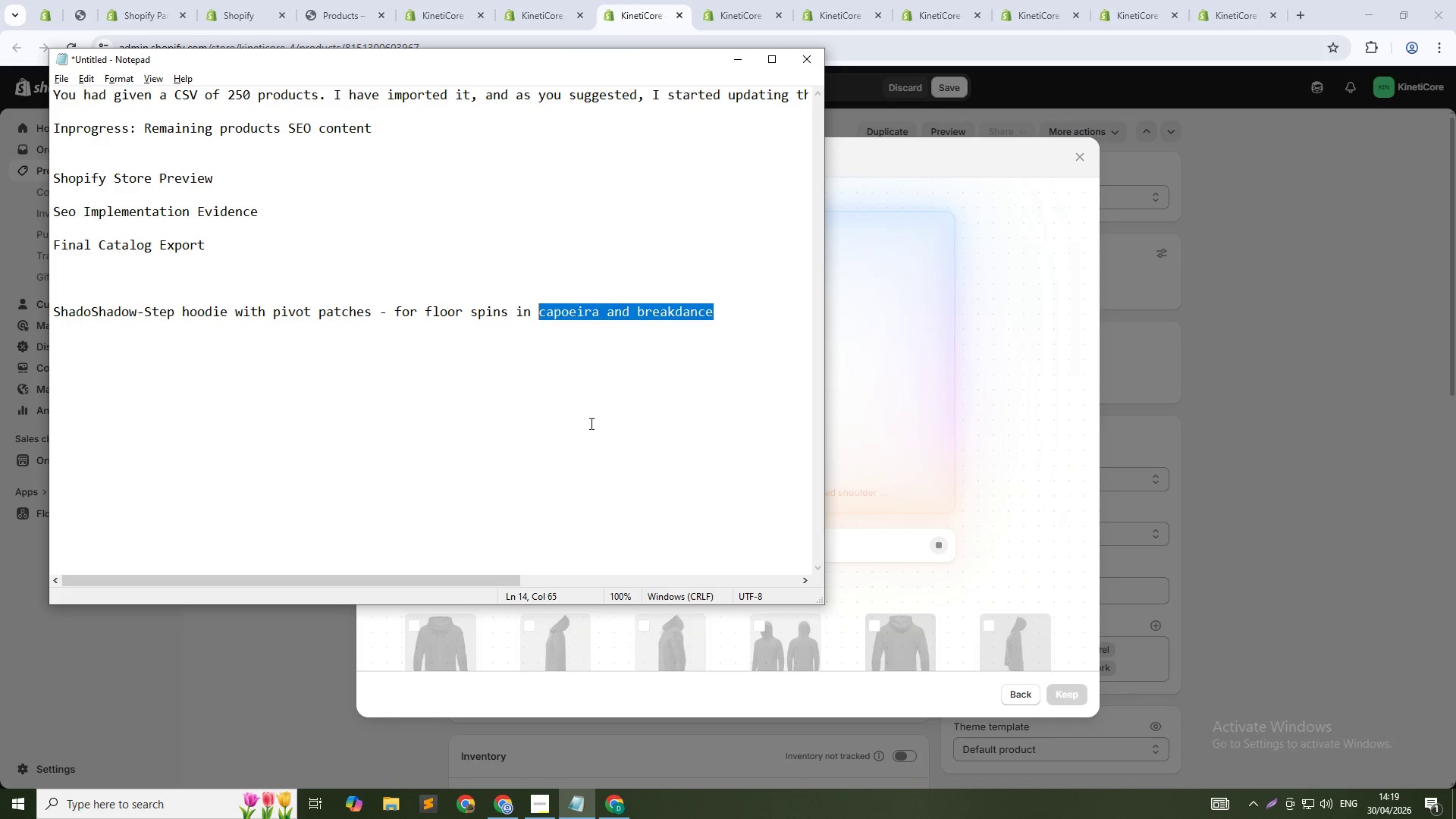 
key(Control+Shift+ArrowLeft)
 